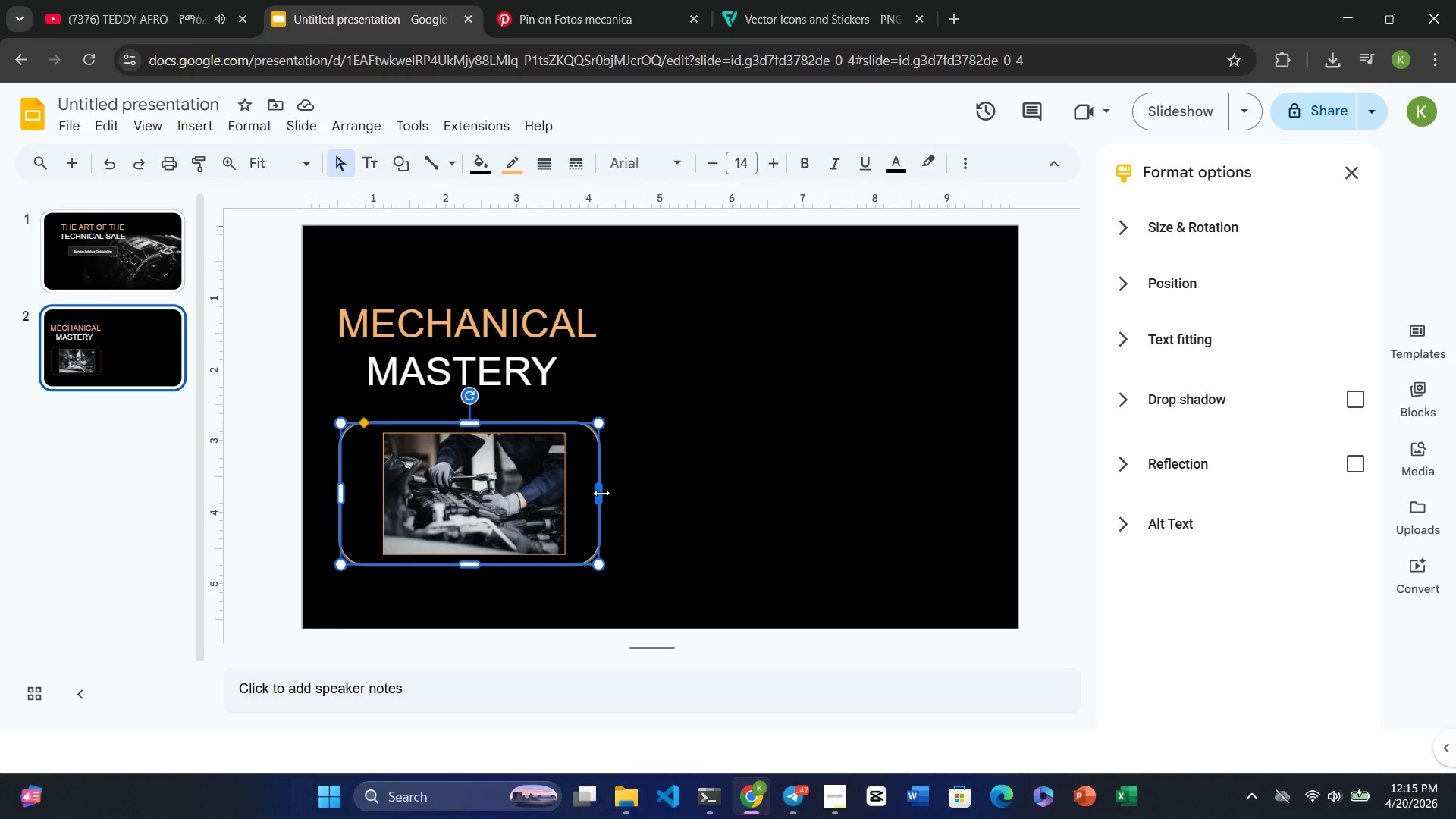 
left_click_drag(start_coordinate=[602, 493], to_coordinate=[596, 491])
 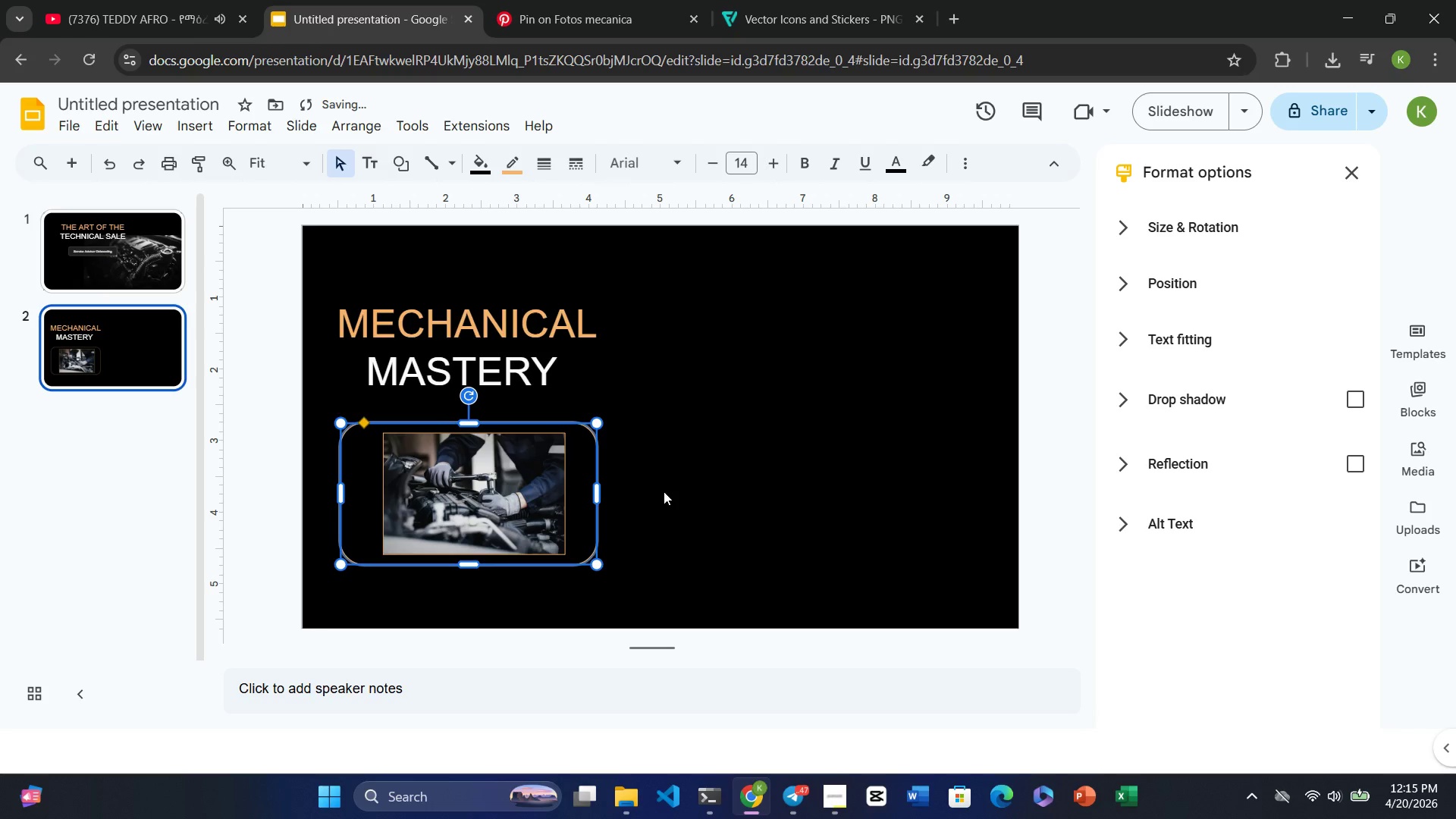 
left_click([664, 491])
 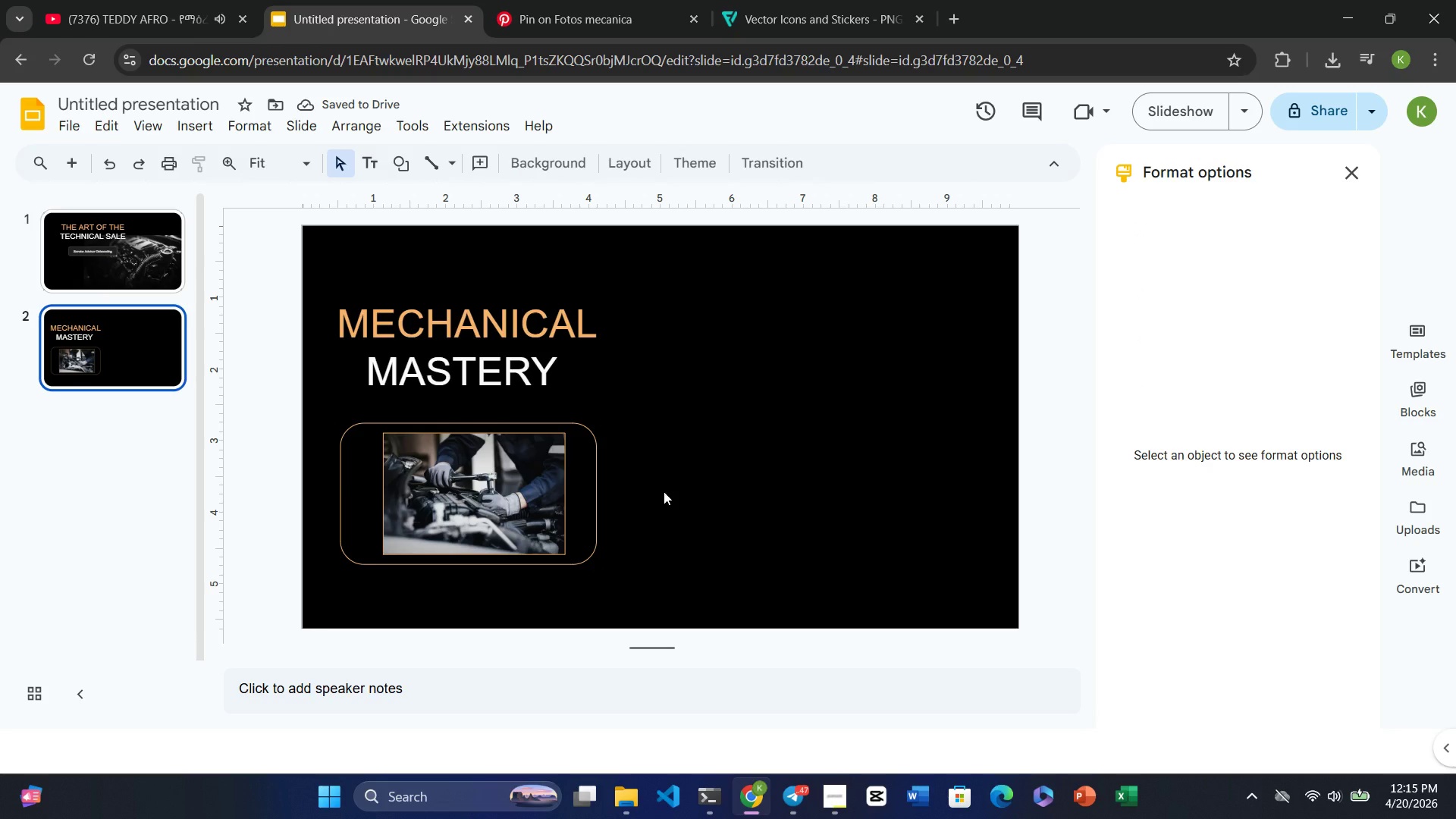 
wait(5.38)
 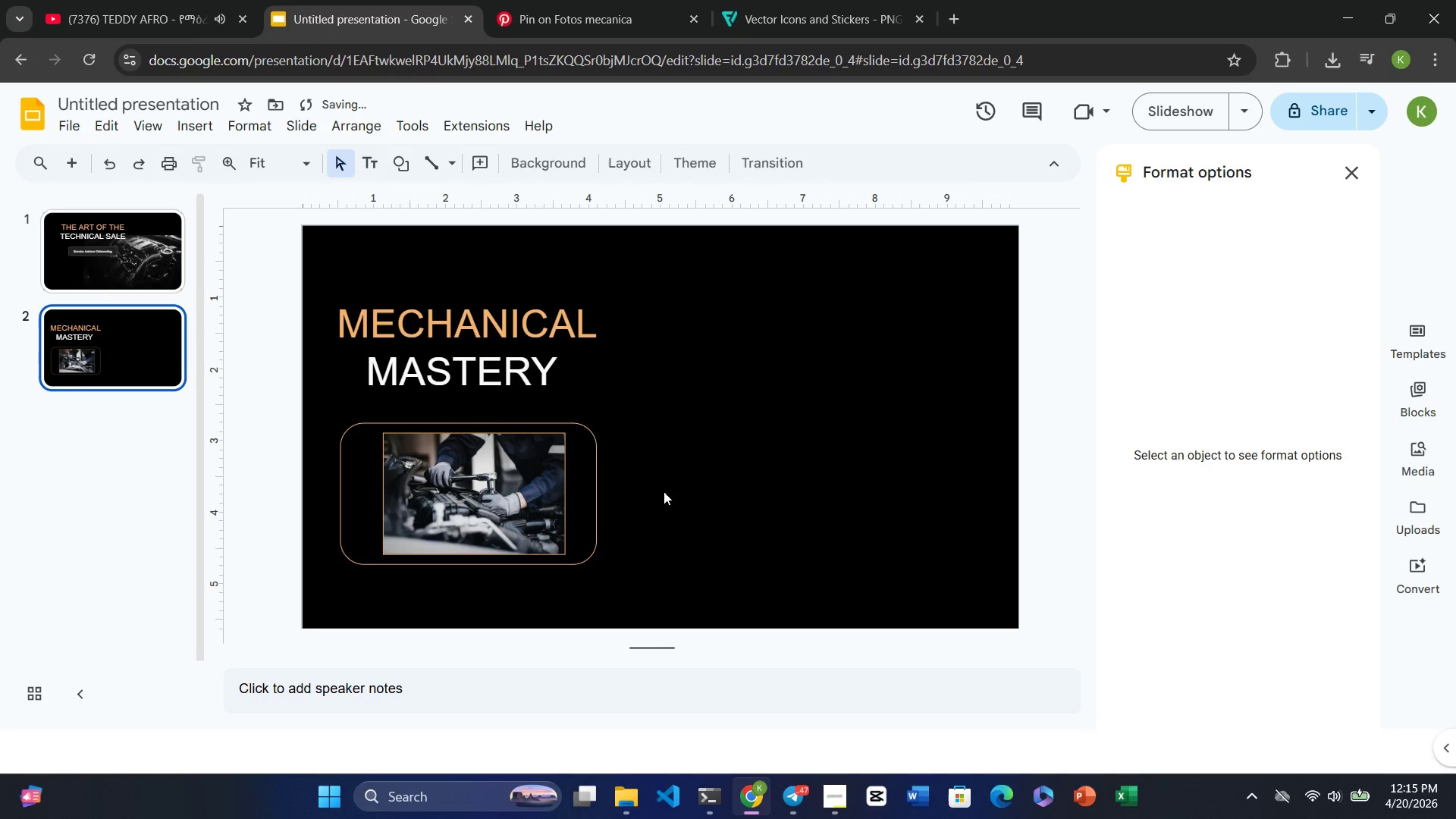 
left_click([502, 496])
 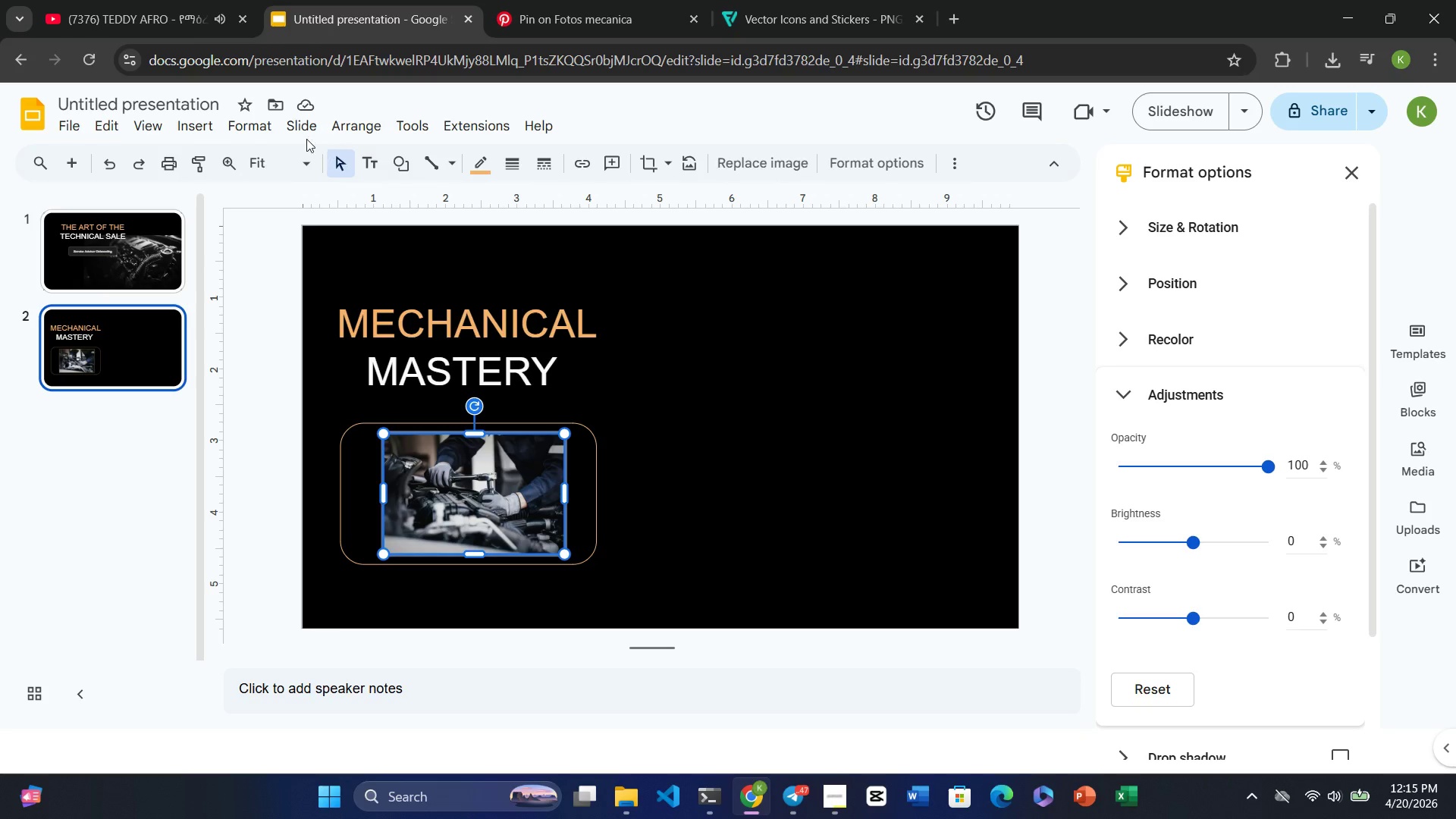 
left_click([218, 133])
 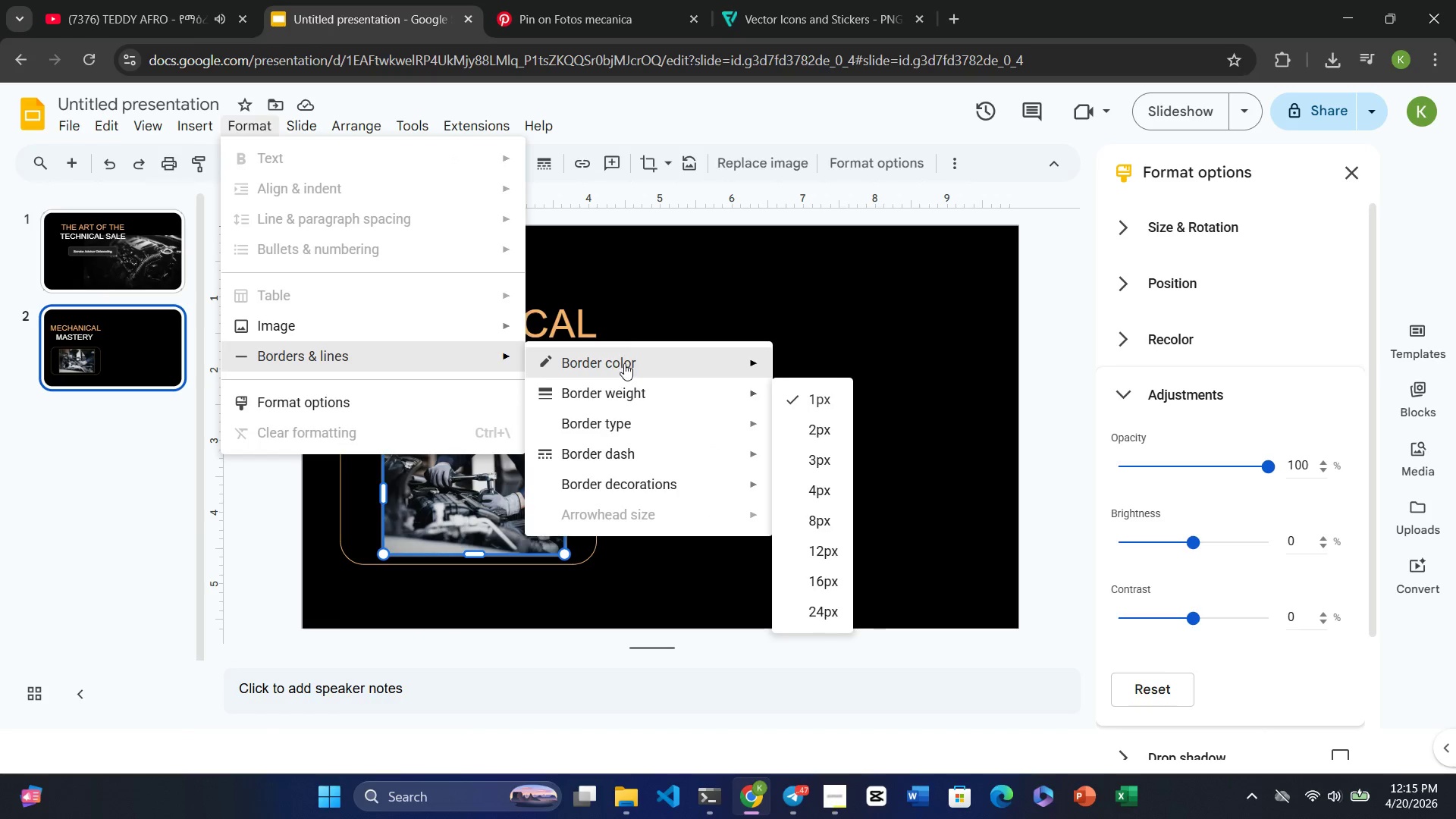 
wait(8.06)
 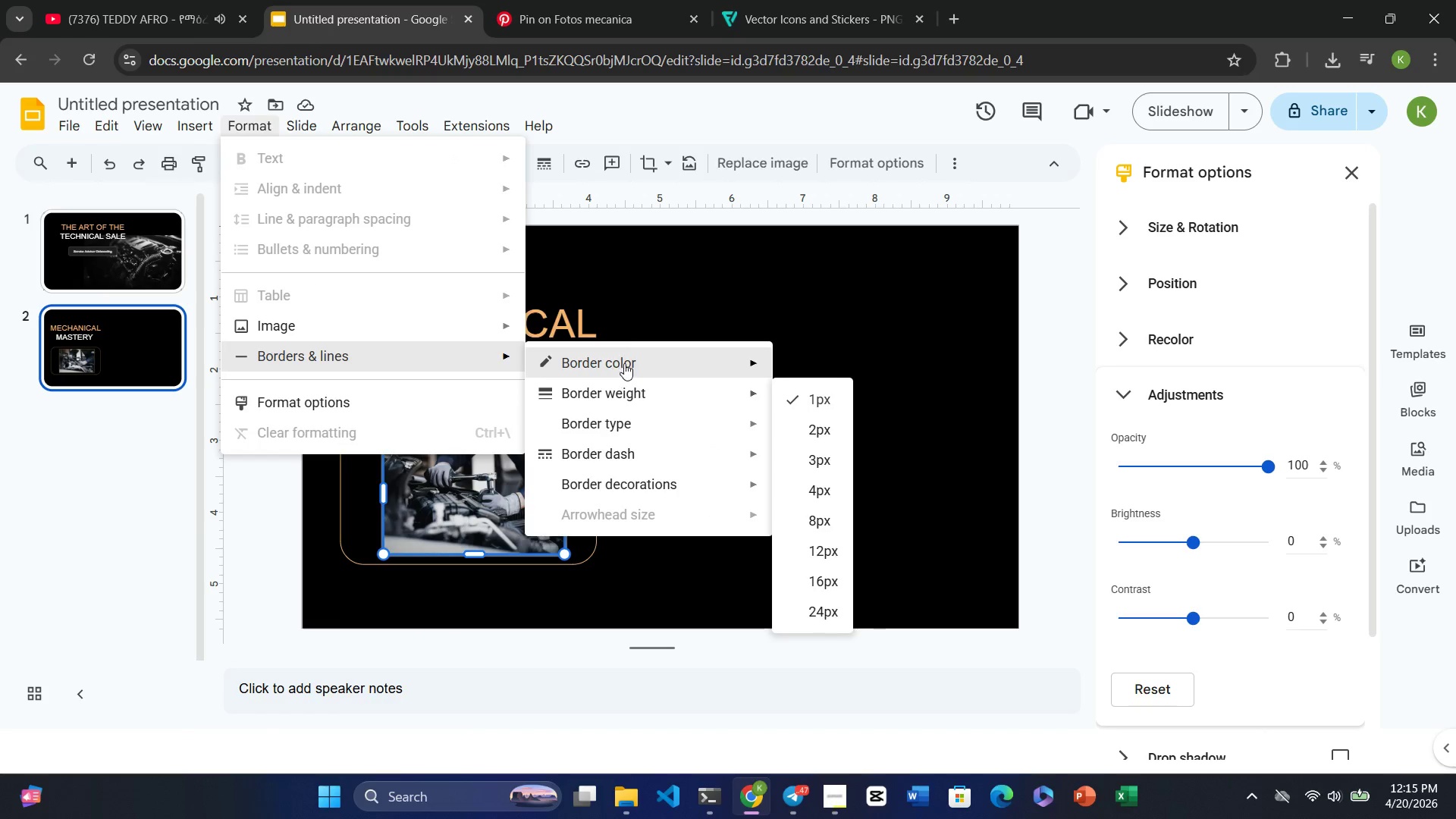 
left_click([795, 392])
 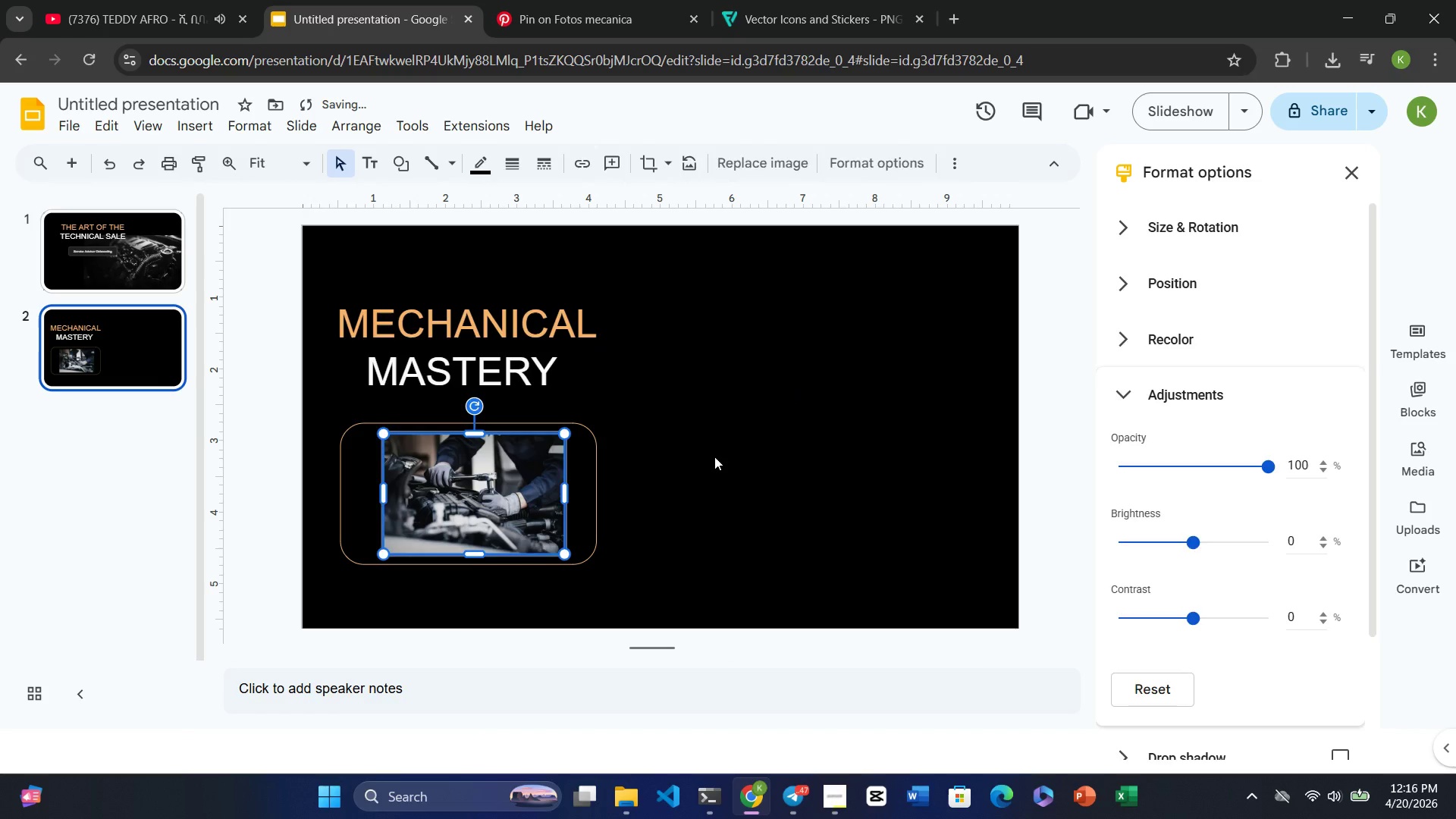 
left_click([714, 457])
 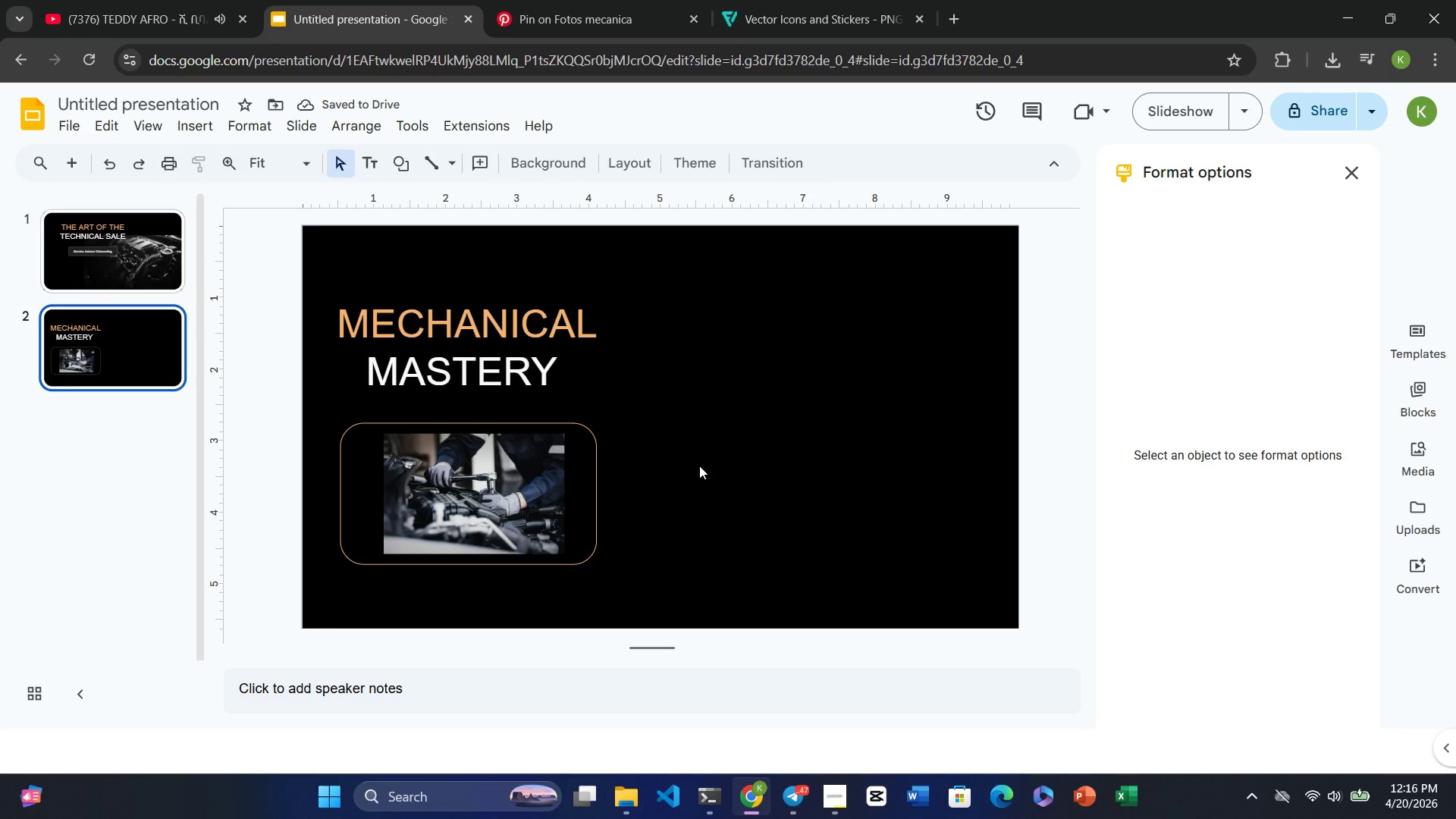 
left_click([539, 472])
 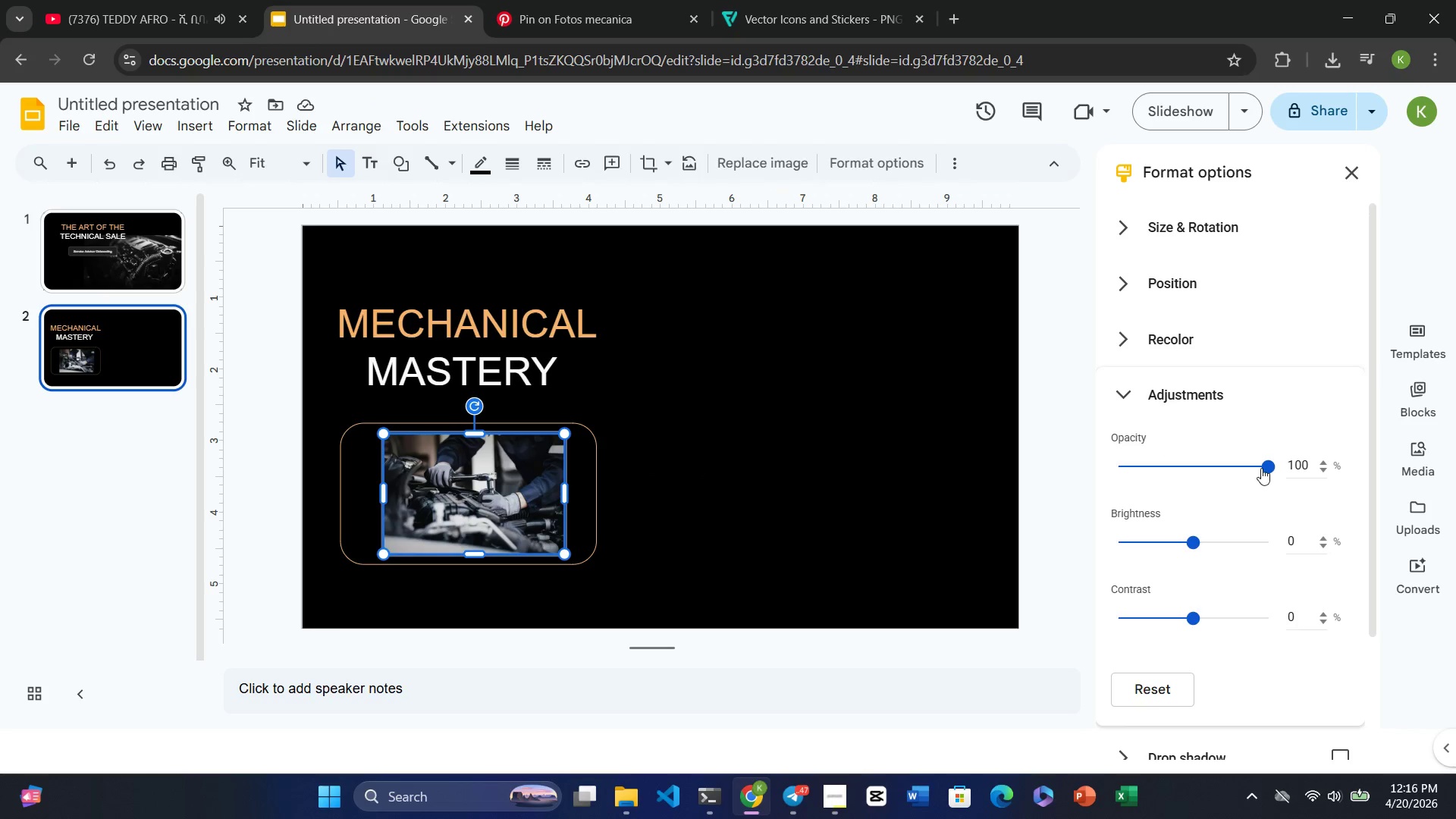 
left_click_drag(start_coordinate=[1261, 468], to_coordinate=[1265, 464])
 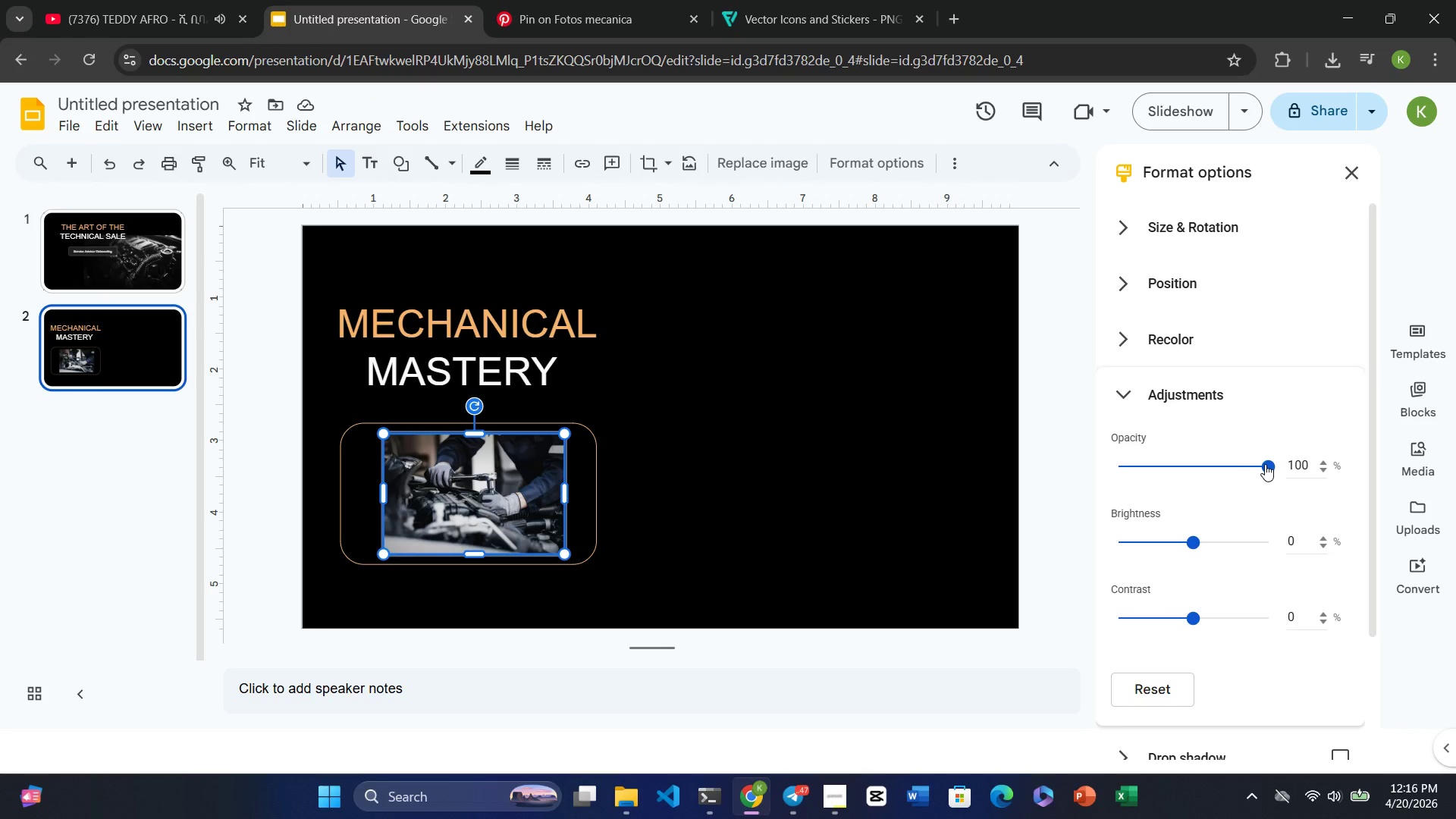 
left_click_drag(start_coordinate=[1265, 464], to_coordinate=[1238, 464])
 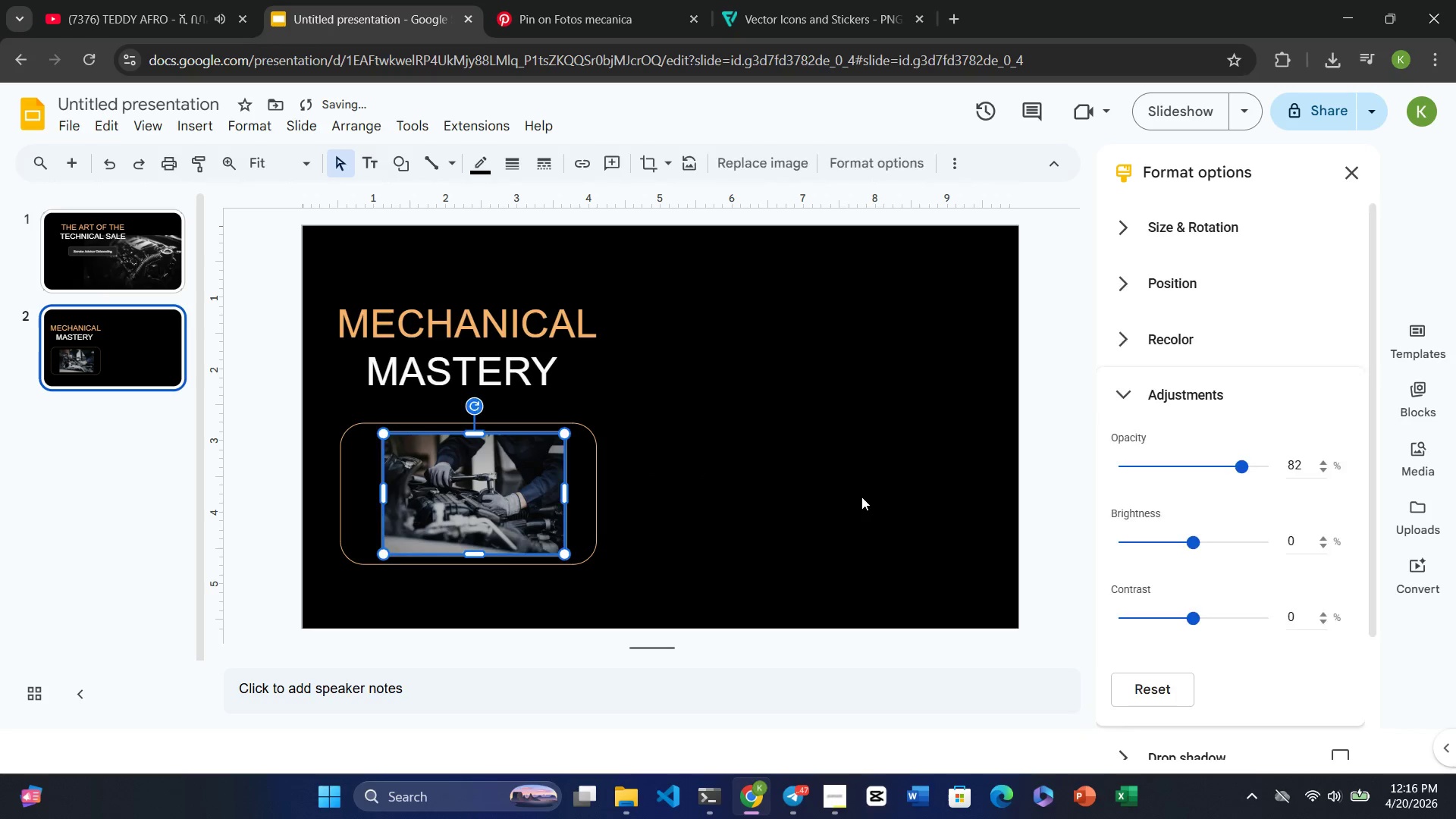 
left_click([861, 497])
 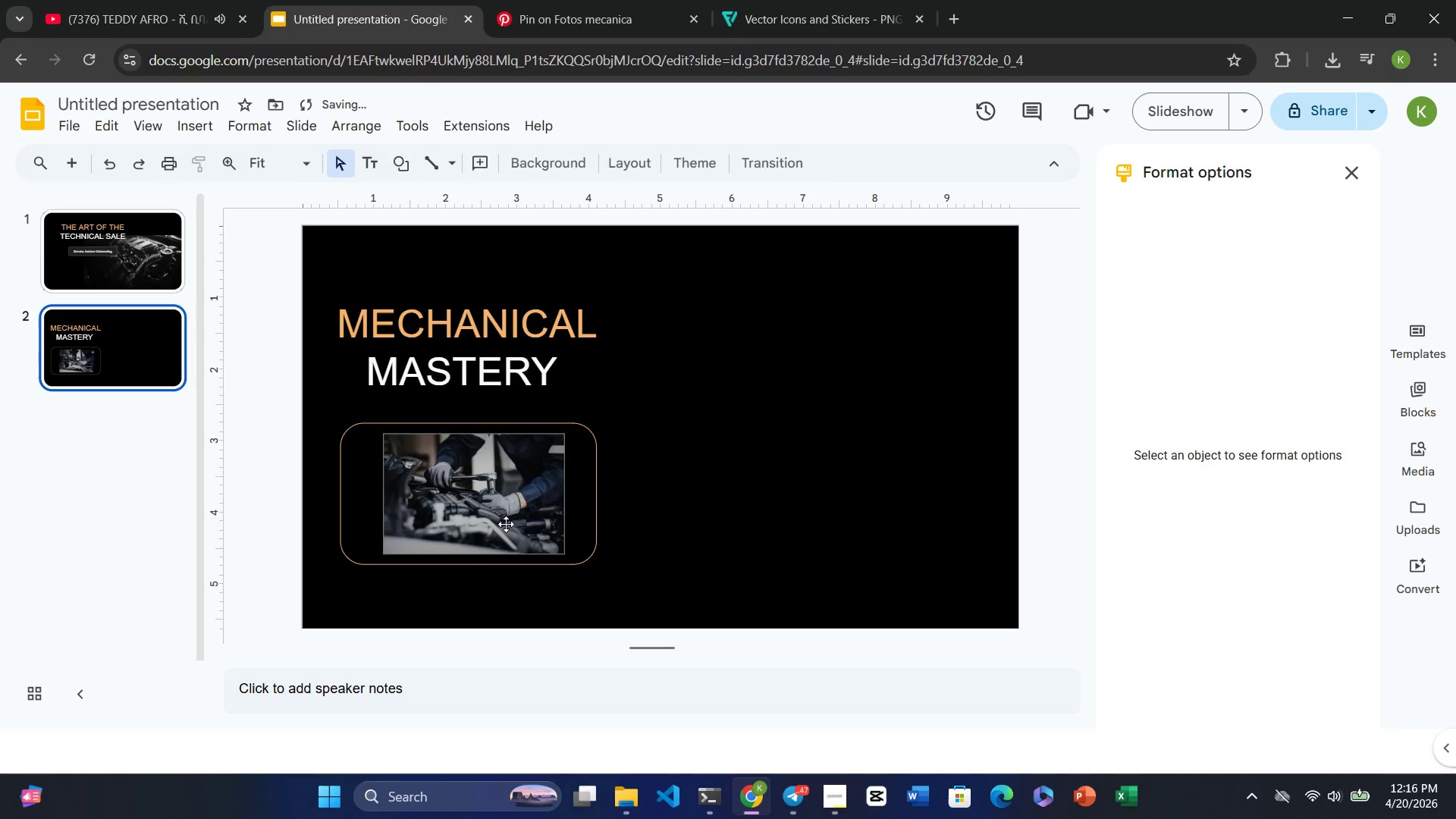 
left_click([506, 524])
 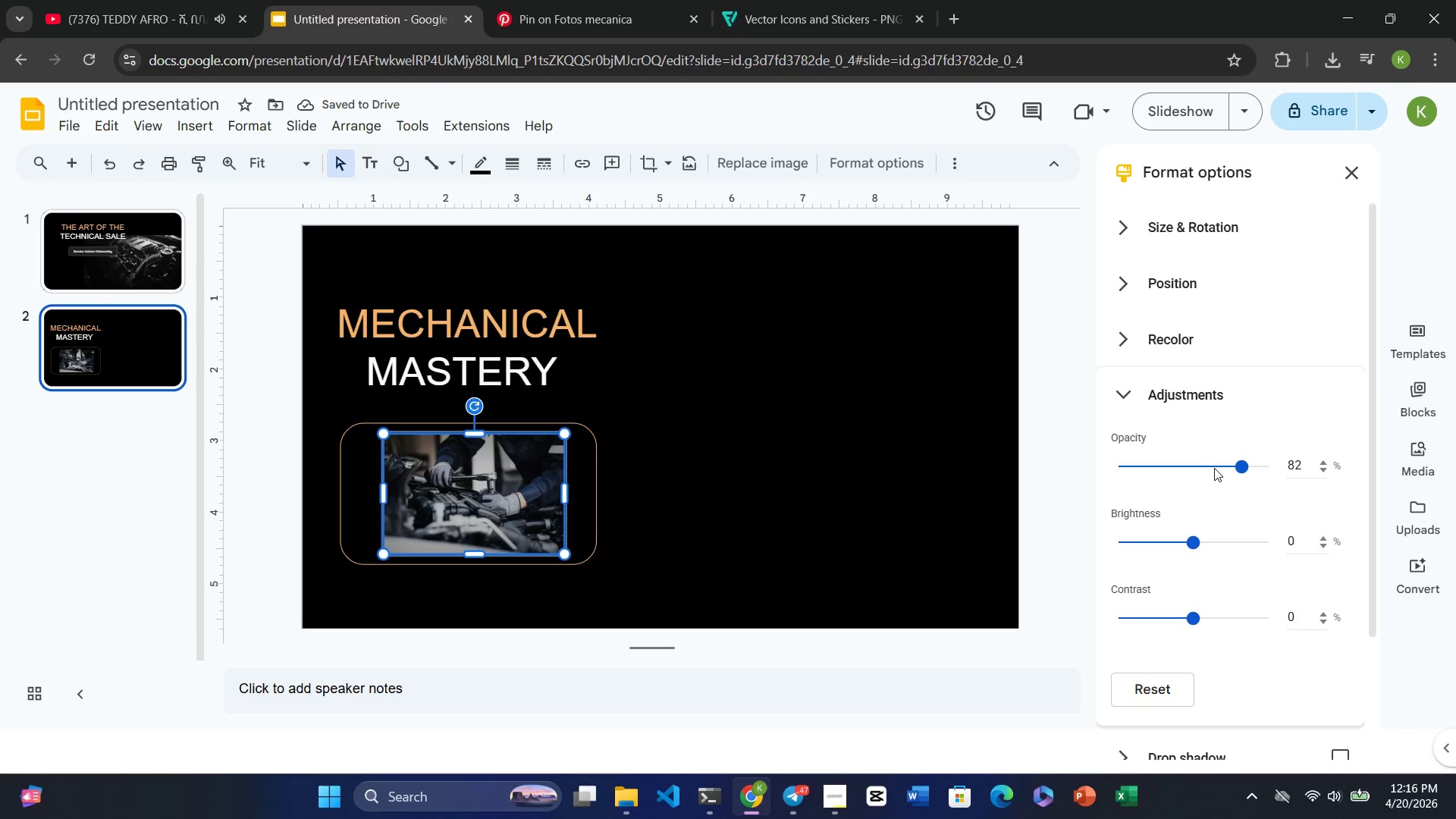 
left_click([1218, 465])
 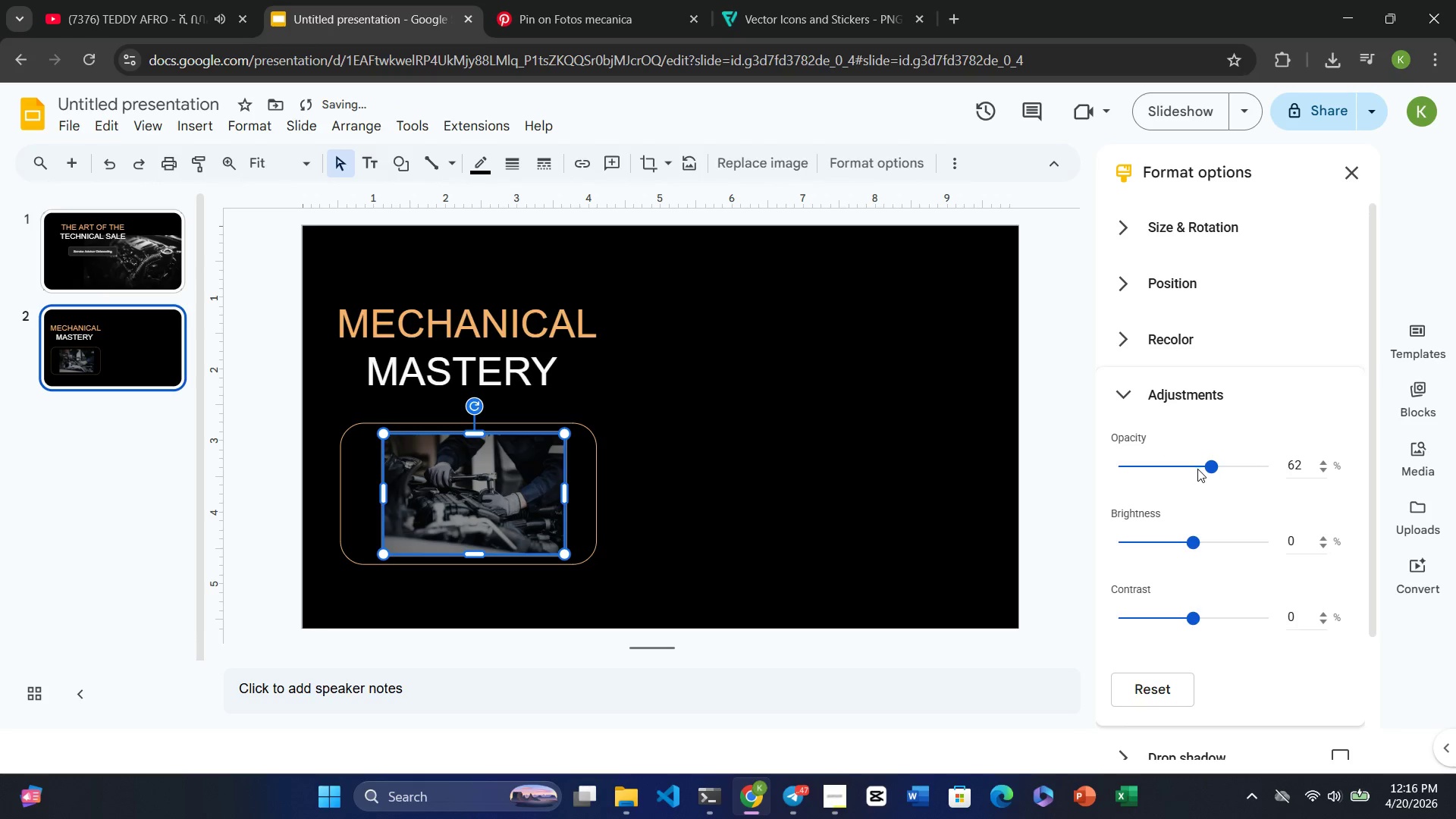 
left_click([1194, 469])
 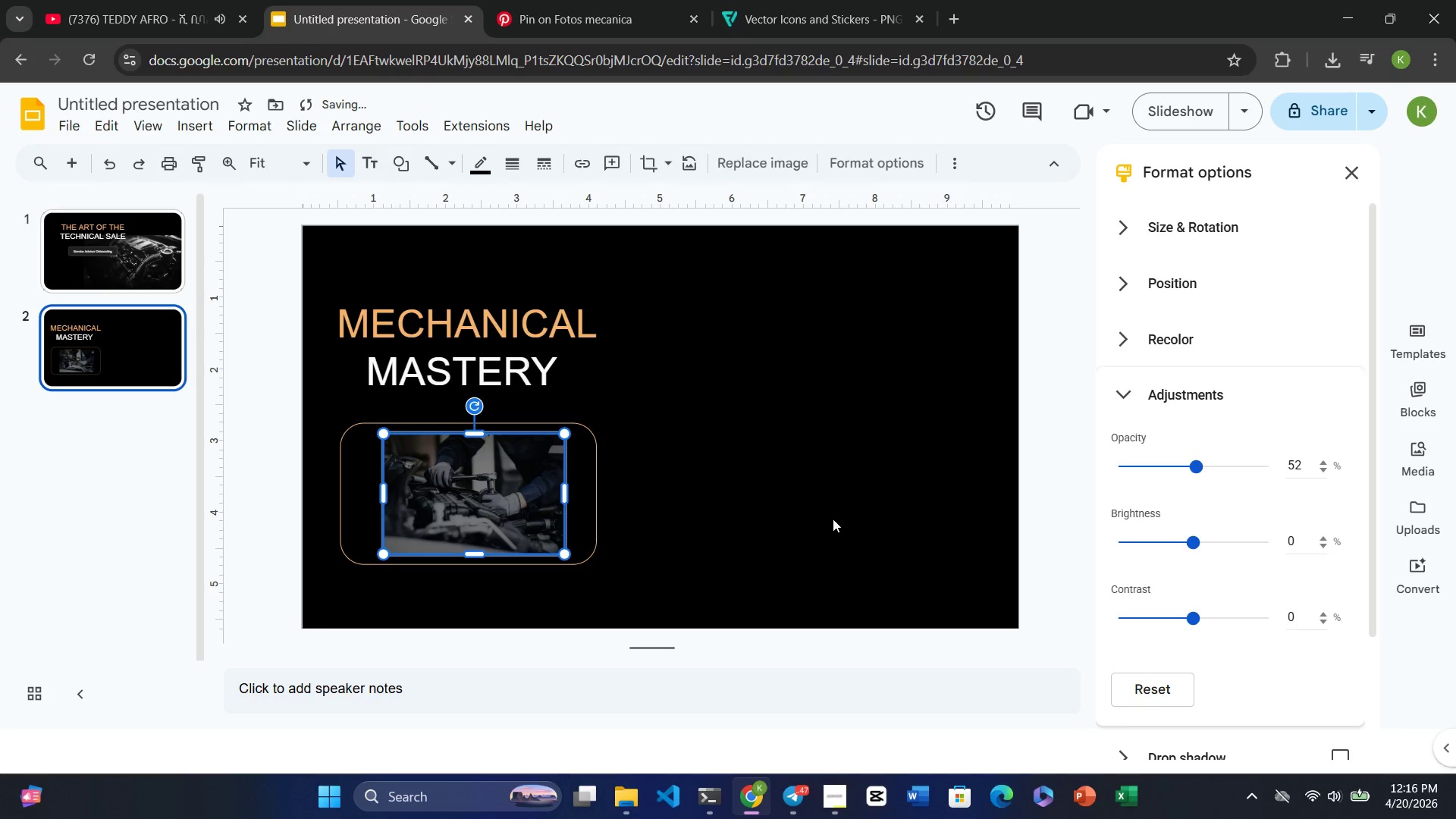 
left_click([833, 519])
 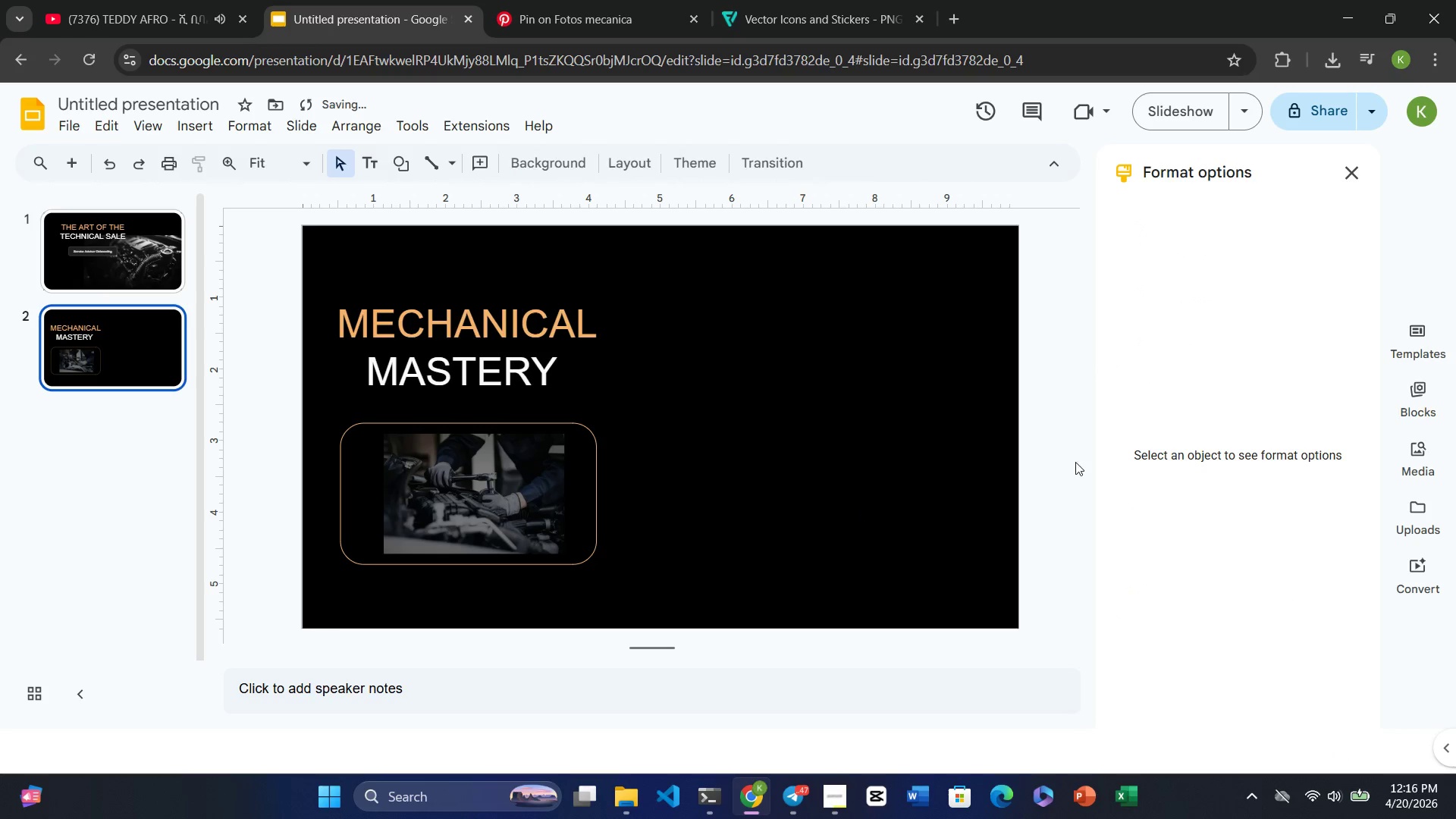 
left_click([530, 487])
 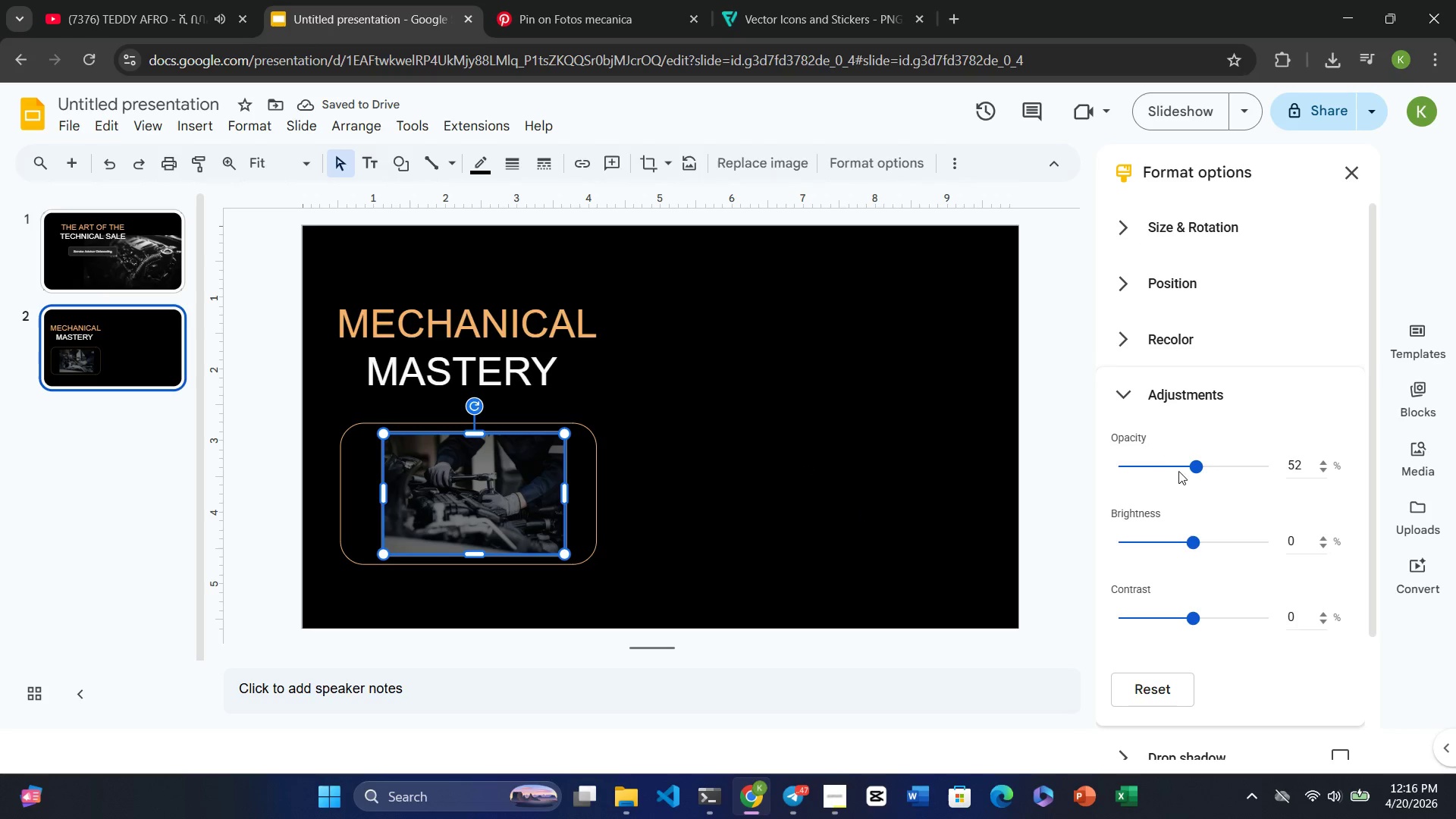 
left_click([1169, 466])
 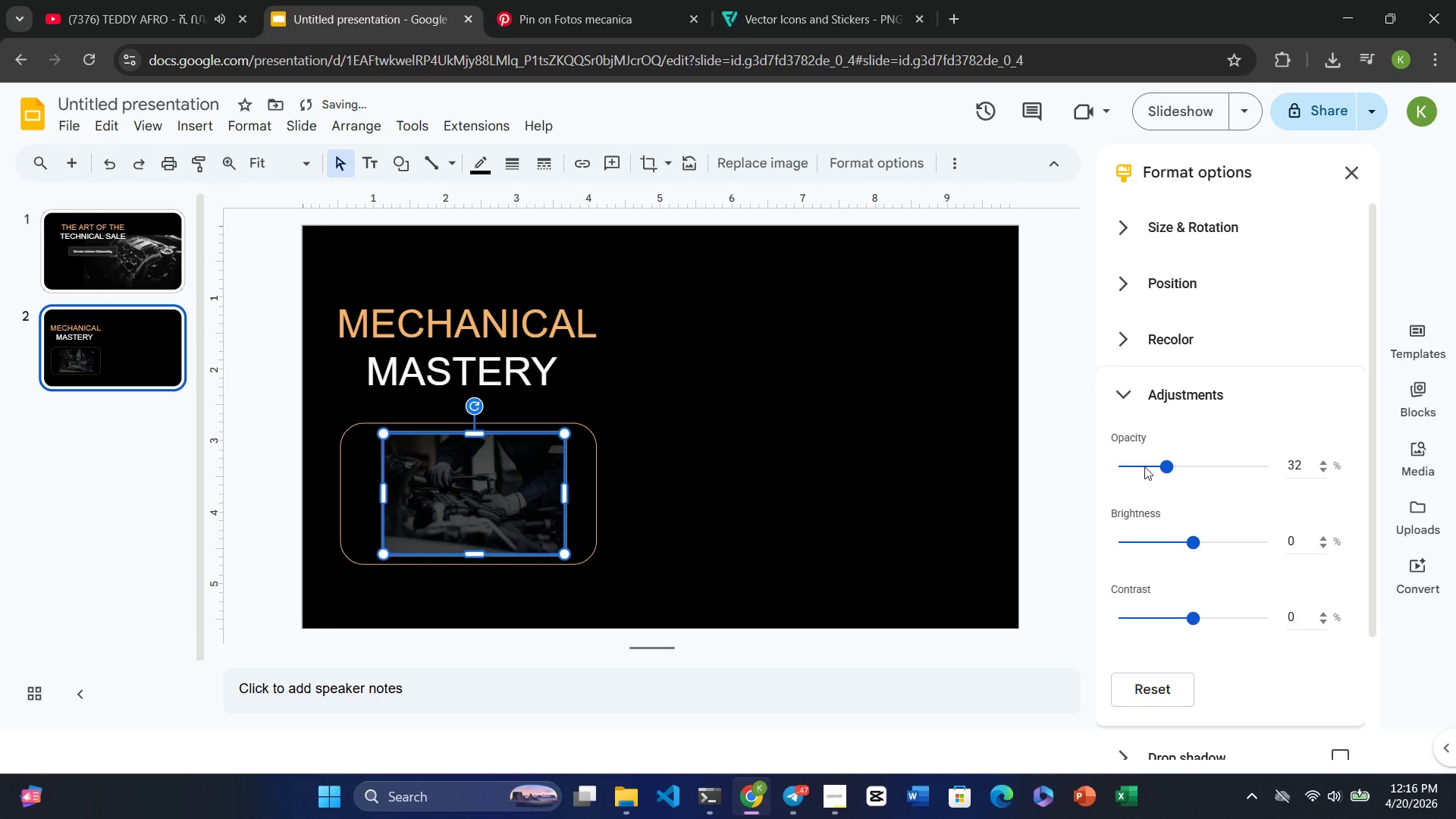 
left_click([1144, 466])
 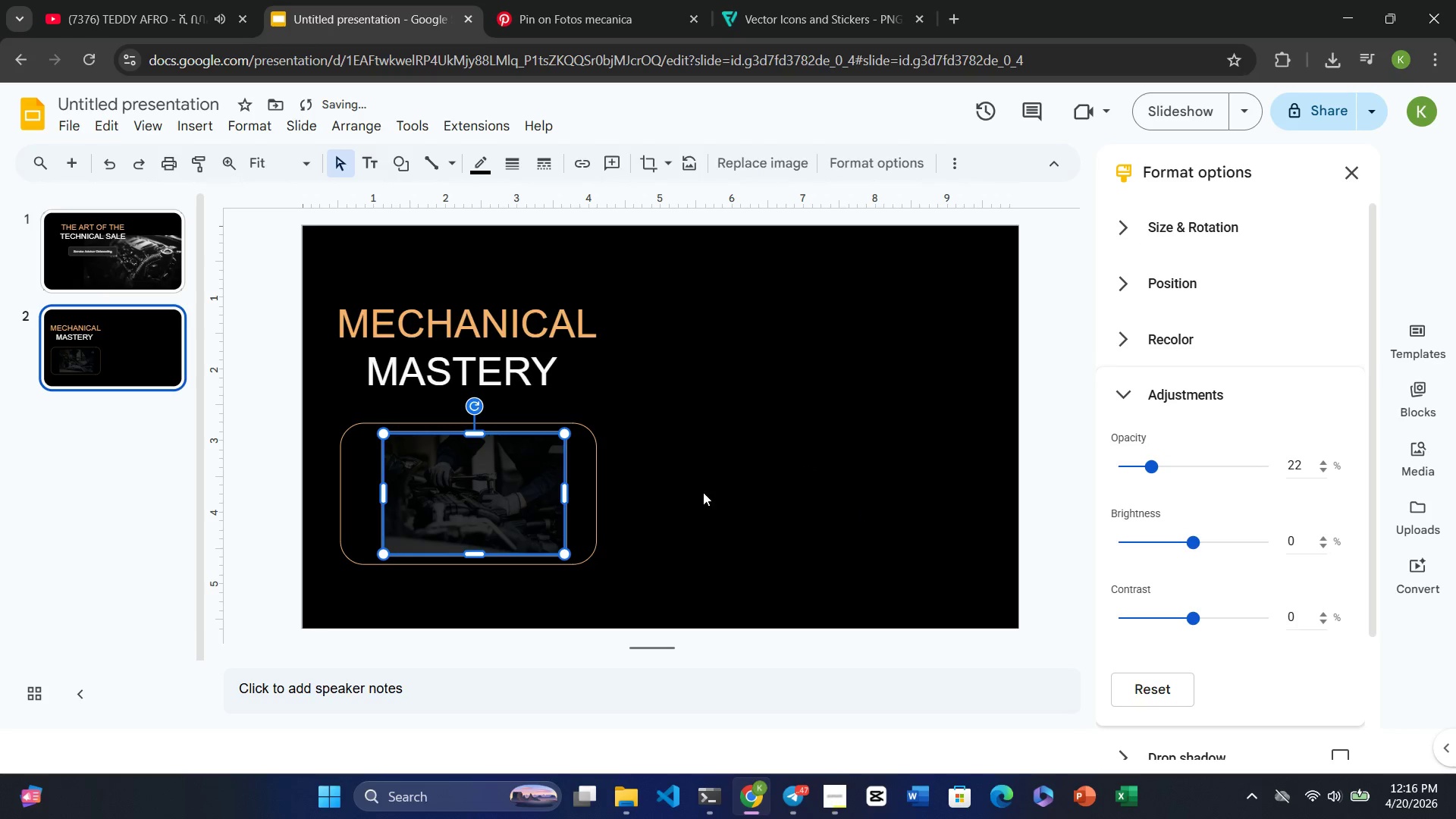 
left_click([701, 492])
 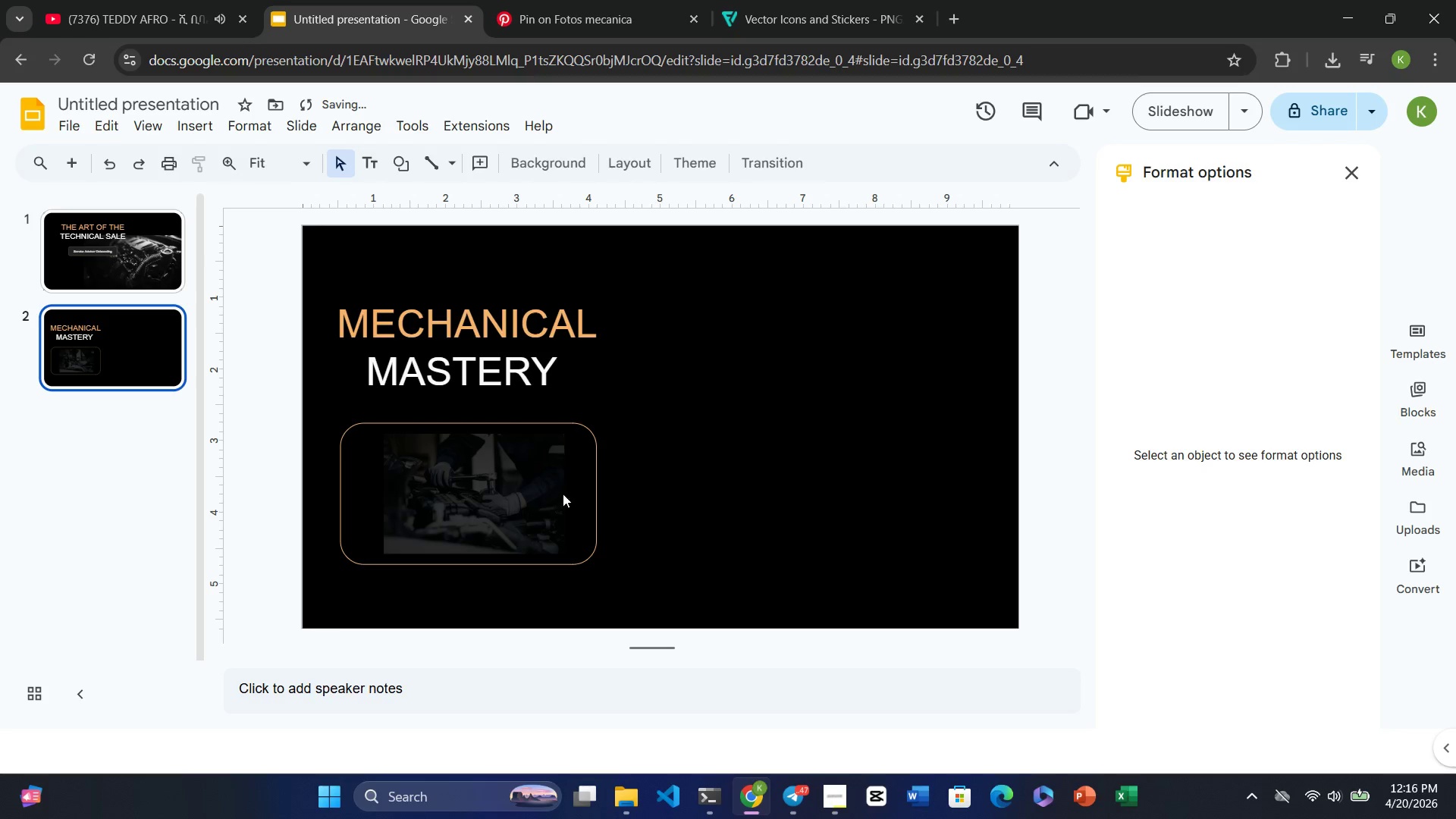 
left_click([518, 493])
 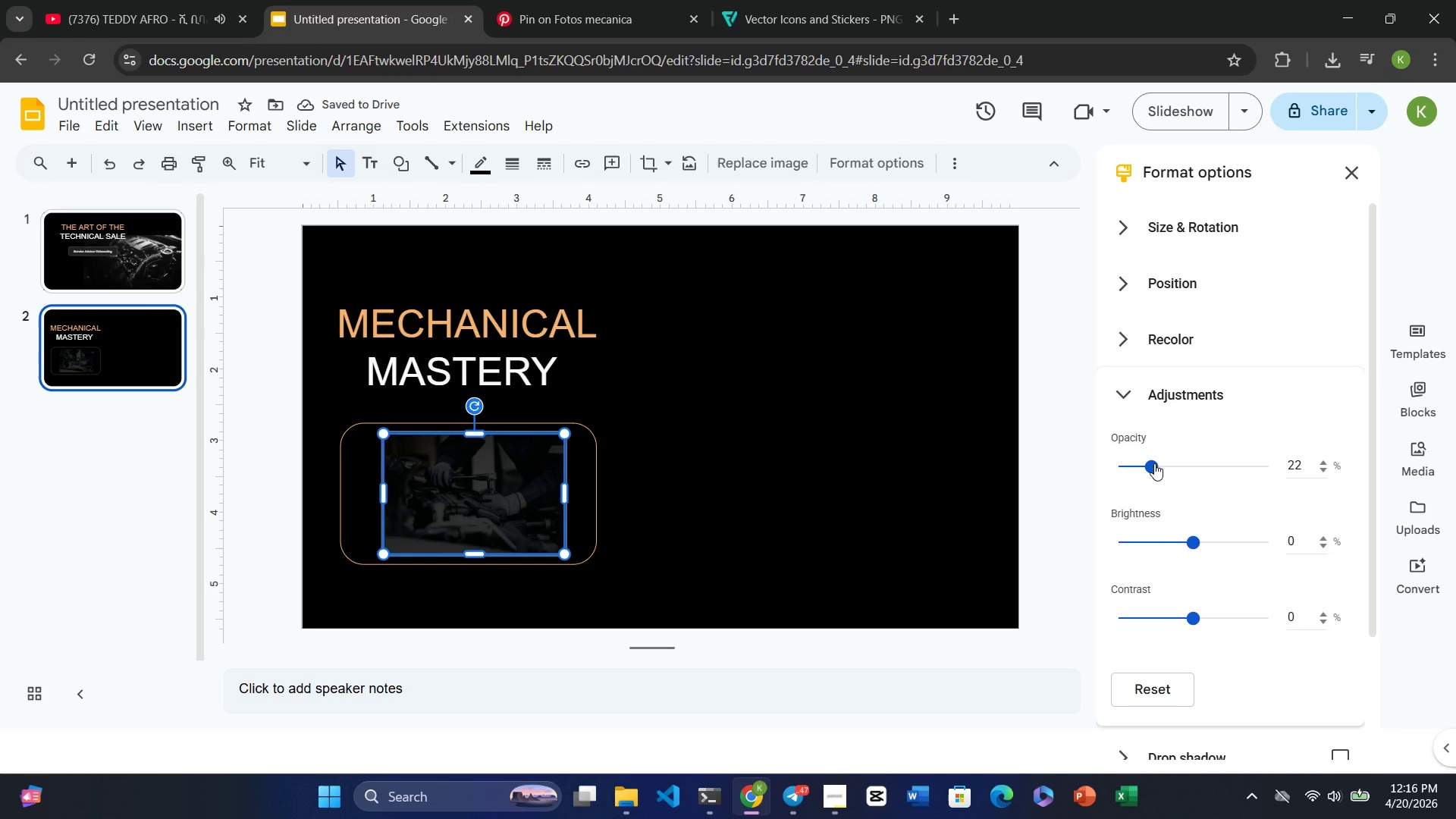 
left_click_drag(start_coordinate=[1156, 463], to_coordinate=[1387, 445])
 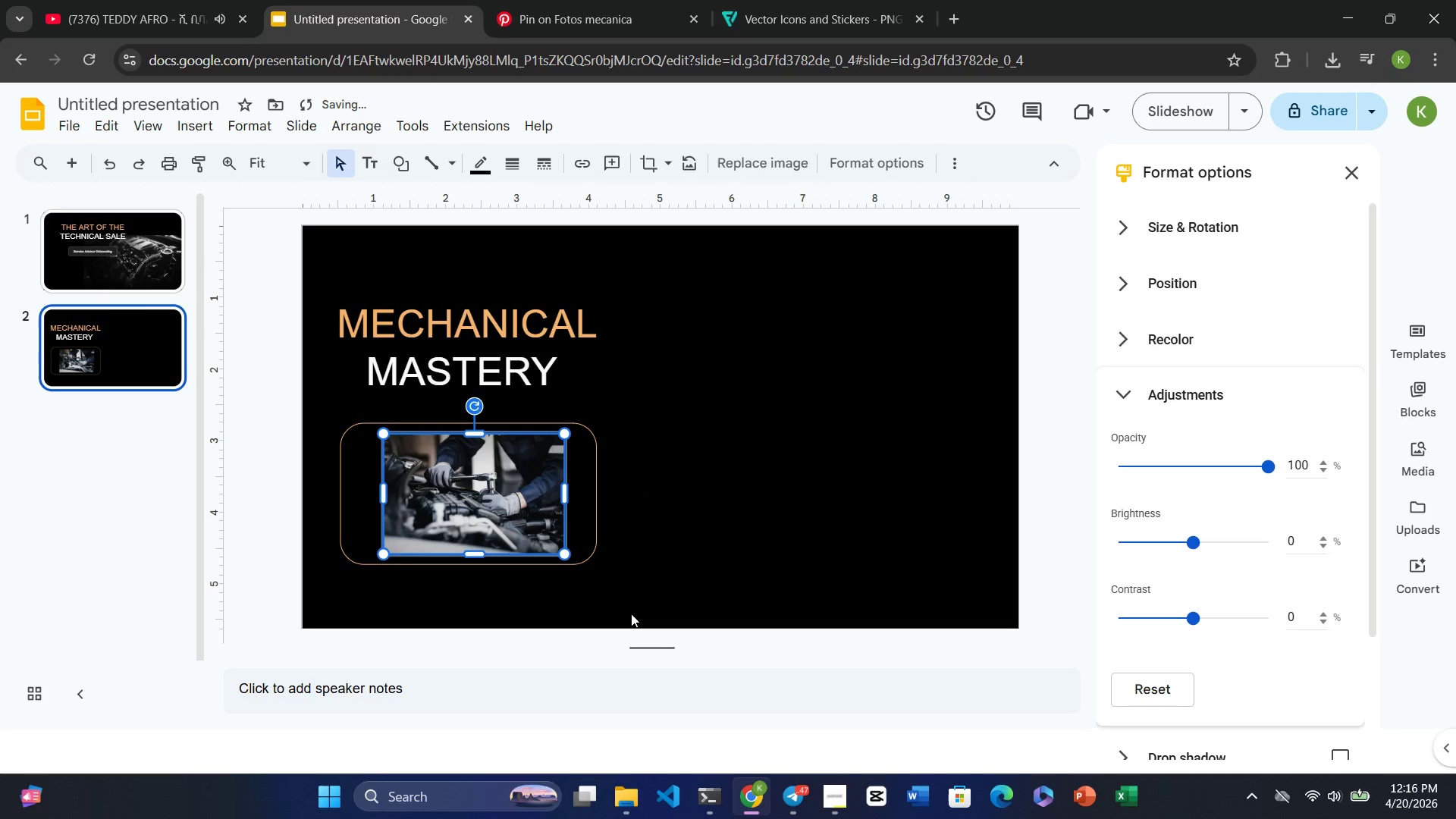 
left_click([764, 522])
 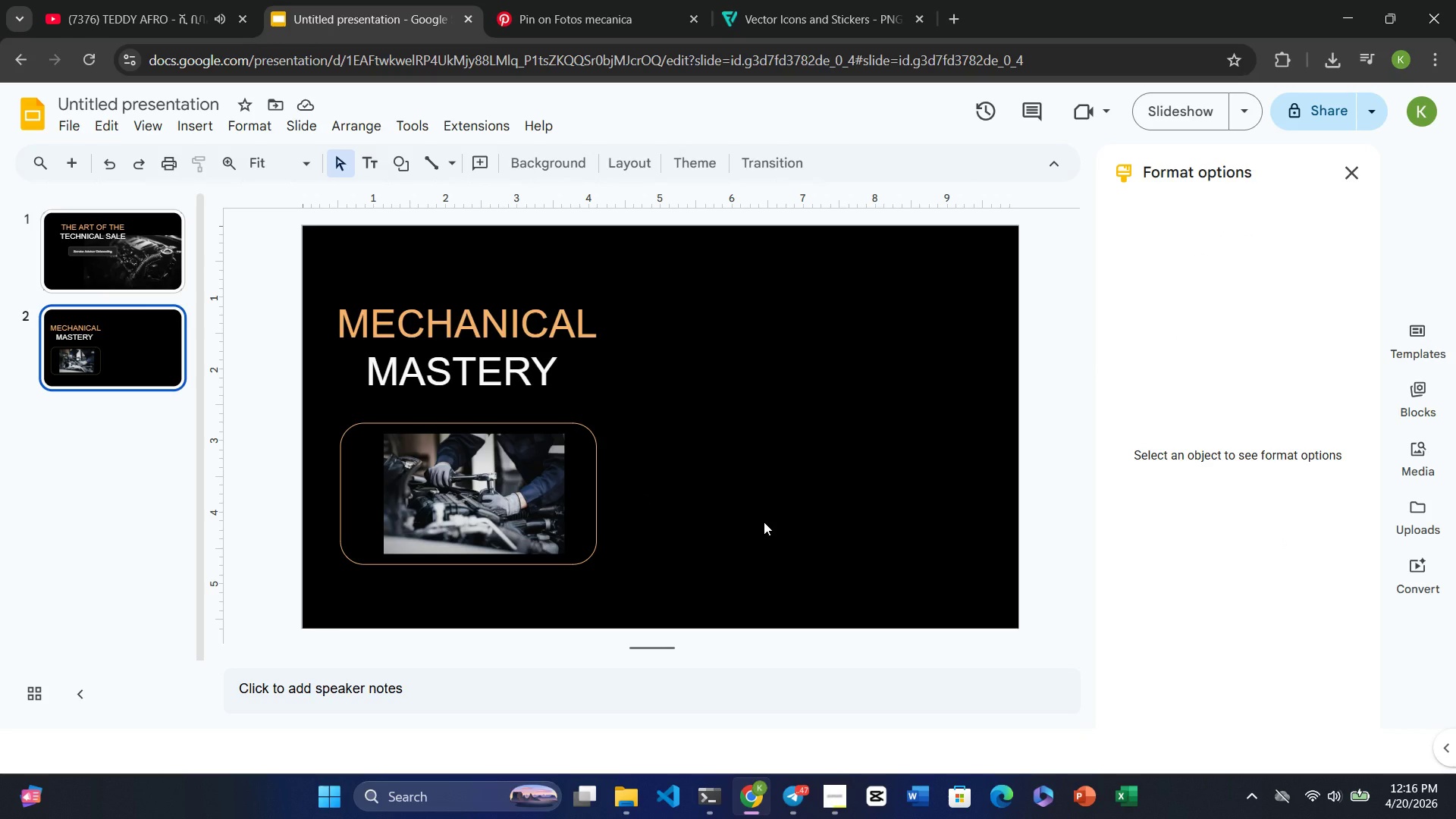 
wait(9.75)
 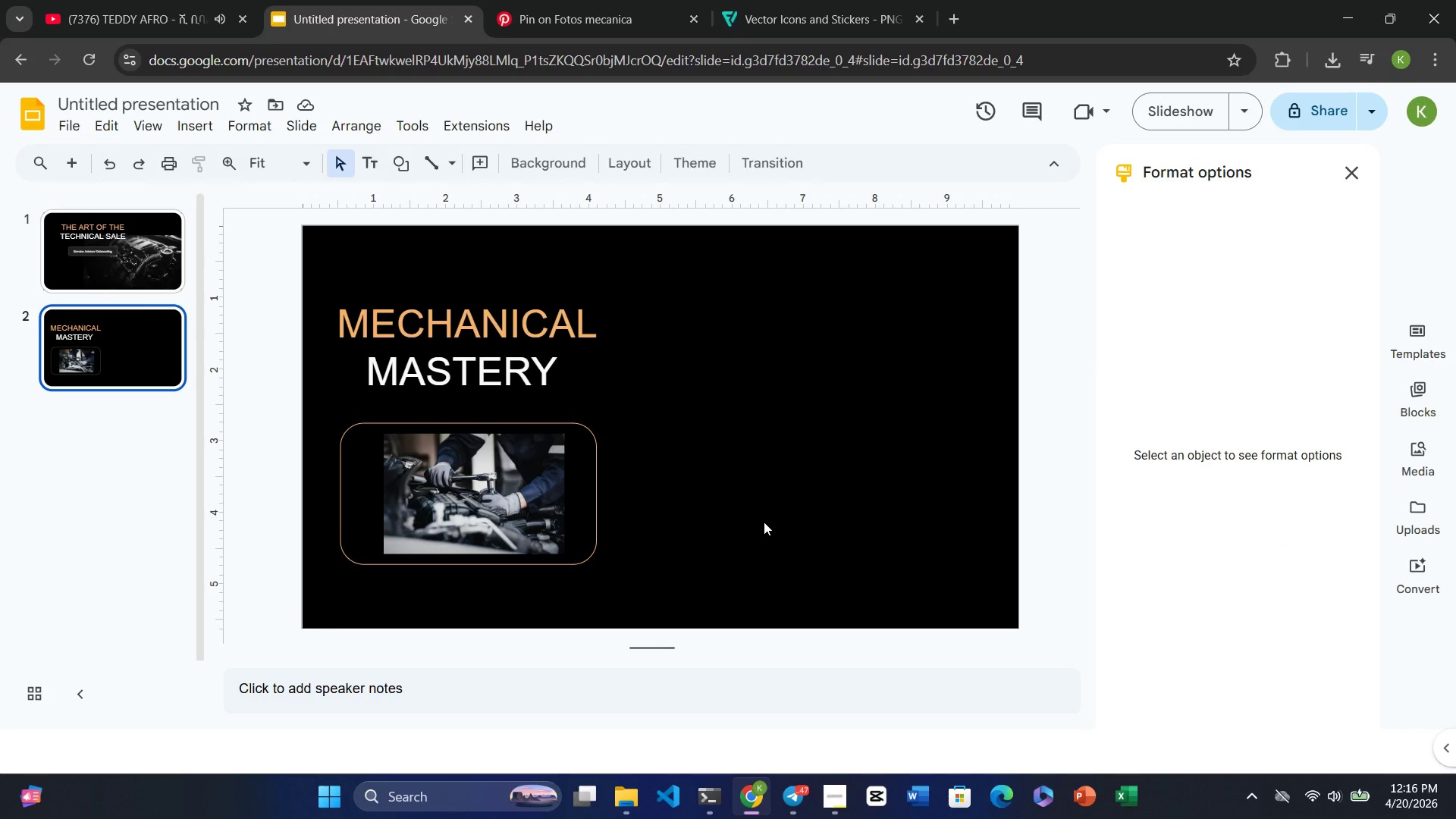 
left_click([515, 491])
 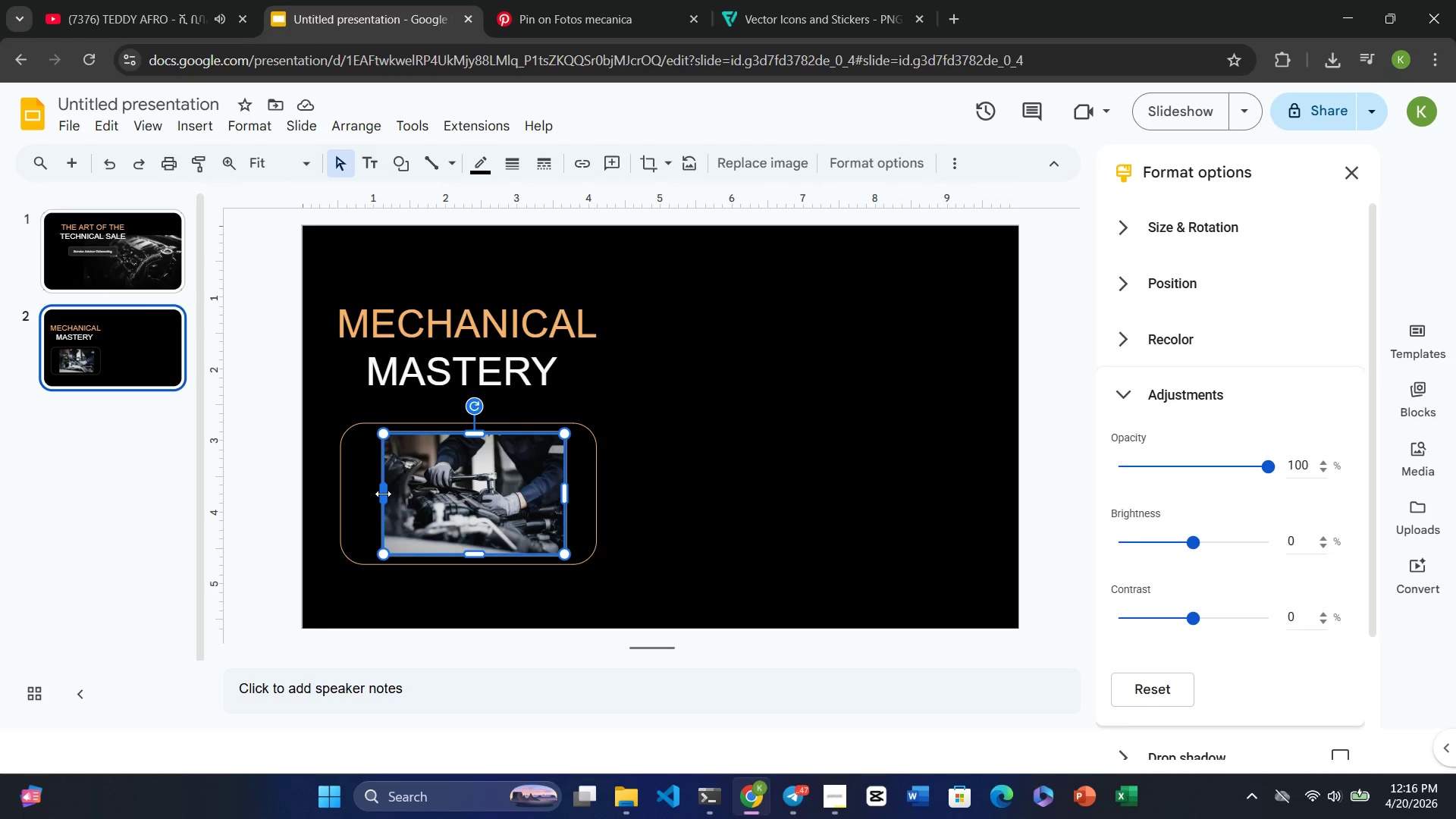 
left_click_drag(start_coordinate=[381, 494], to_coordinate=[359, 493])
 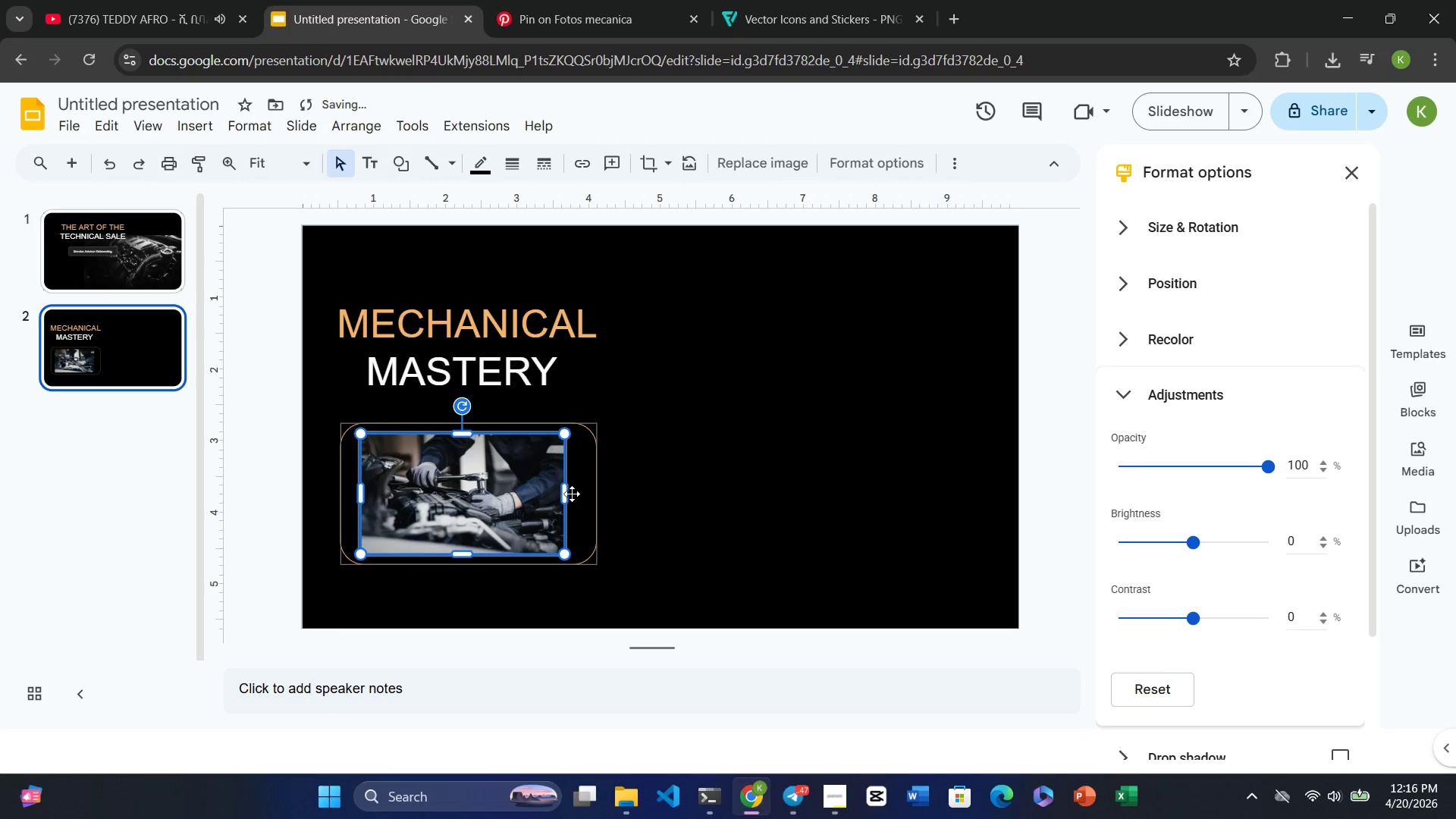 
left_click_drag(start_coordinate=[566, 494], to_coordinate=[574, 494])
 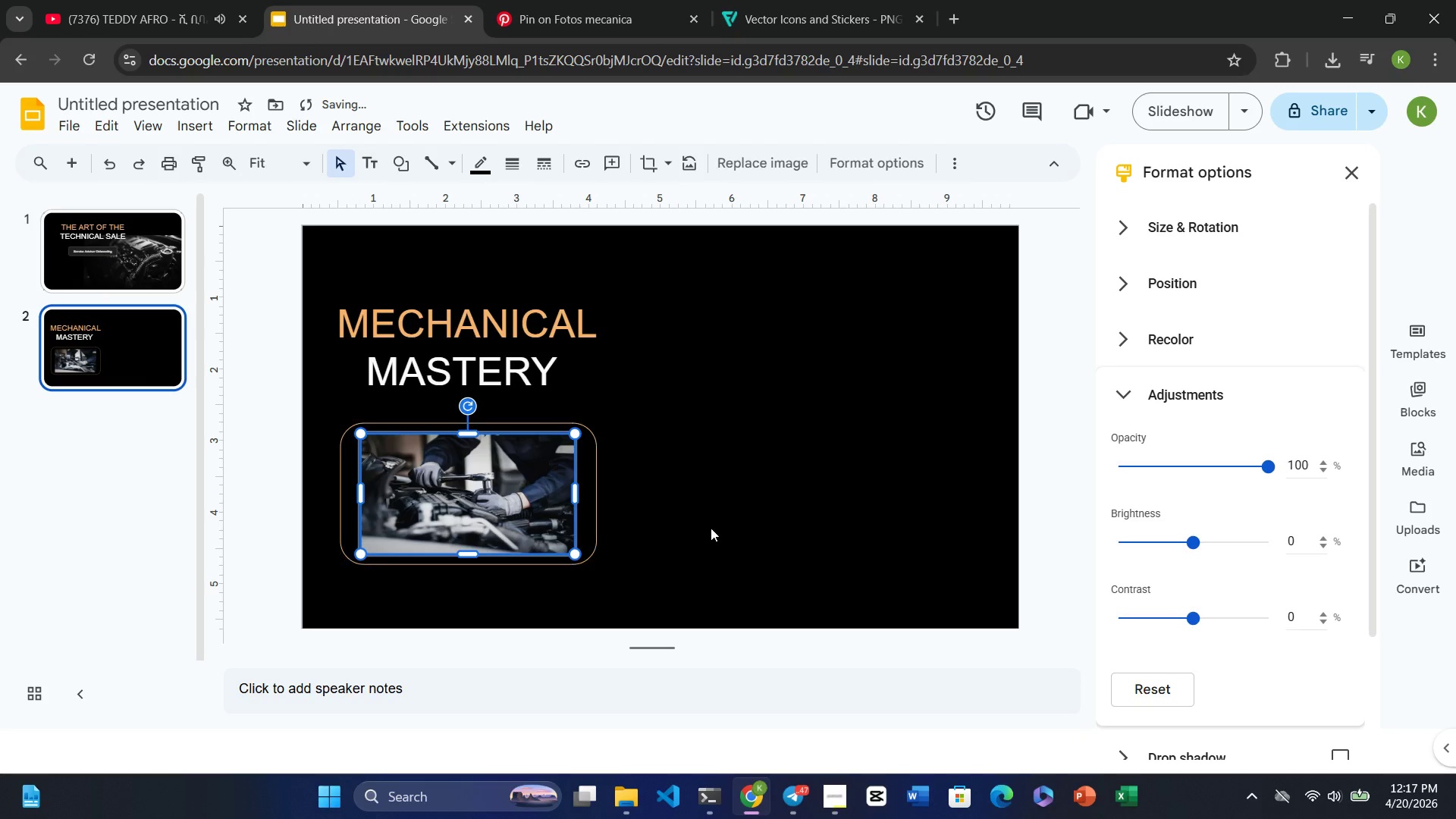 
left_click([711, 528])
 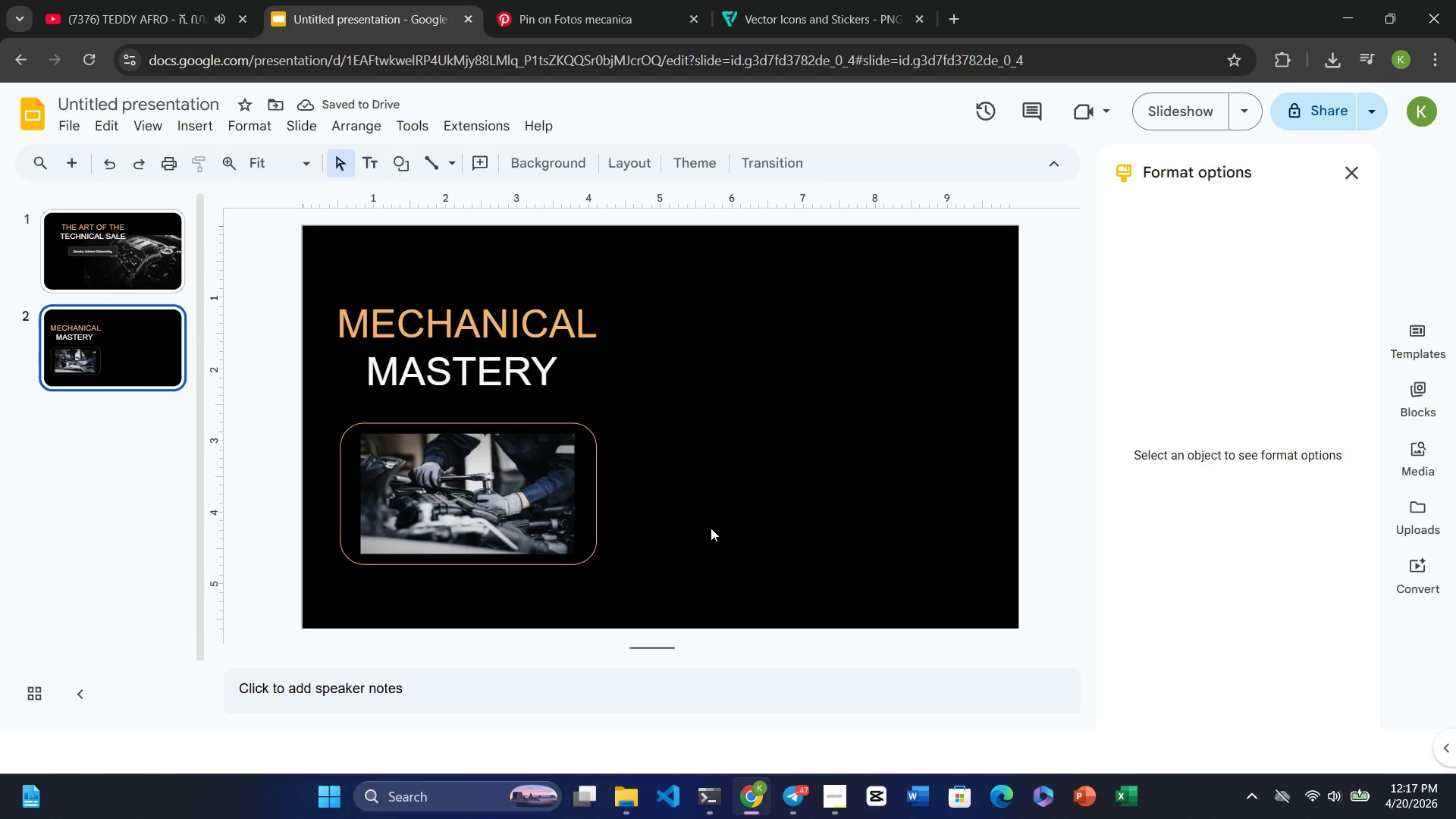 
left_click([419, 477])
 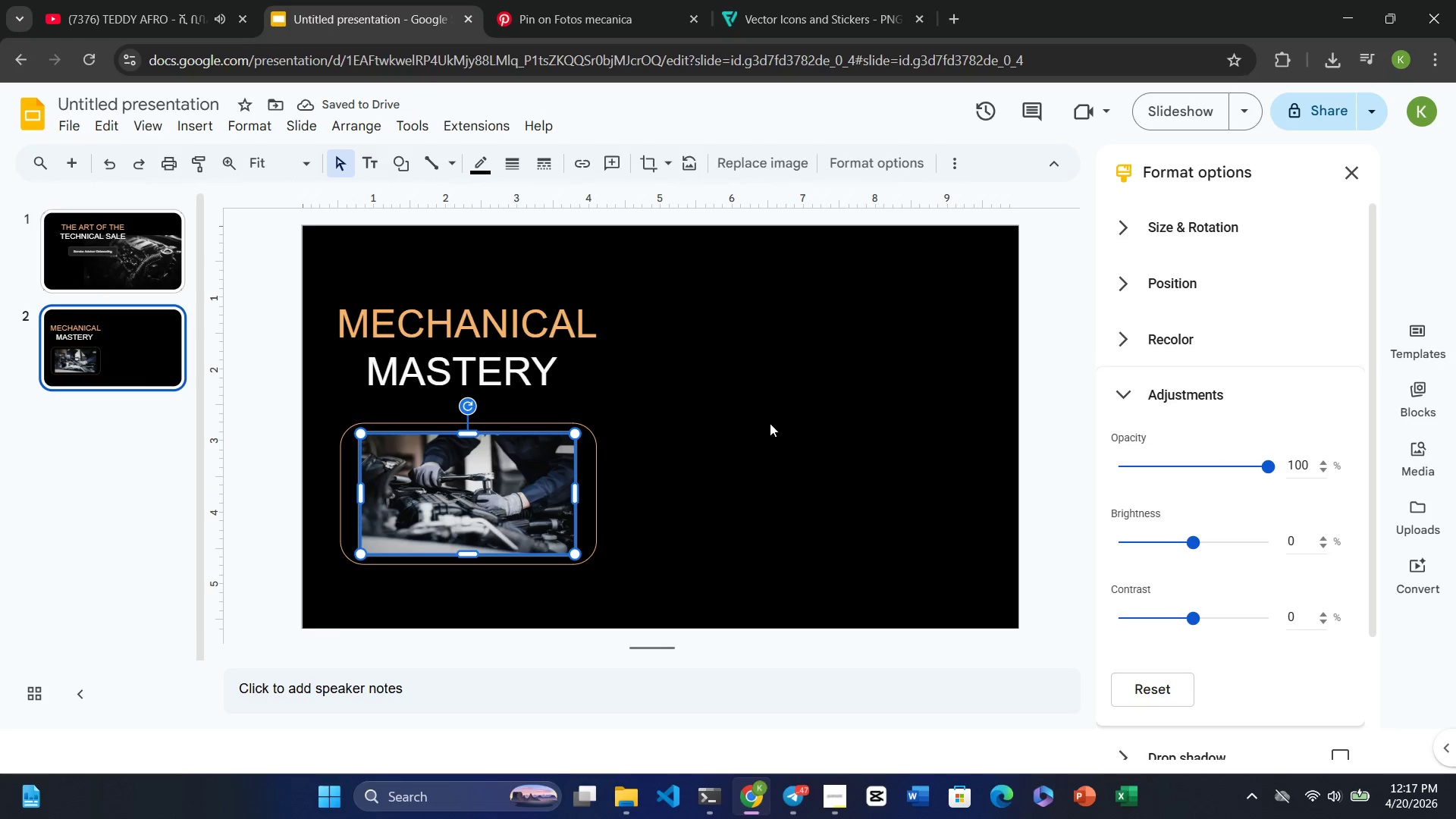 
left_click([770, 423])
 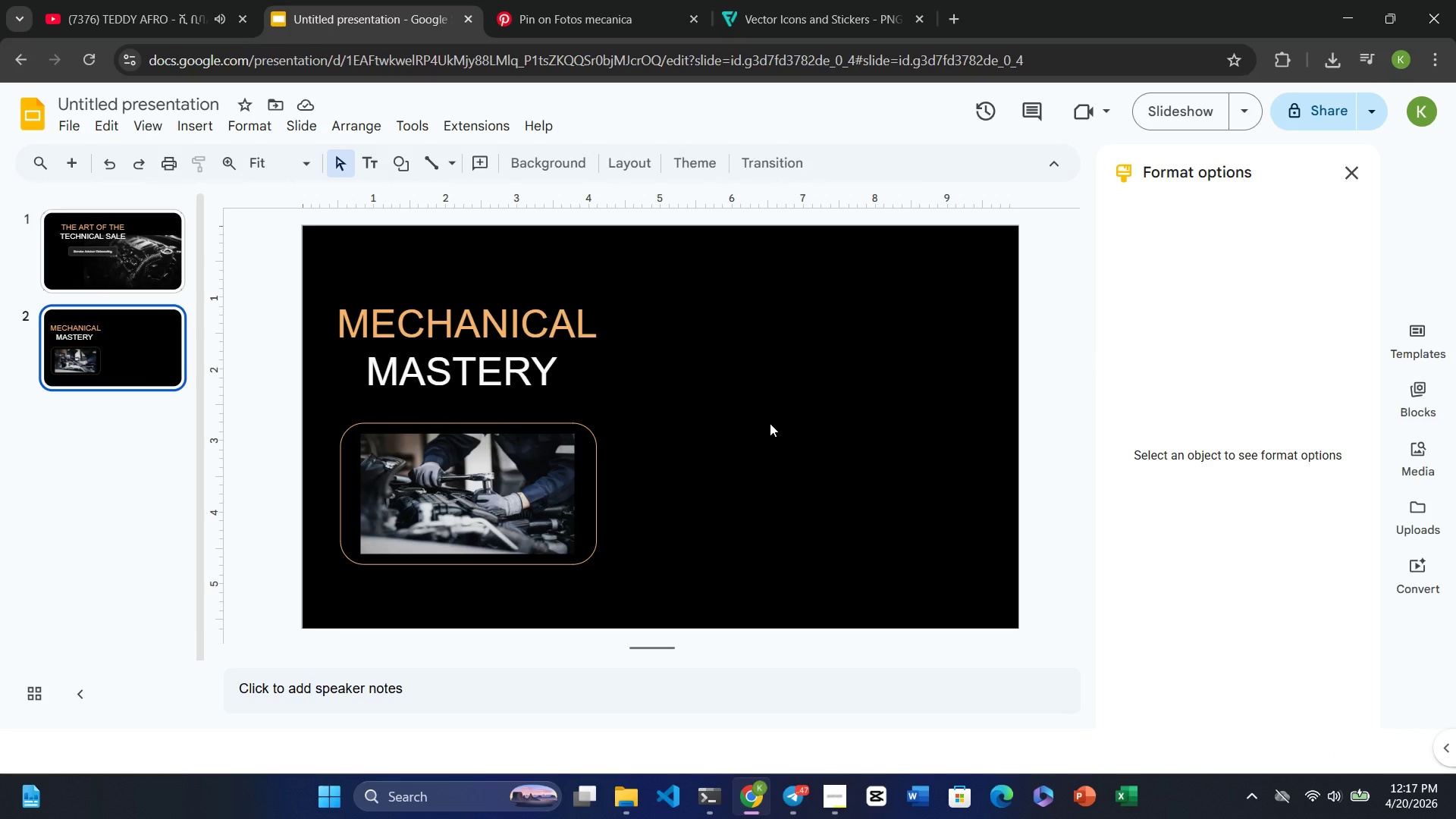 
wait(14.36)
 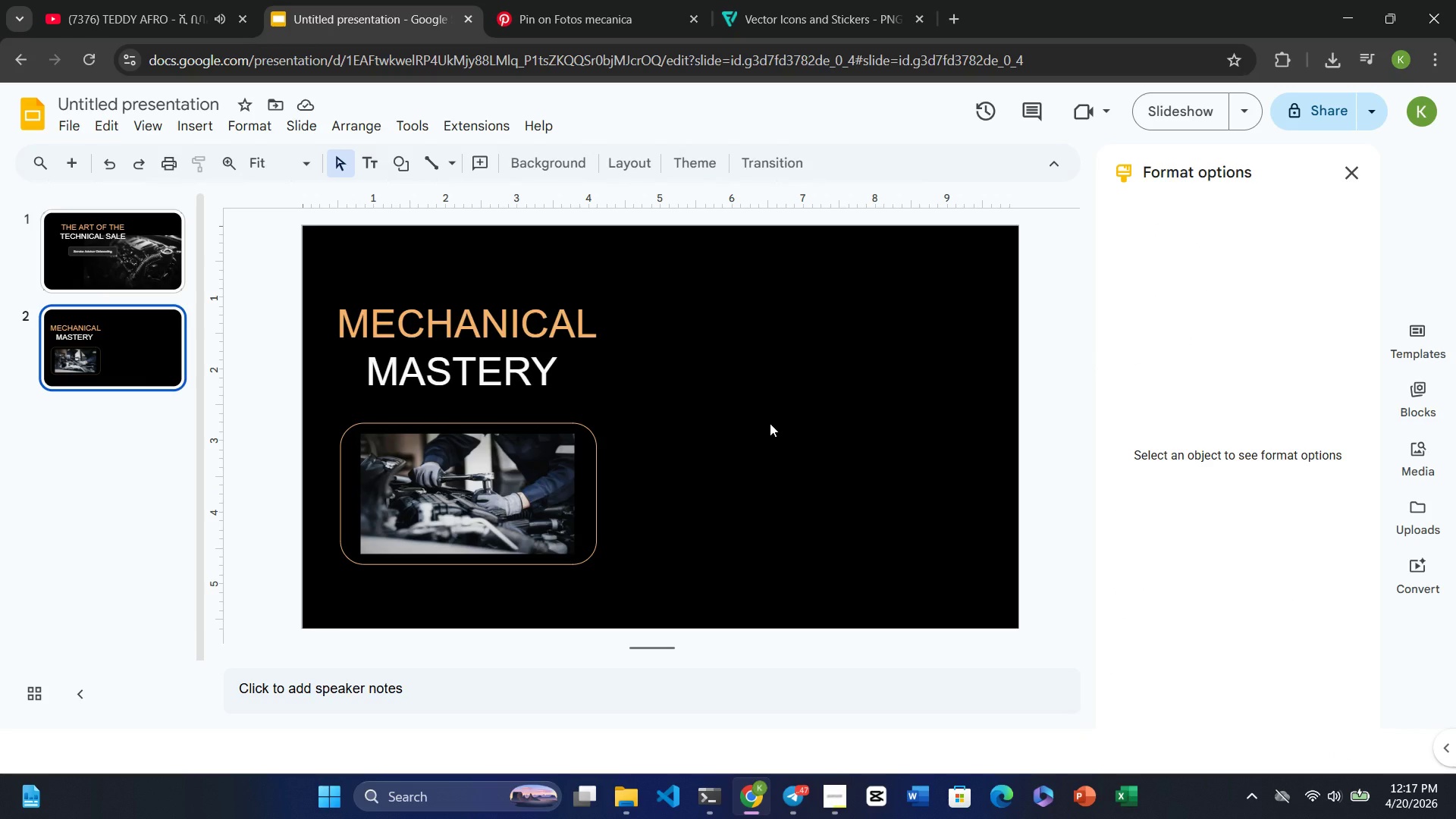 
left_click([743, 292])
 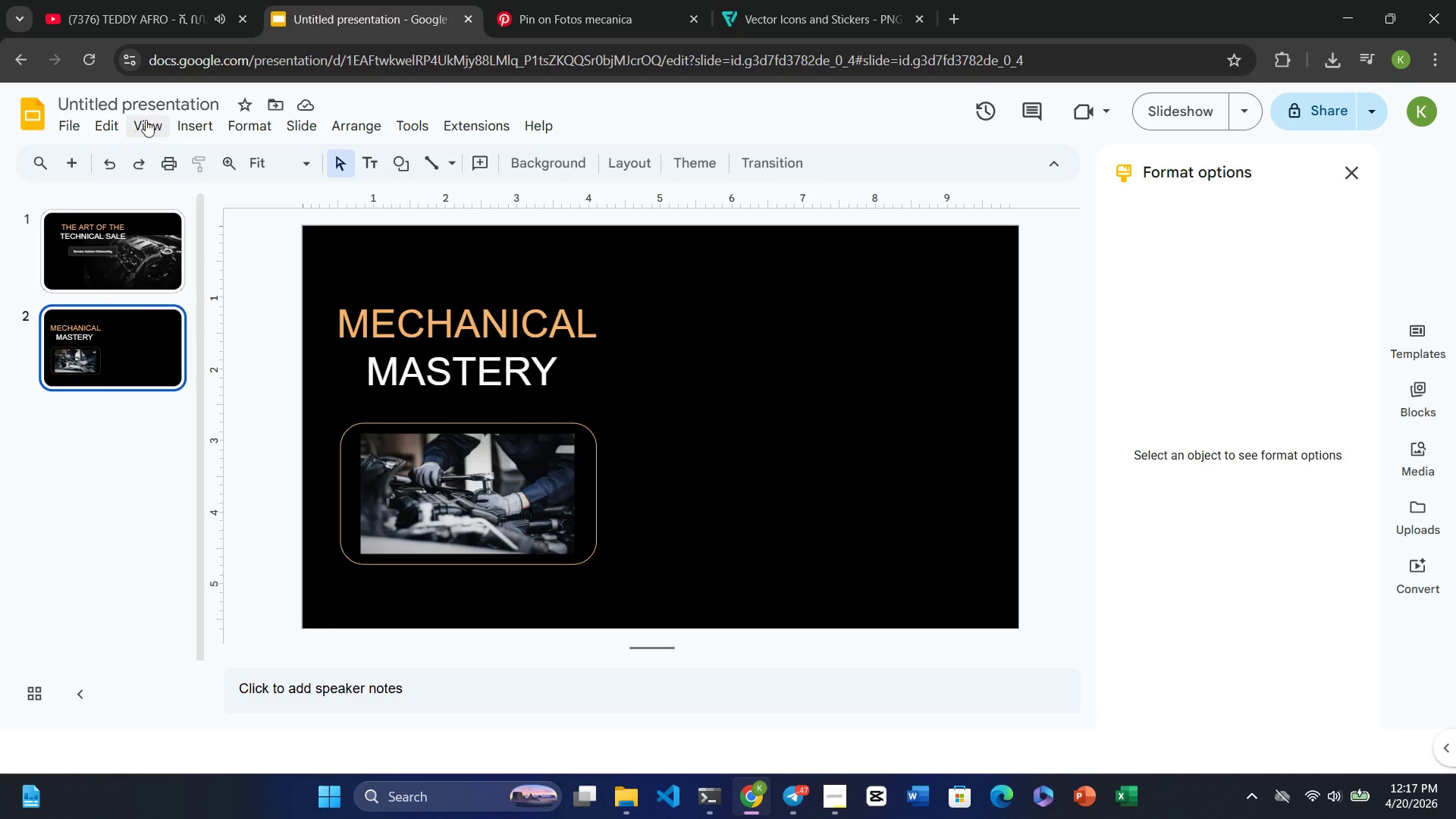 
left_click([193, 121])
 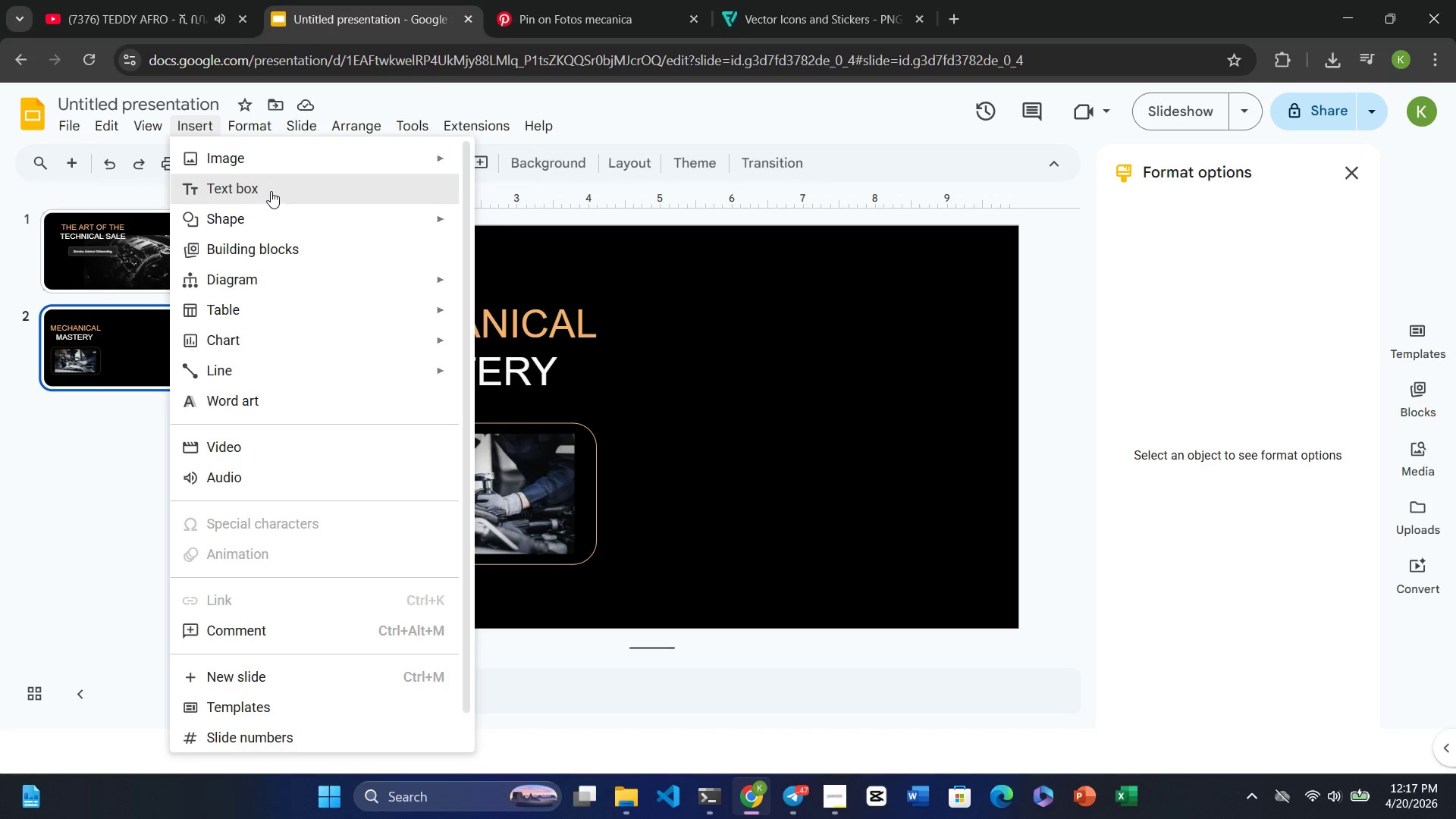 
left_click([266, 192])
 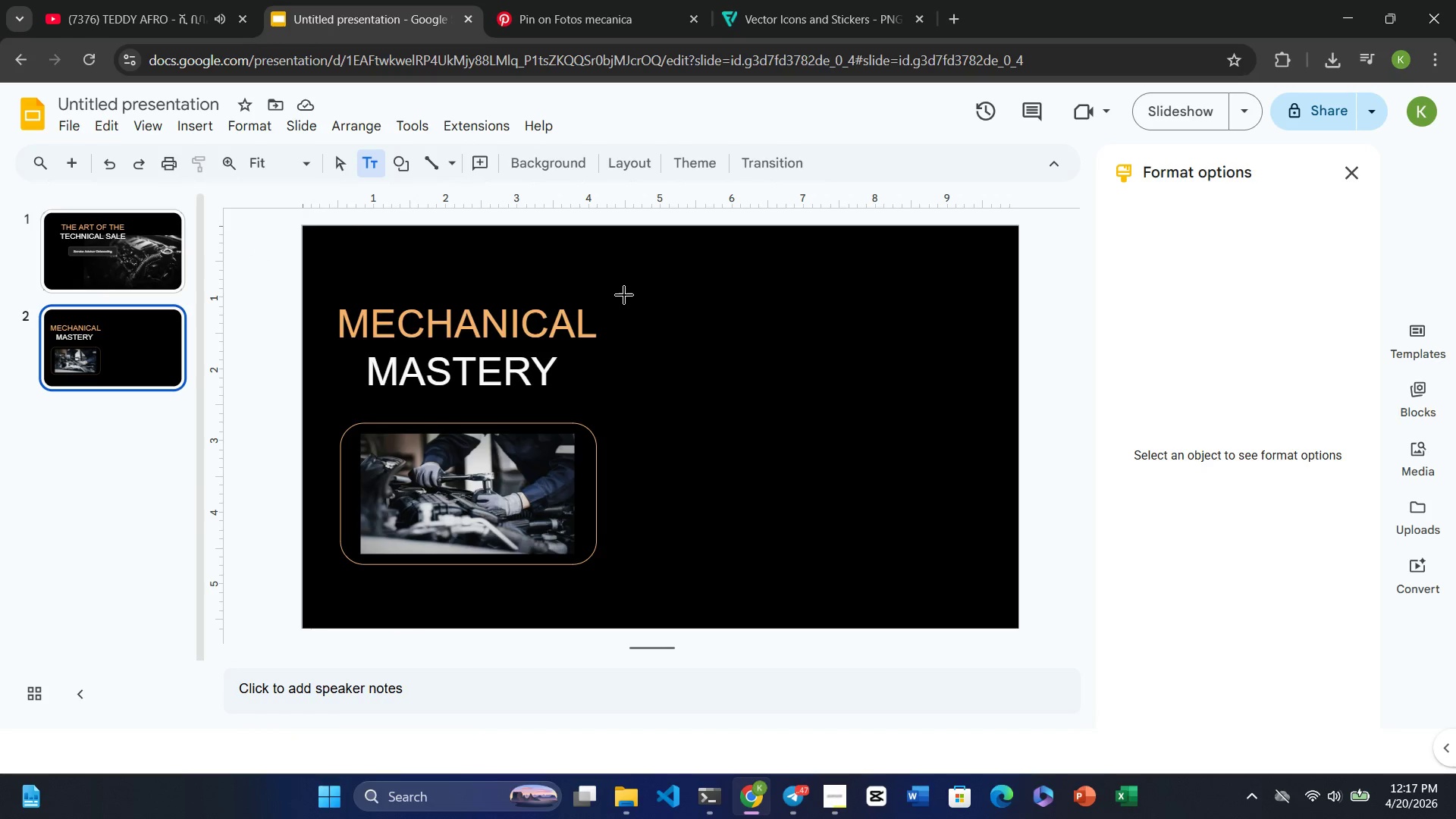 
left_click_drag(start_coordinate=[626, 296], to_coordinate=[1005, 334])
 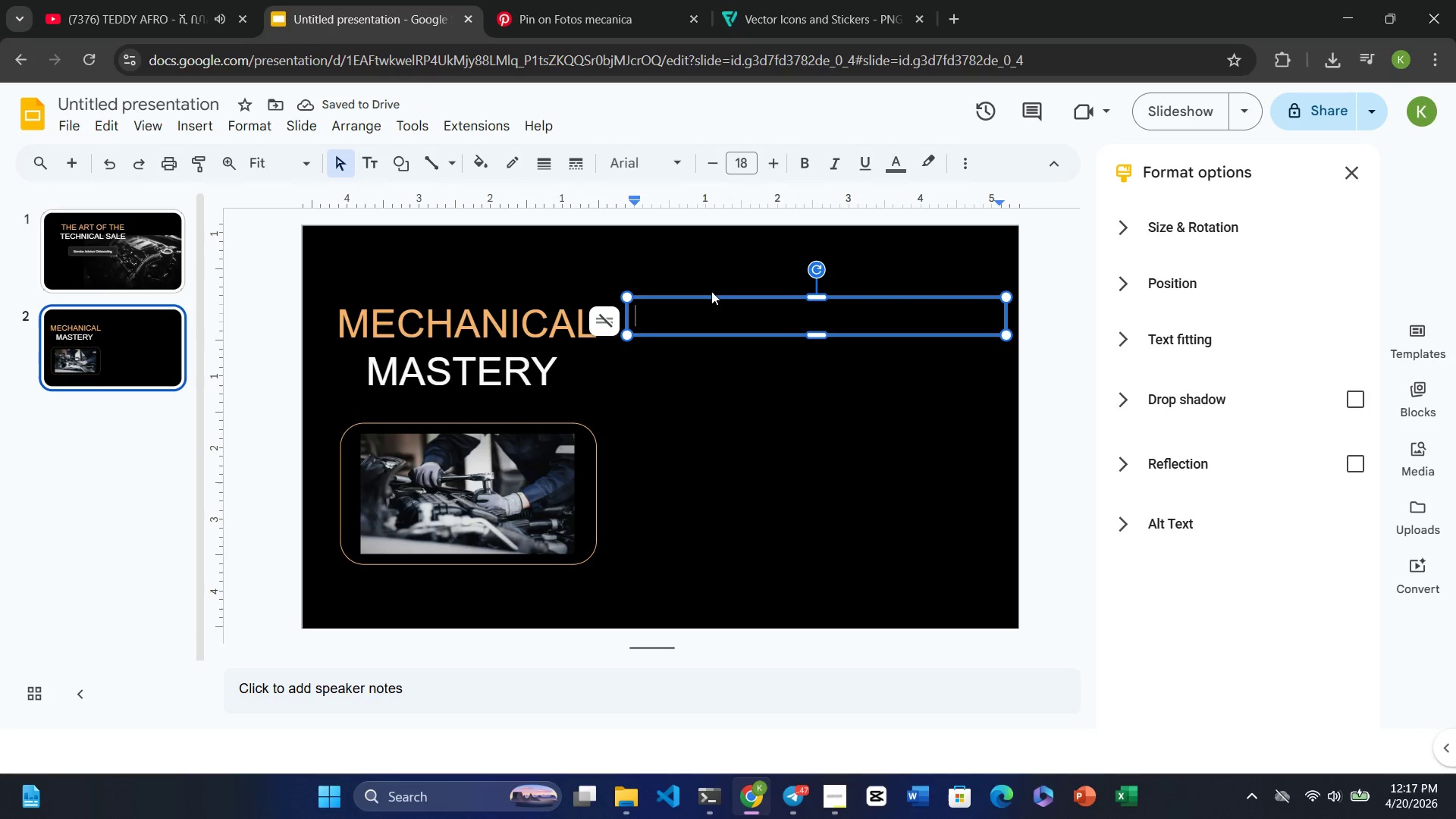 
type(Weh)
key(Backspace)
key(Backspace)
 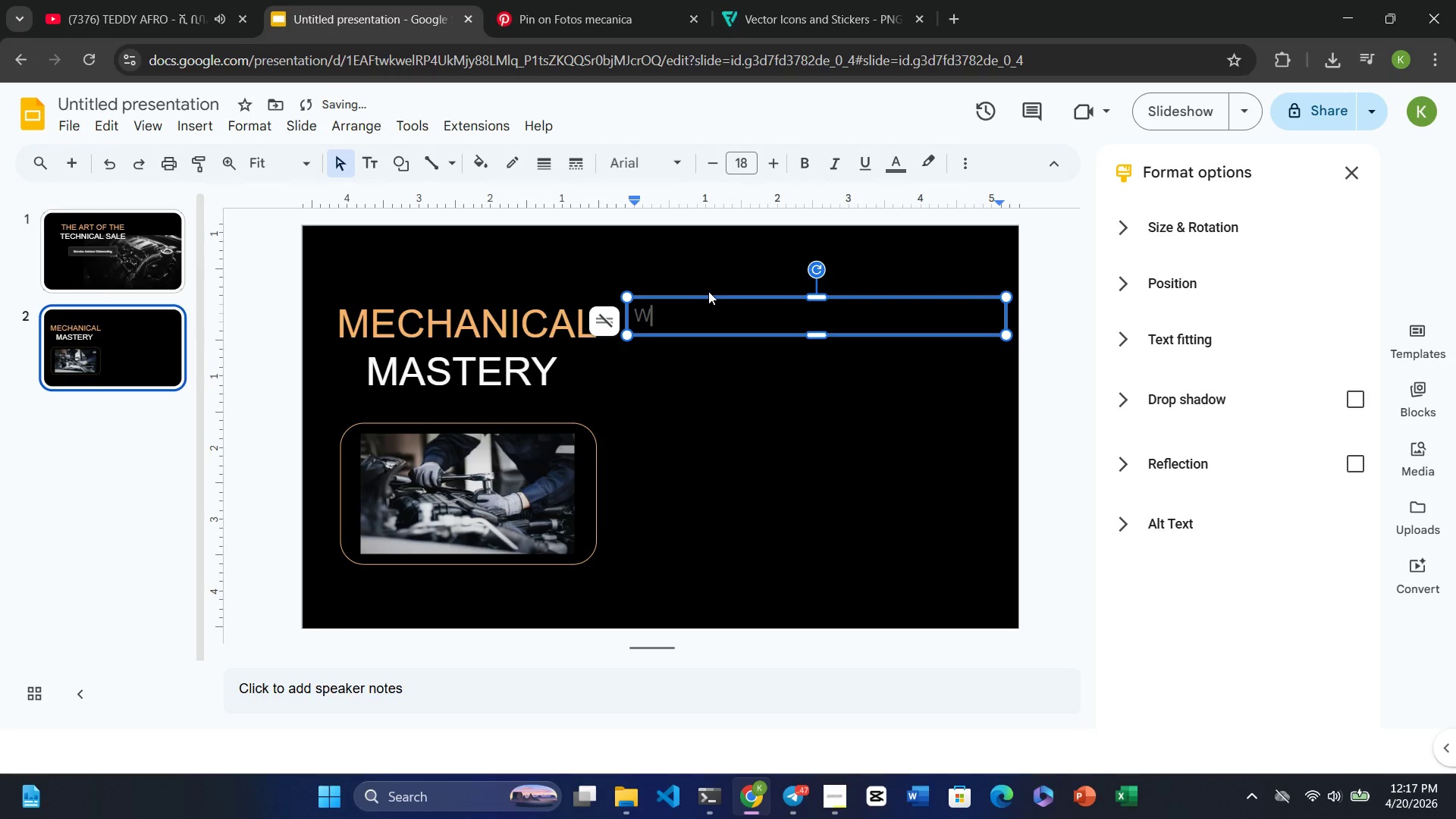 
type(here Mechanical Mastery )
 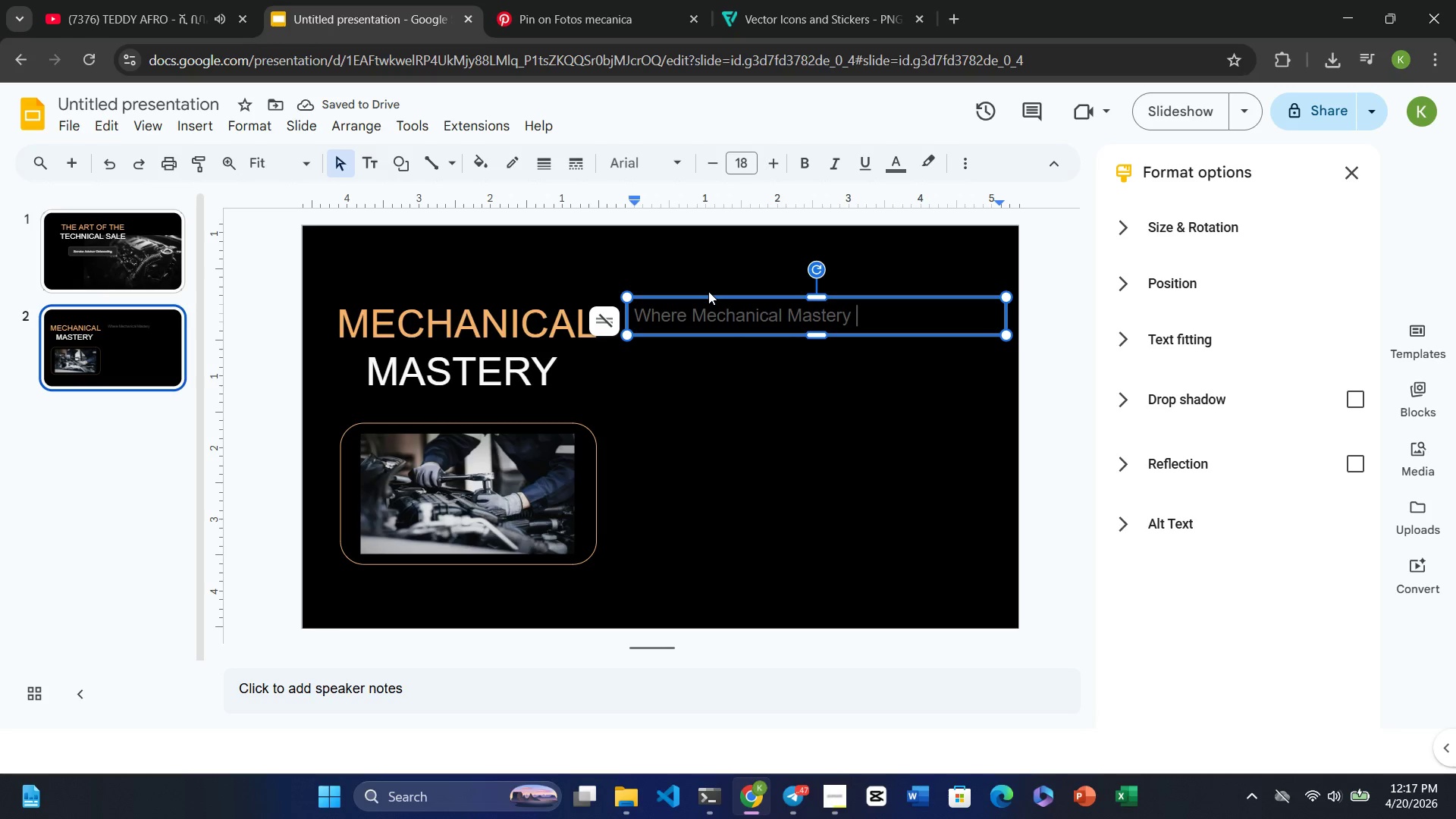 
type(Meets Five-Start Service)
 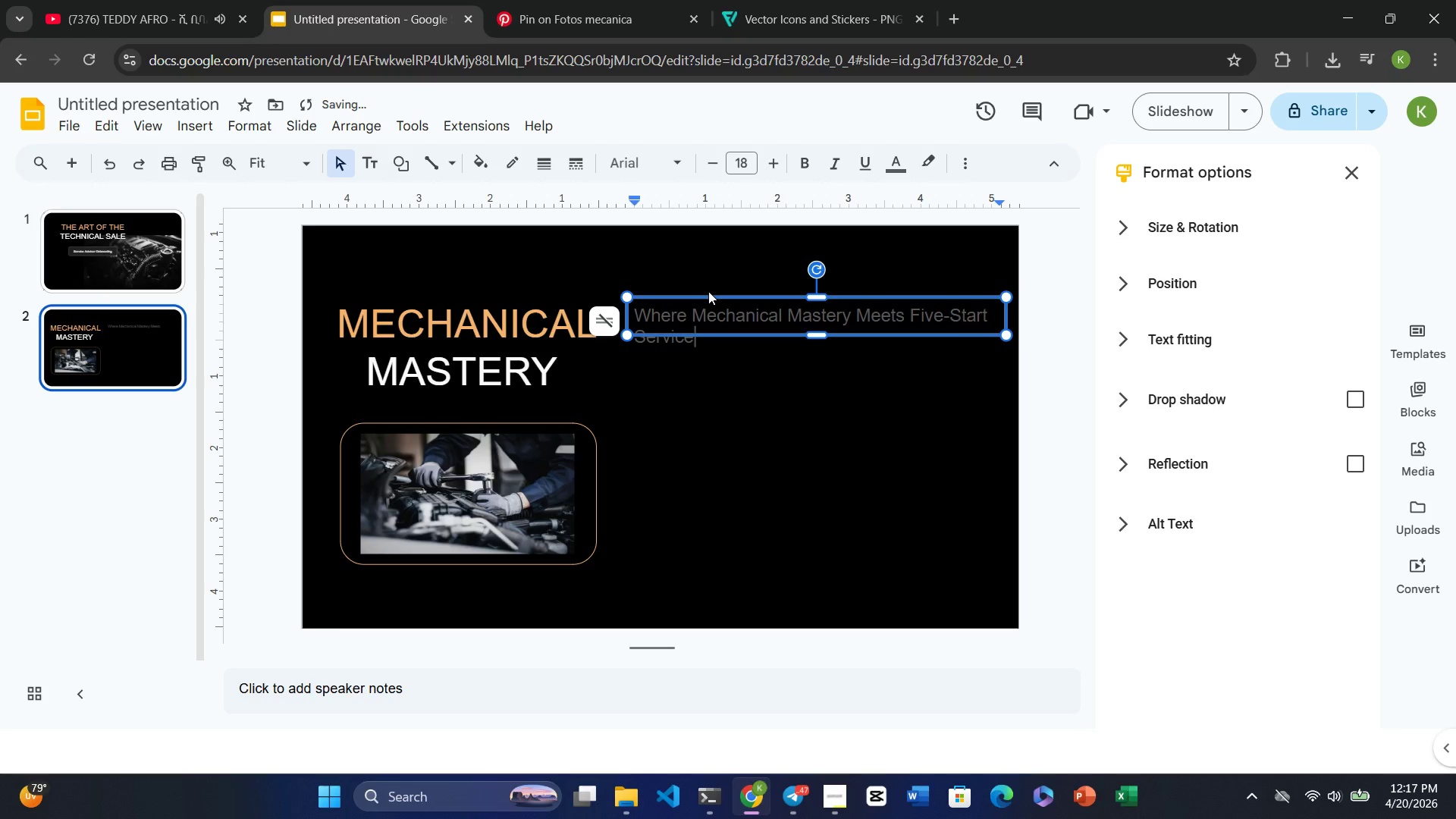 
left_click_drag(start_coordinate=[819, 337], to_coordinate=[820, 351])
 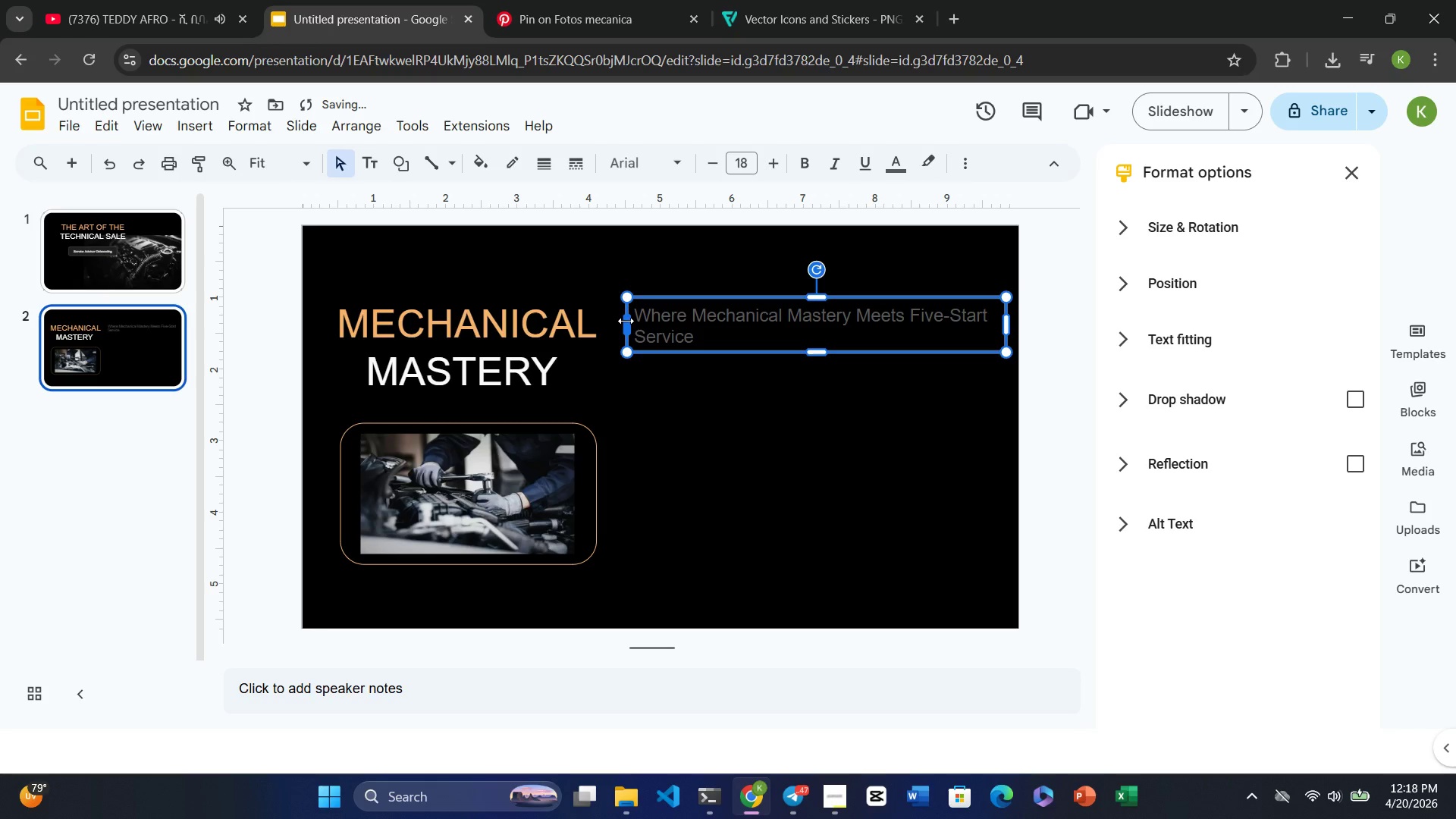 
left_click_drag(start_coordinate=[626, 321], to_coordinate=[617, 321])
 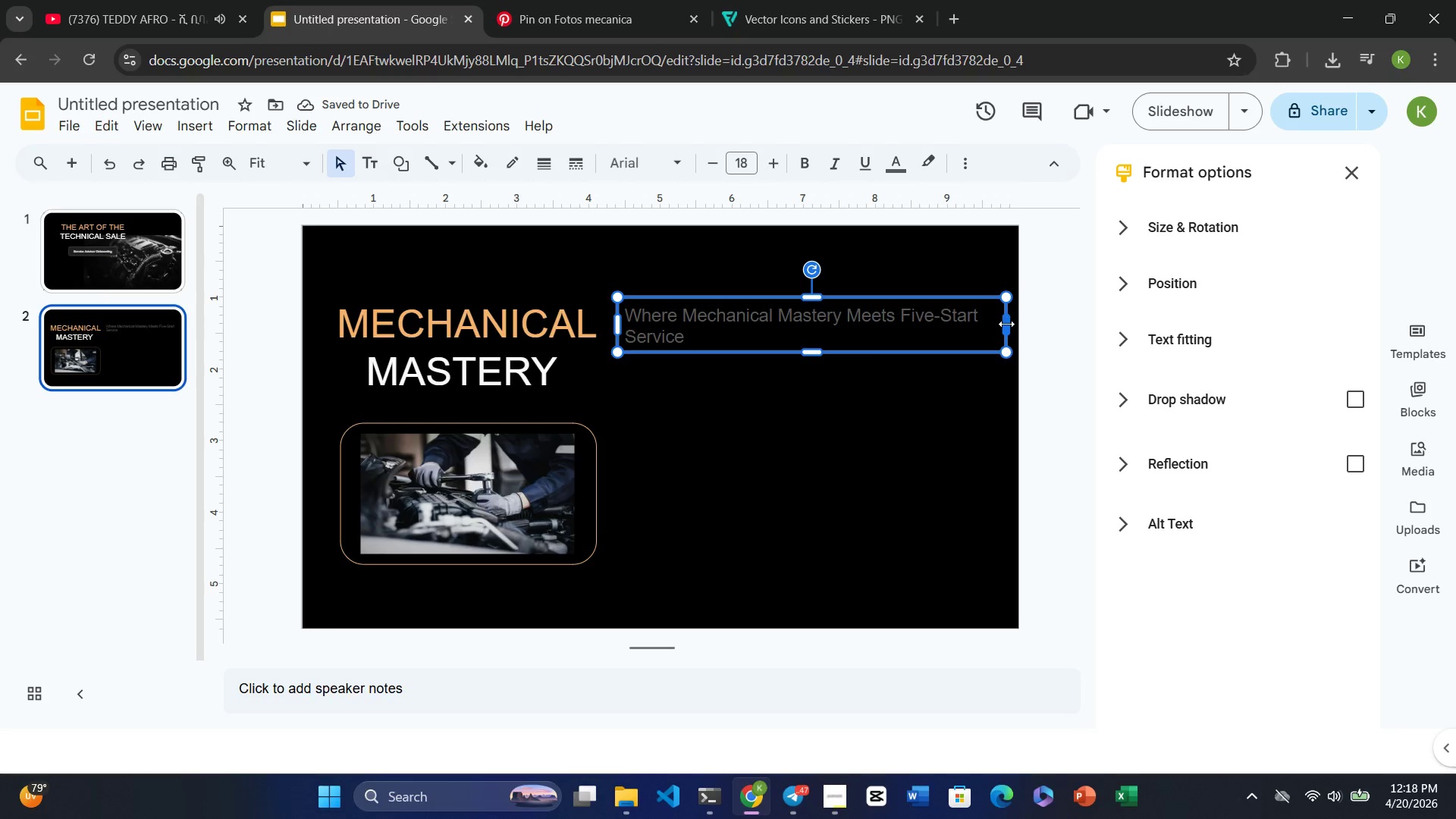 
left_click_drag(start_coordinate=[1006, 324], to_coordinate=[1018, 324])
 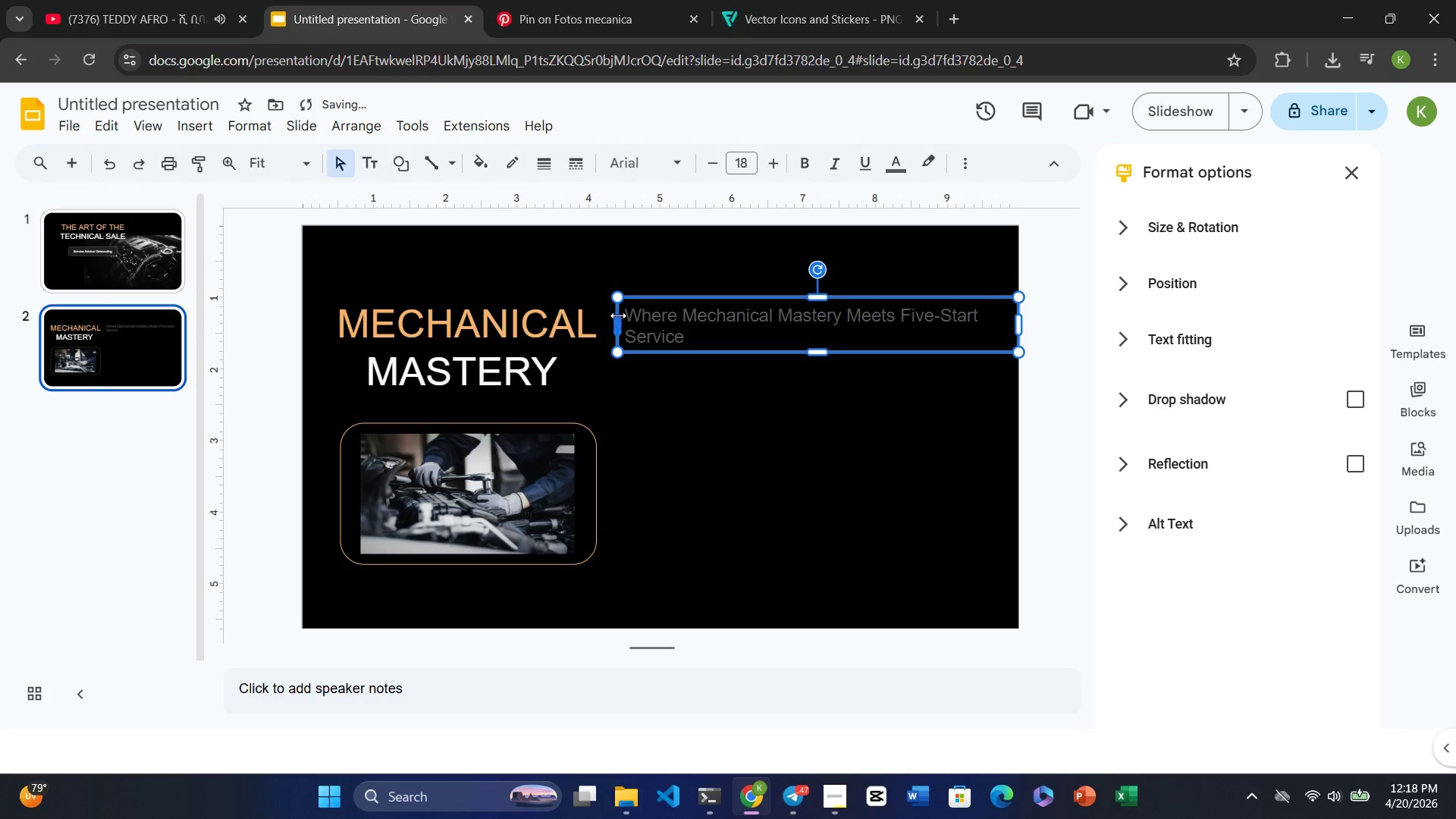 
left_click_drag(start_coordinate=[620, 317], to_coordinate=[595, 318])
 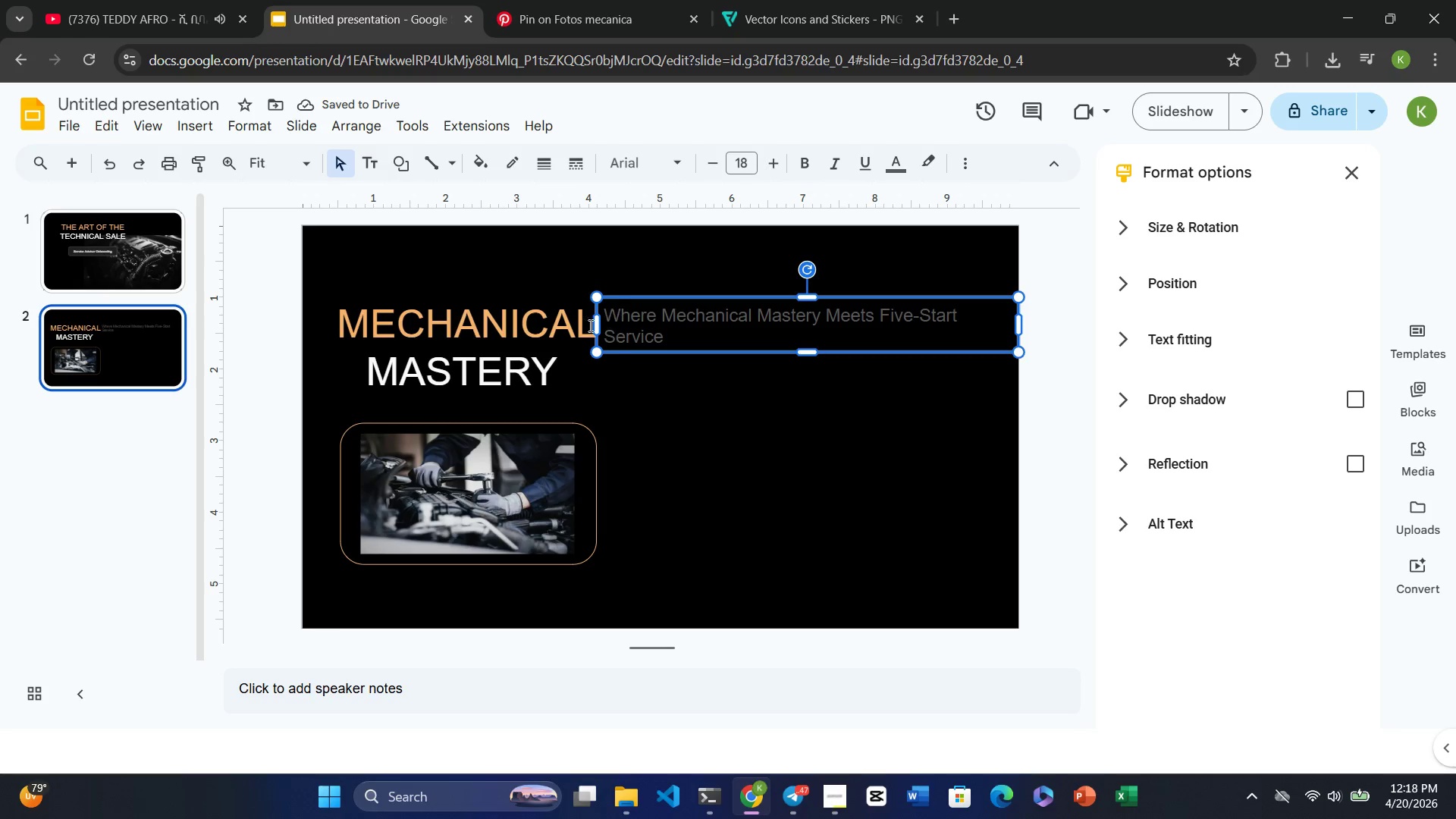 
wait(6.19)
 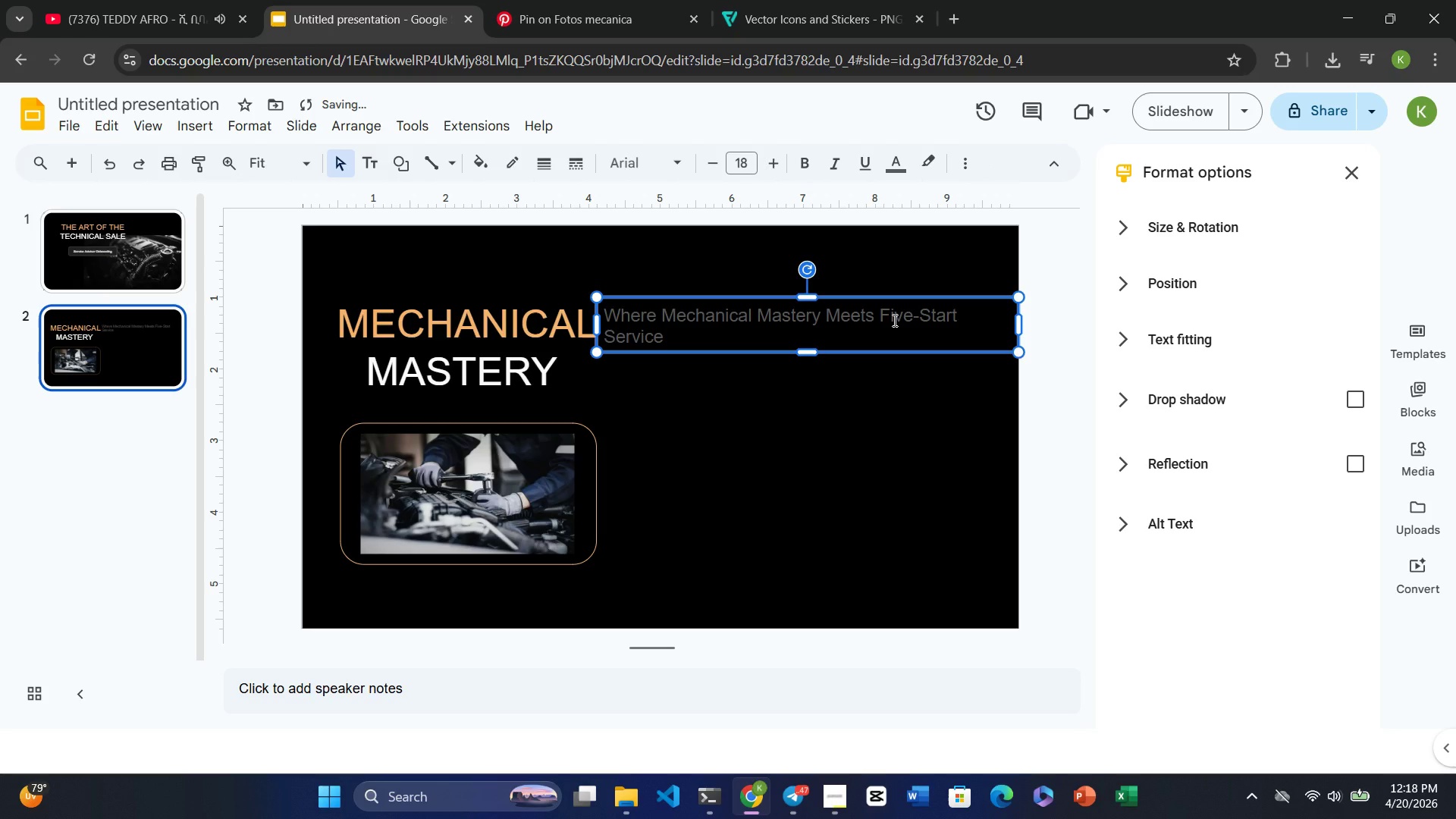 
left_click_drag(start_coordinate=[598, 329], to_coordinate=[654, 331])
 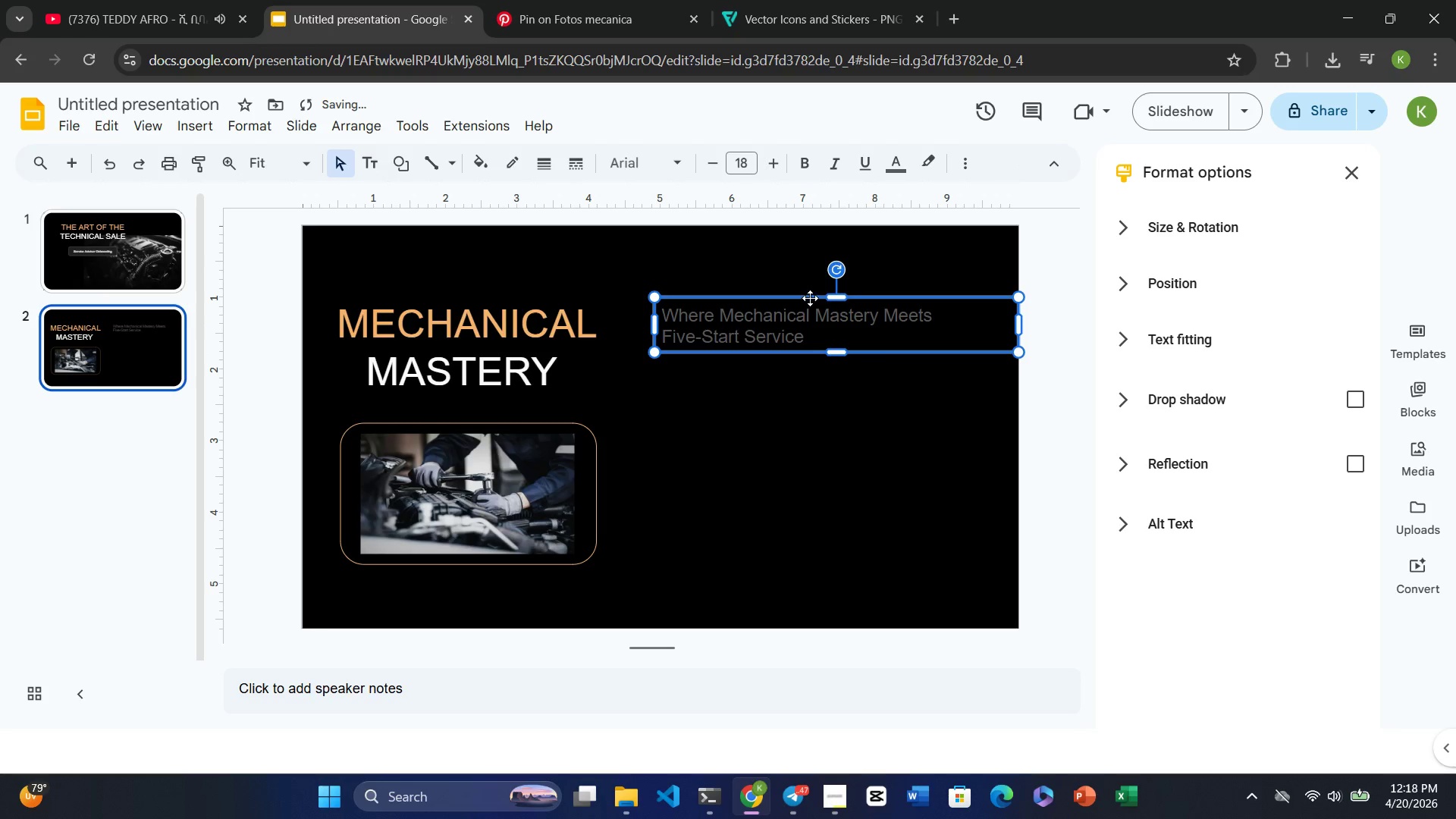 
left_click_drag(start_coordinate=[810, 298], to_coordinate=[799, 259])
 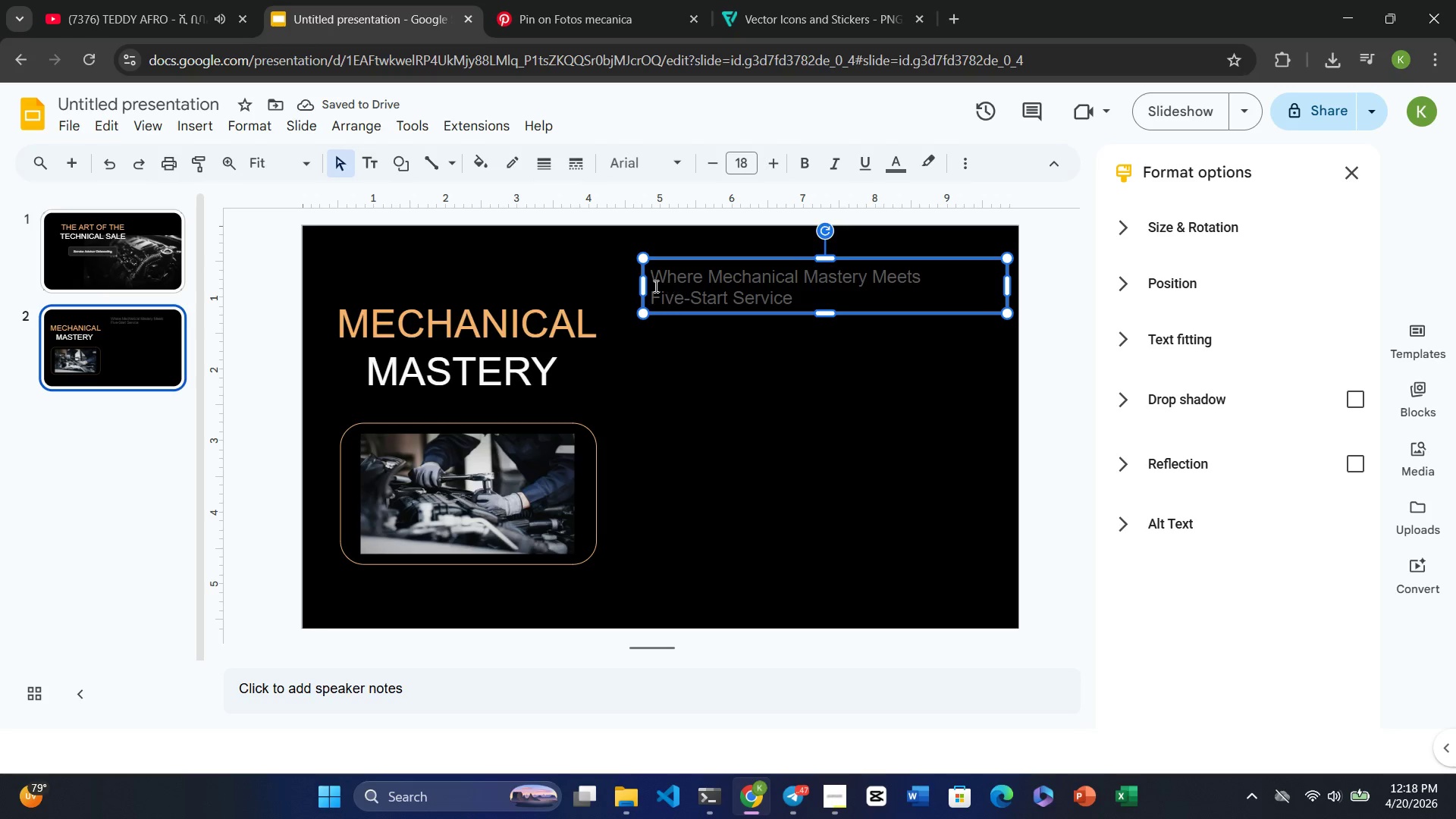 
left_click_drag(start_coordinate=[643, 281], to_coordinate=[598, 280])
 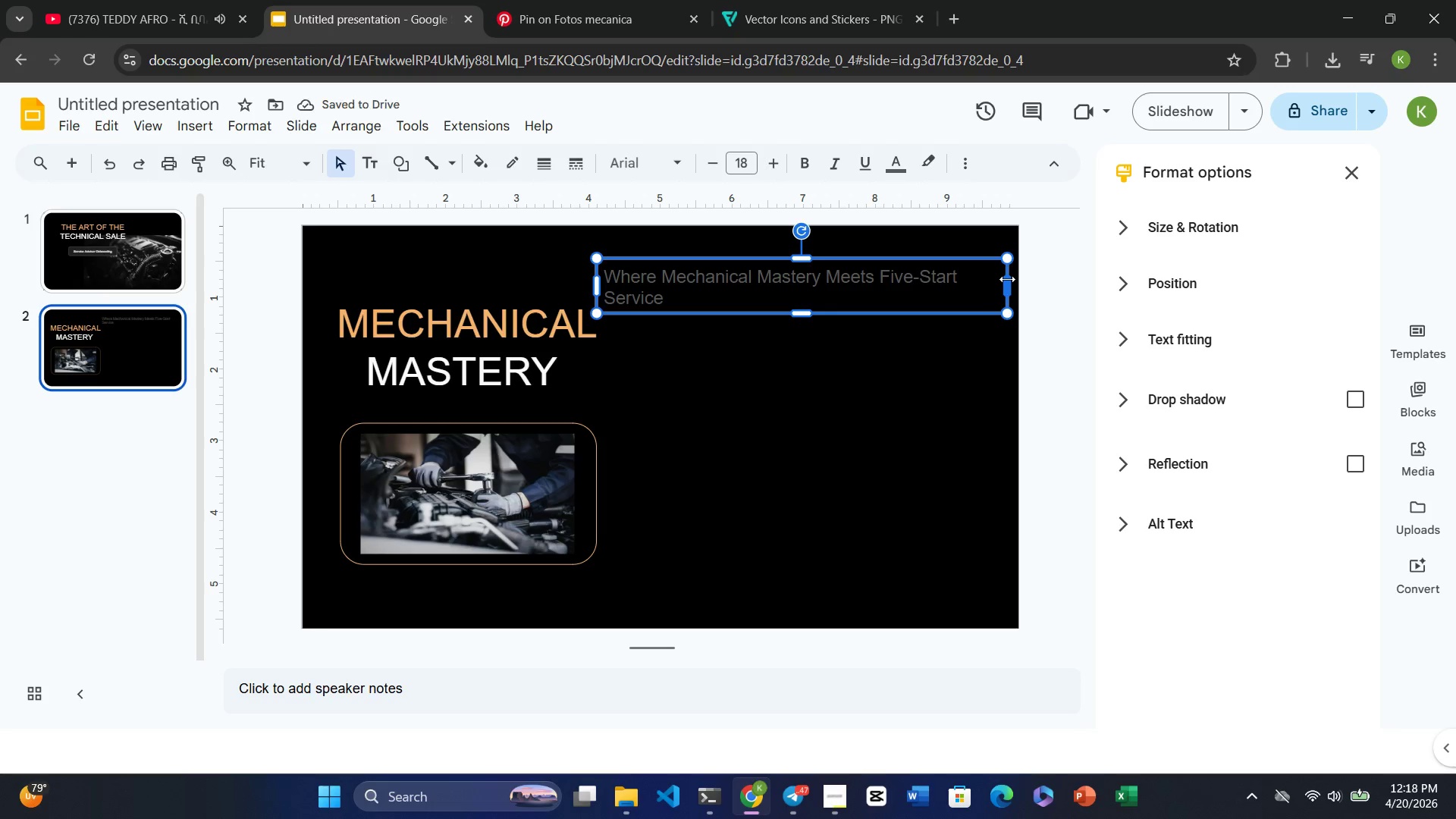 
left_click_drag(start_coordinate=[1007, 279], to_coordinate=[1019, 281])
 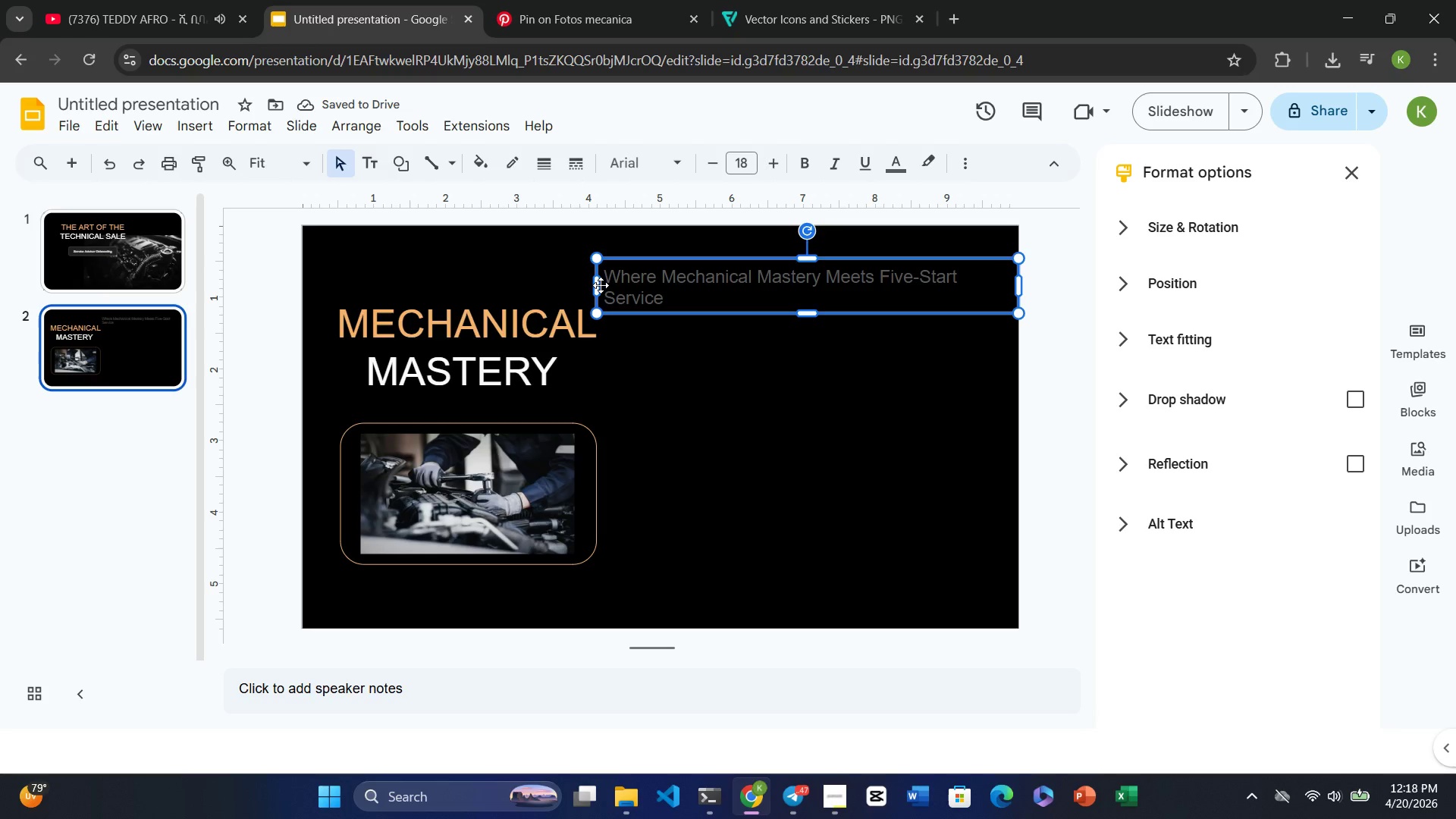 
left_click_drag(start_coordinate=[600, 285], to_coordinate=[613, 289])
 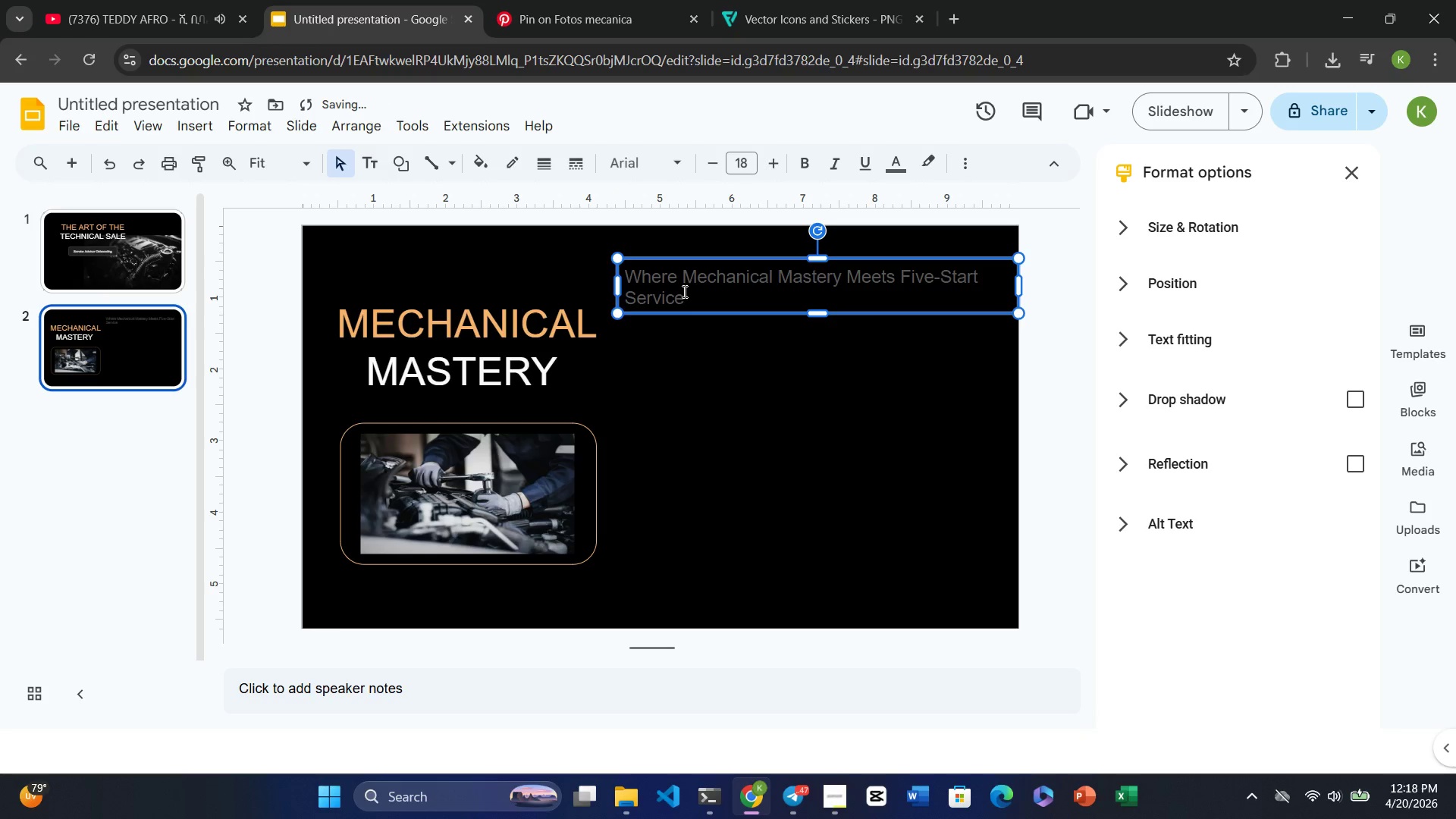 
double_click([683, 291])
 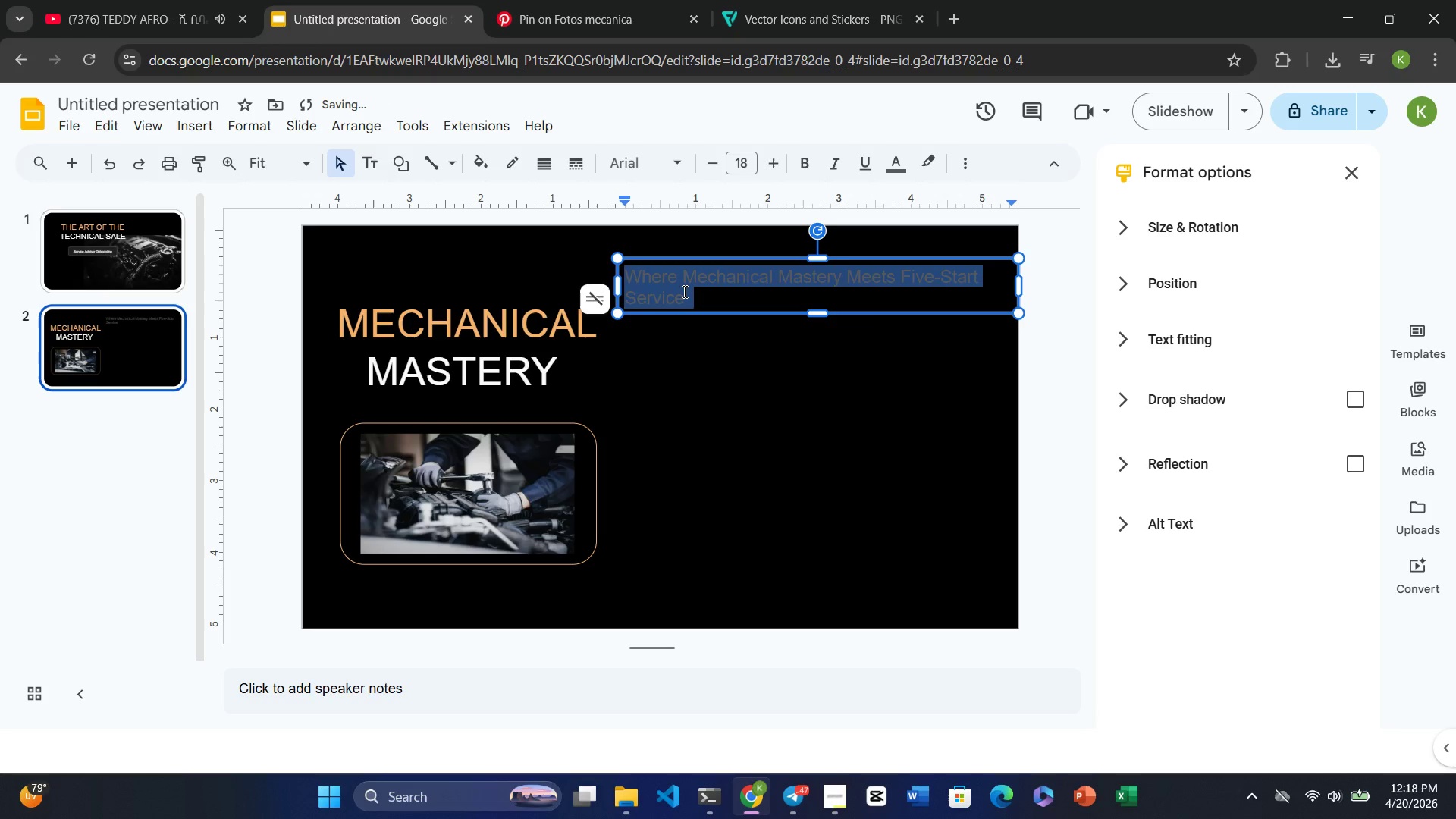 
triple_click([683, 291])
 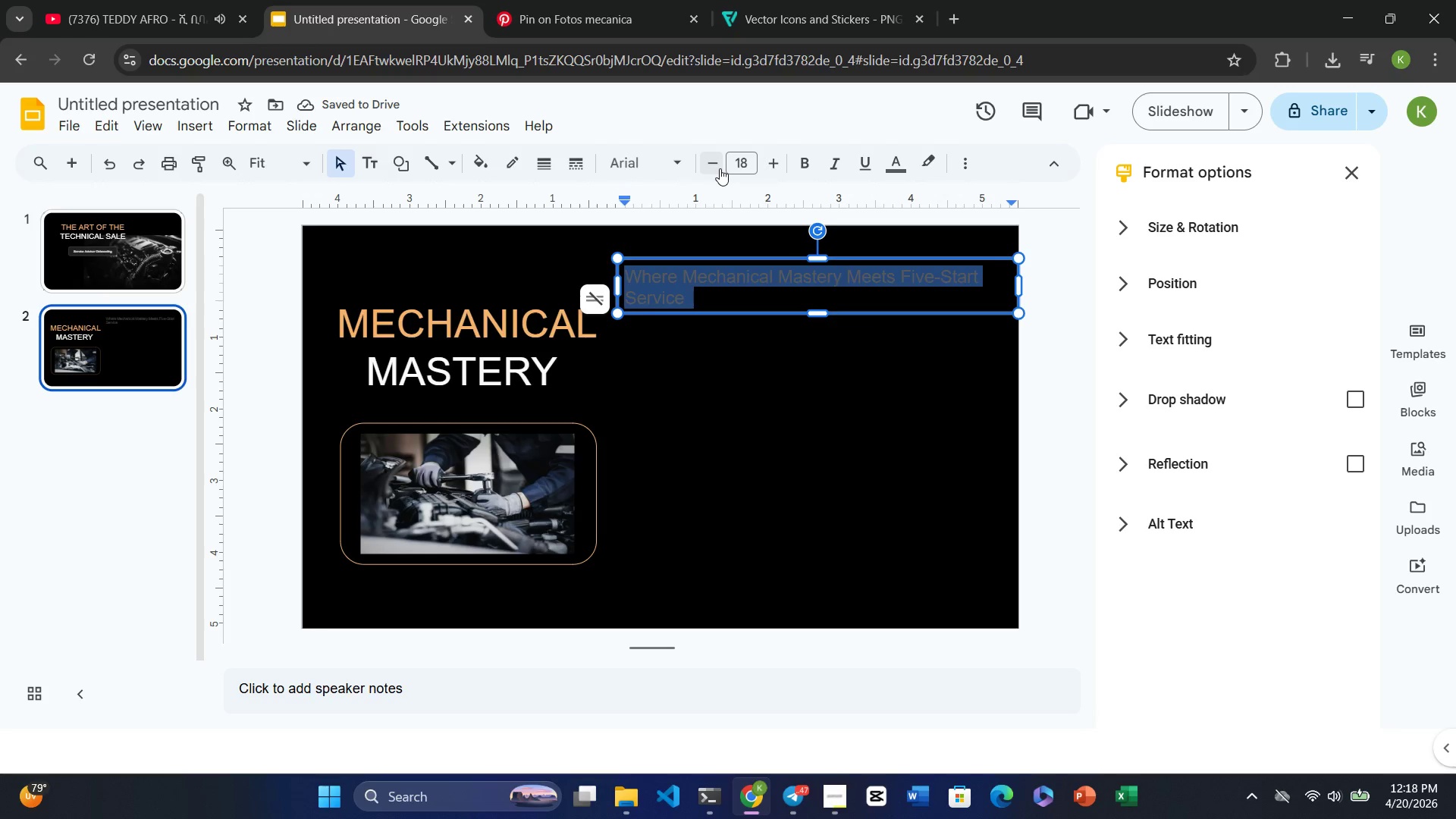 
double_click([720, 168])
 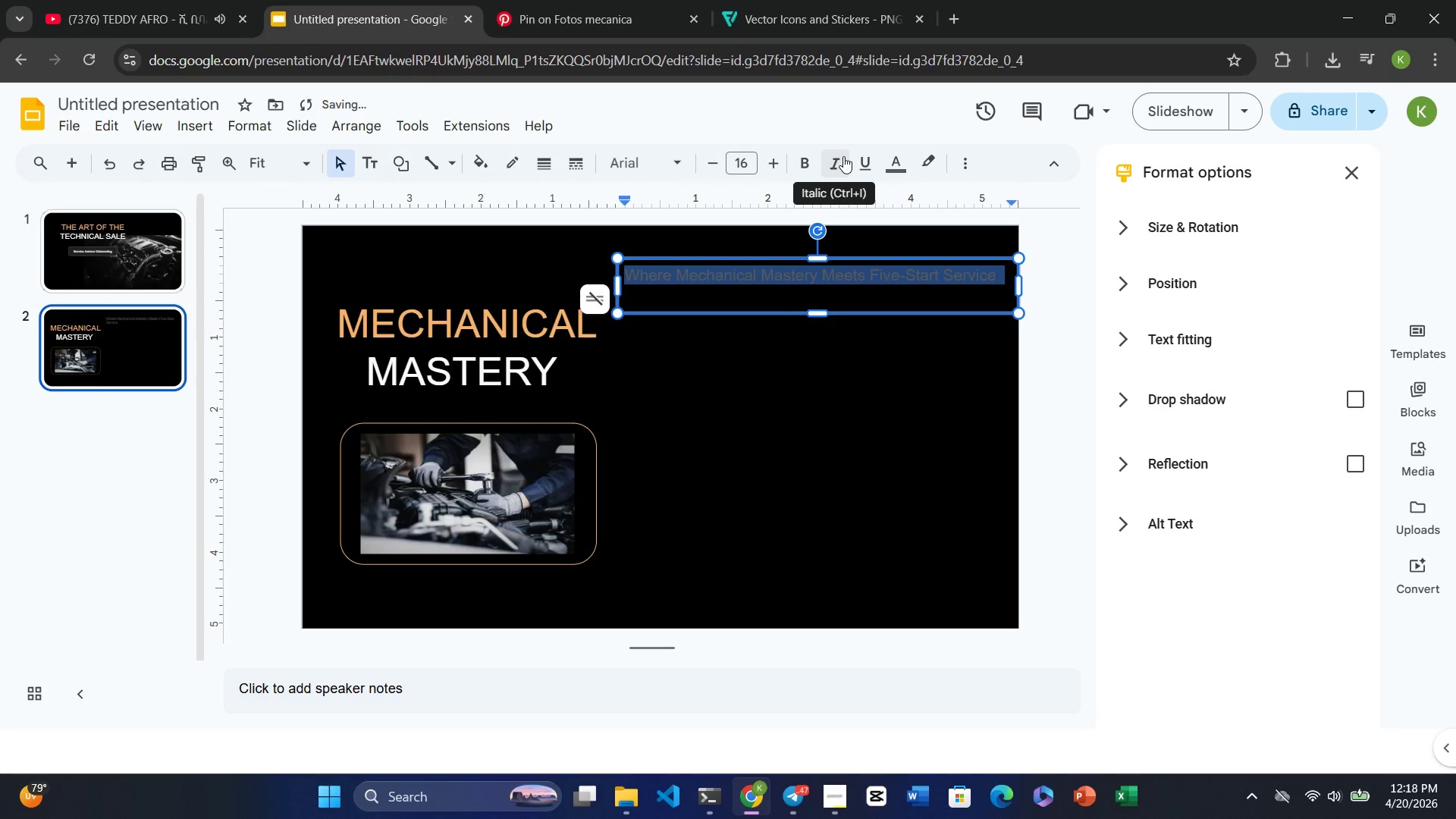 
left_click([894, 165])
 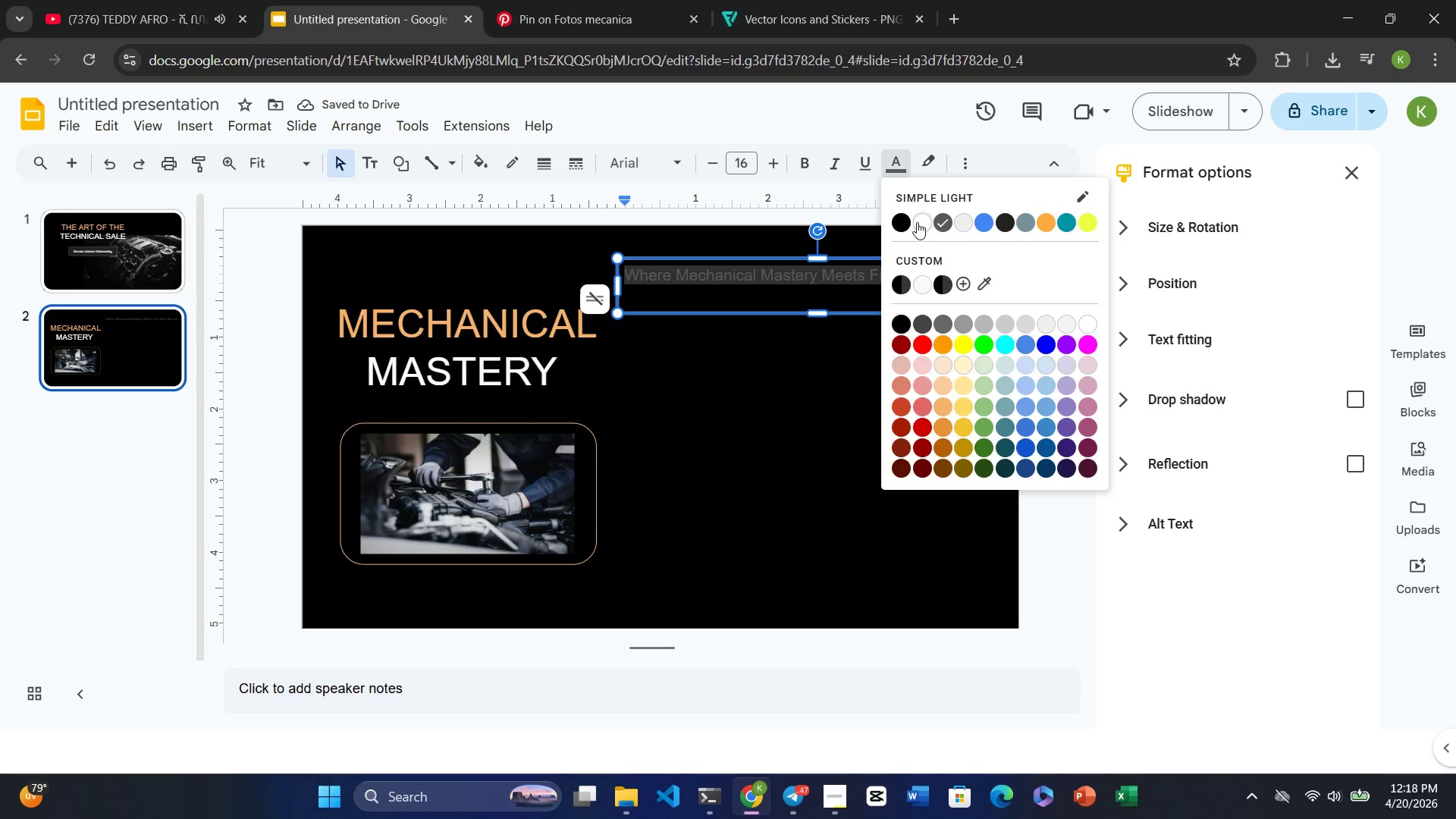 
left_click([918, 224])
 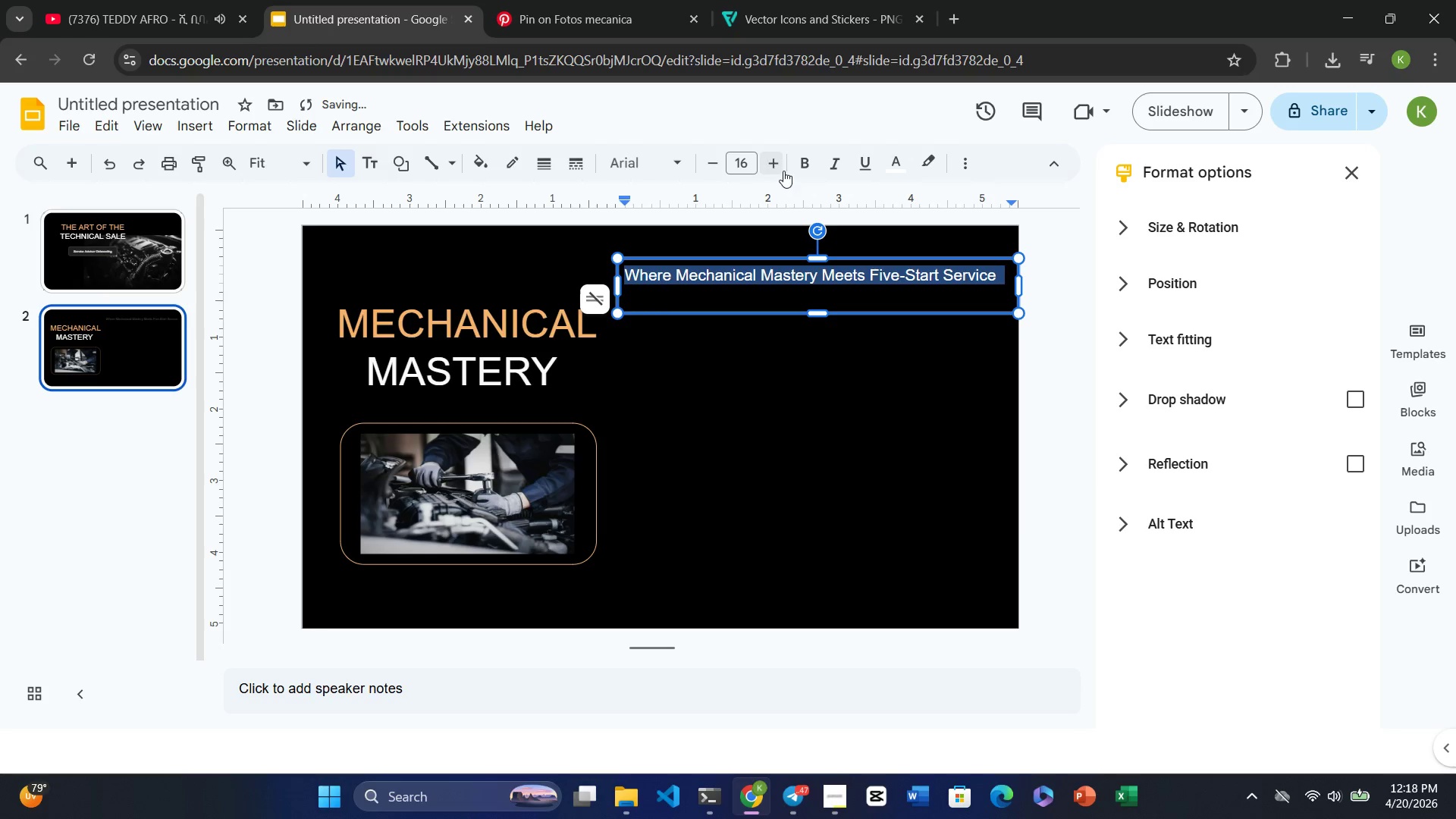 
left_click([800, 166])
 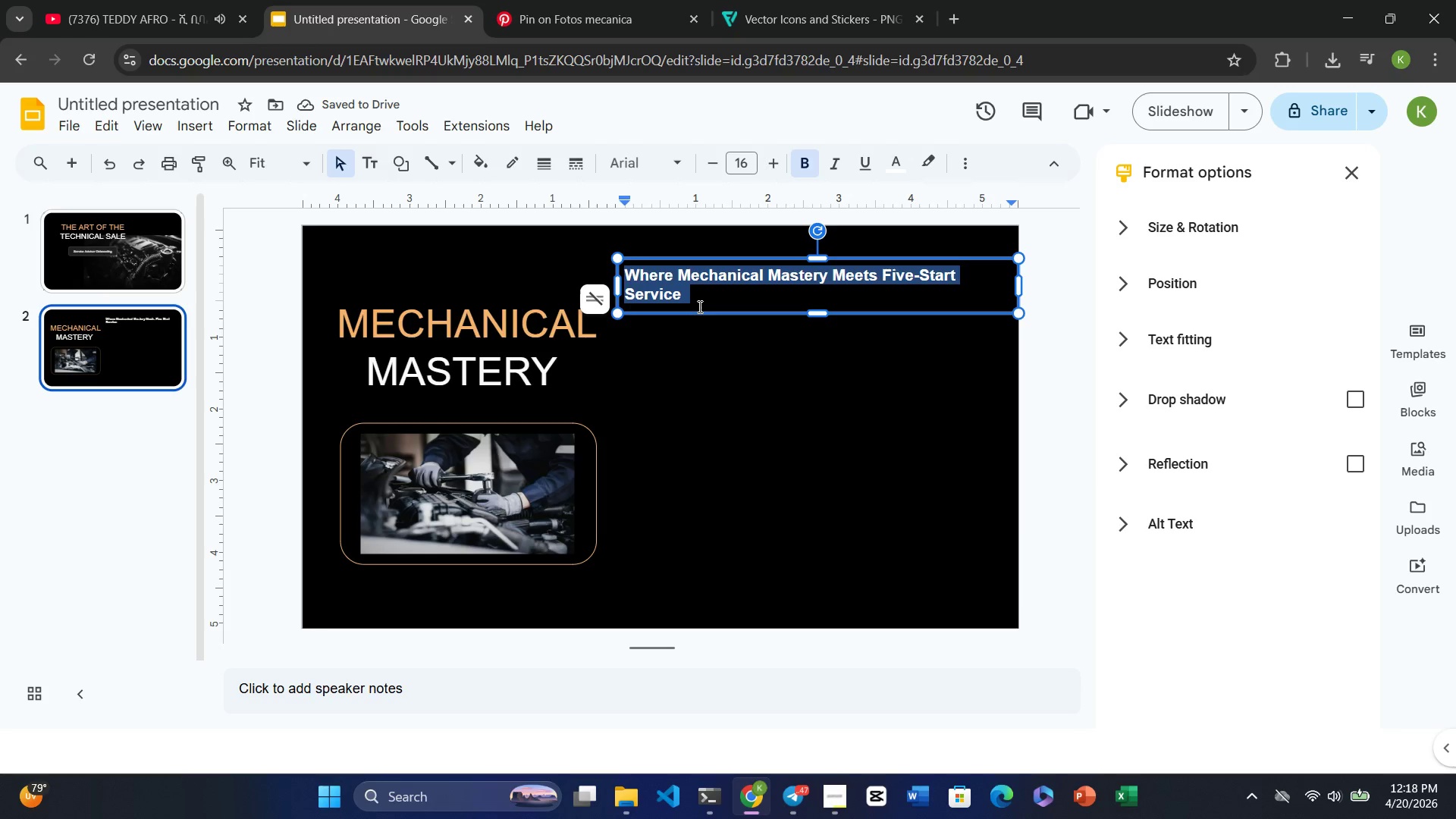 
left_click_drag(start_coordinate=[615, 287], to_coordinate=[603, 287])
 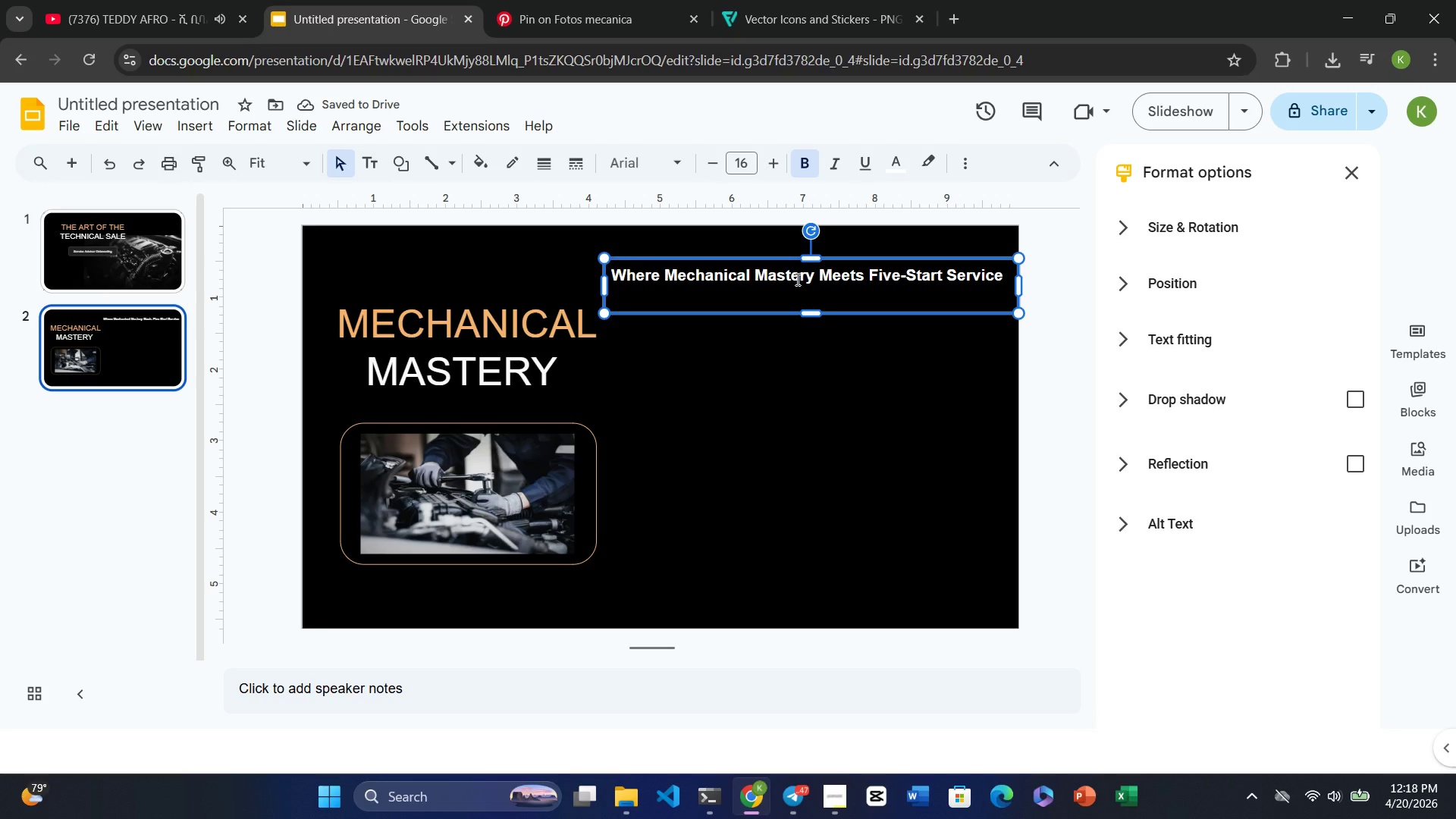 
left_click_drag(start_coordinate=[803, 310], to_coordinate=[808, 293])
 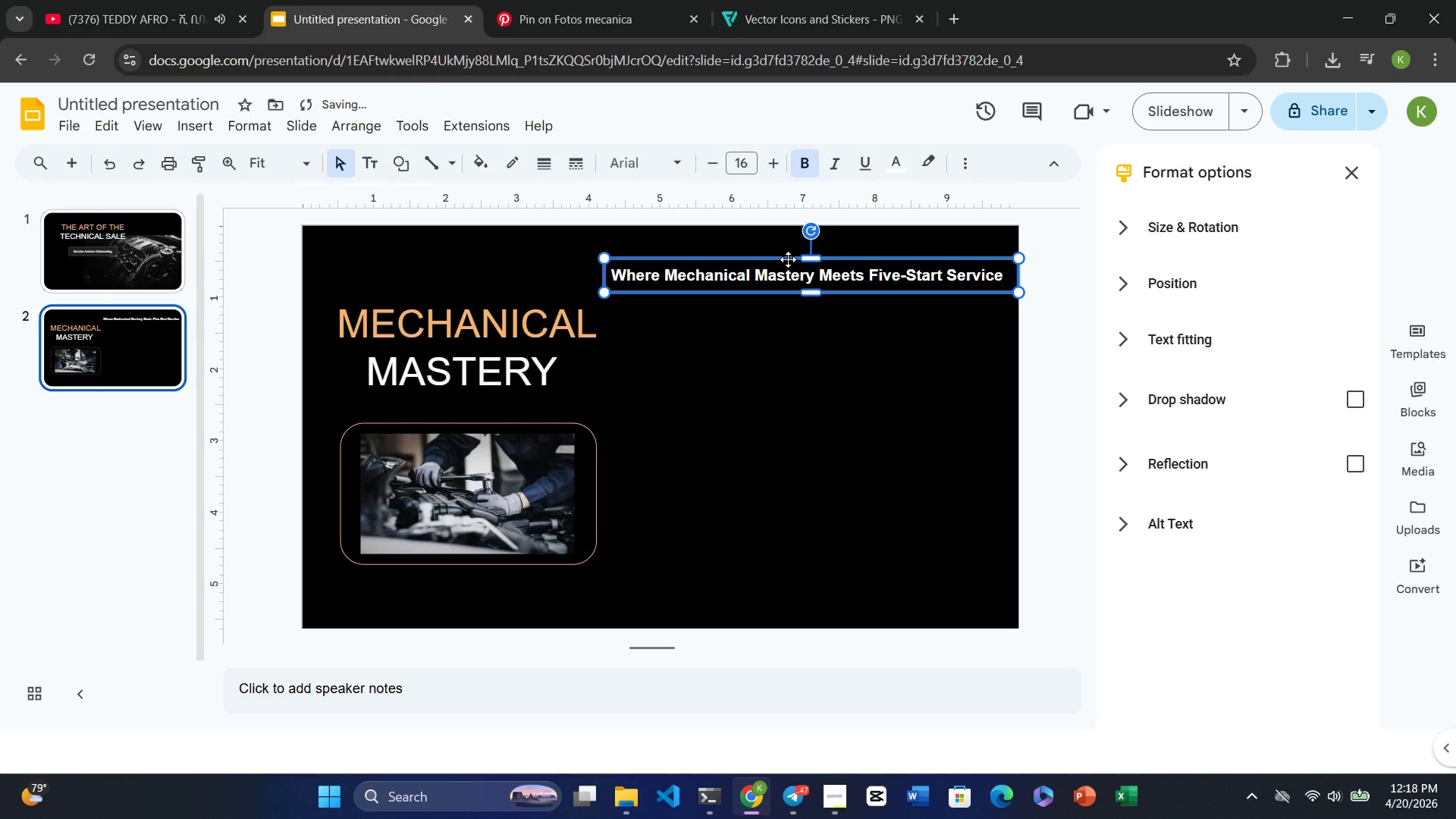 
left_click_drag(start_coordinate=[788, 259], to_coordinate=[790, 276])
 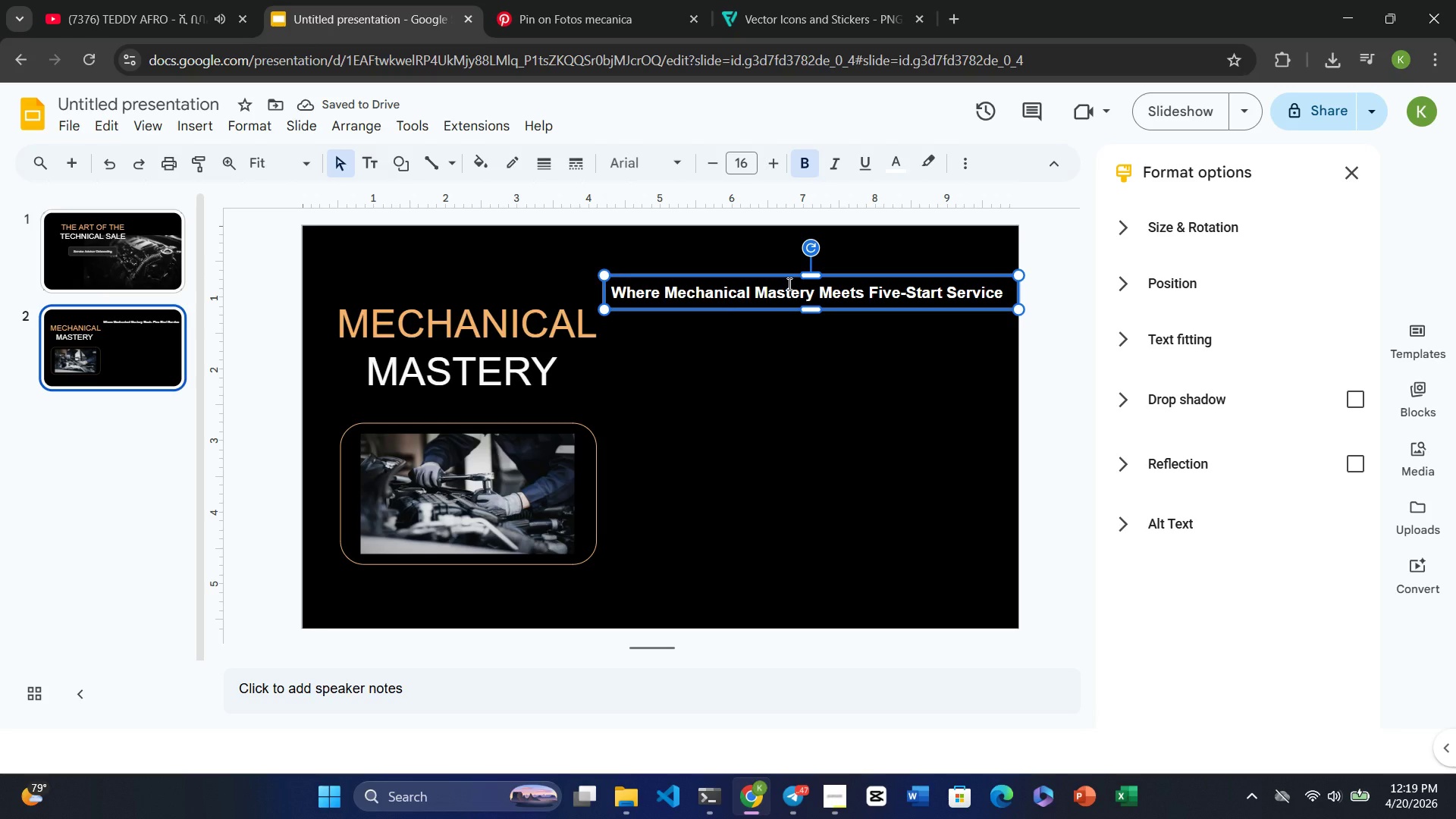 
wait(5.7)
 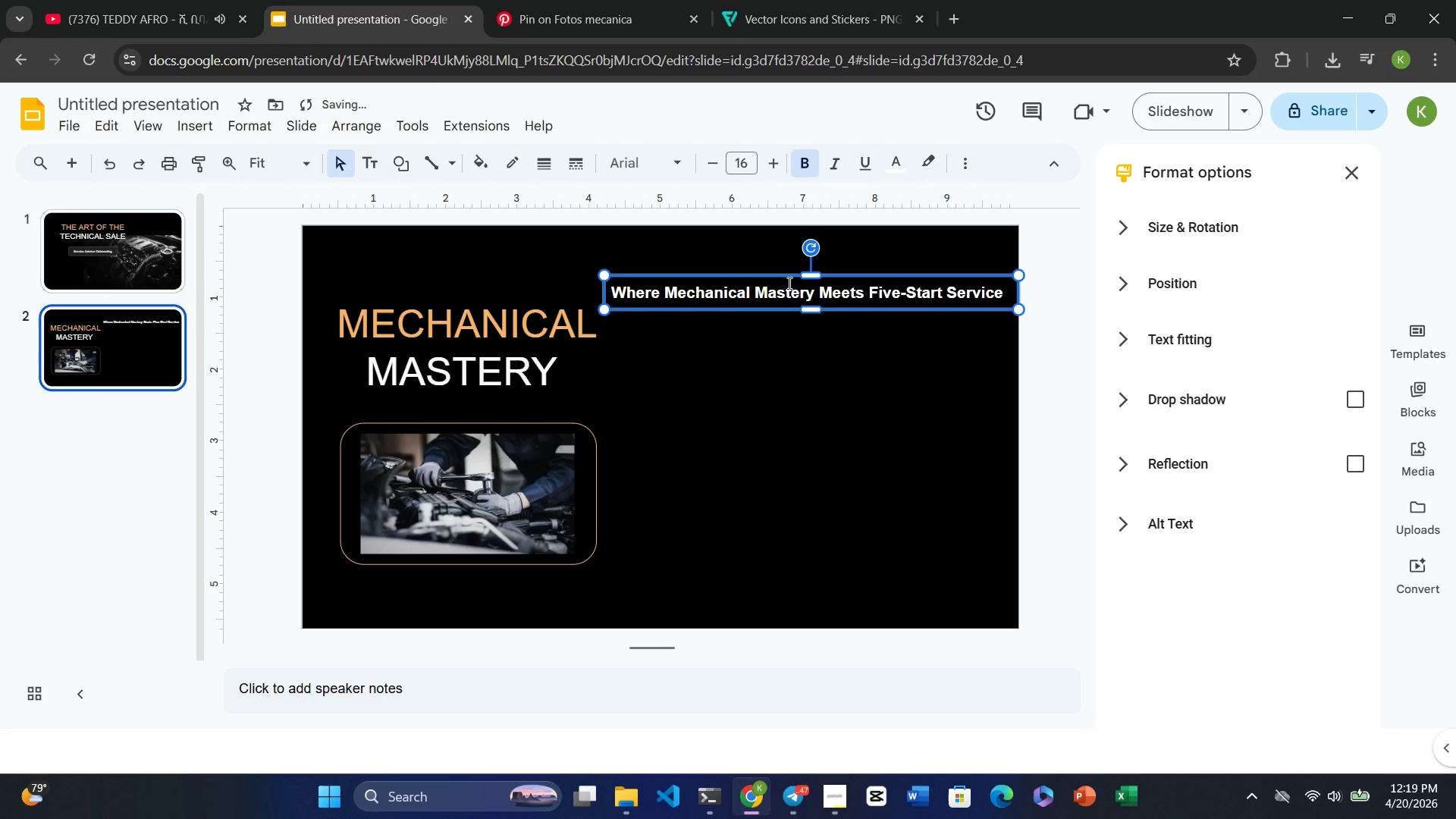 
left_click([724, 469])
 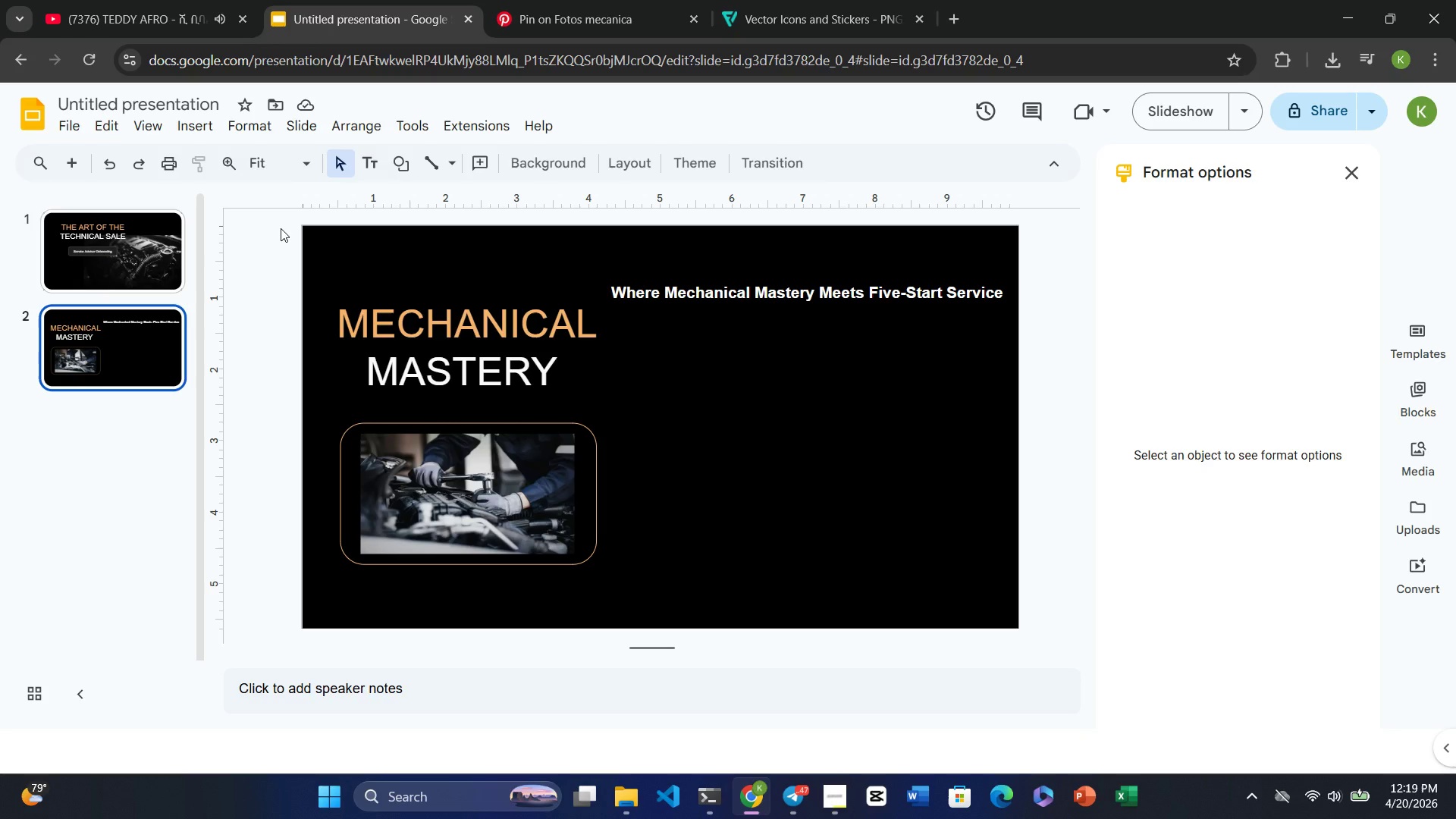 
wait(14.55)
 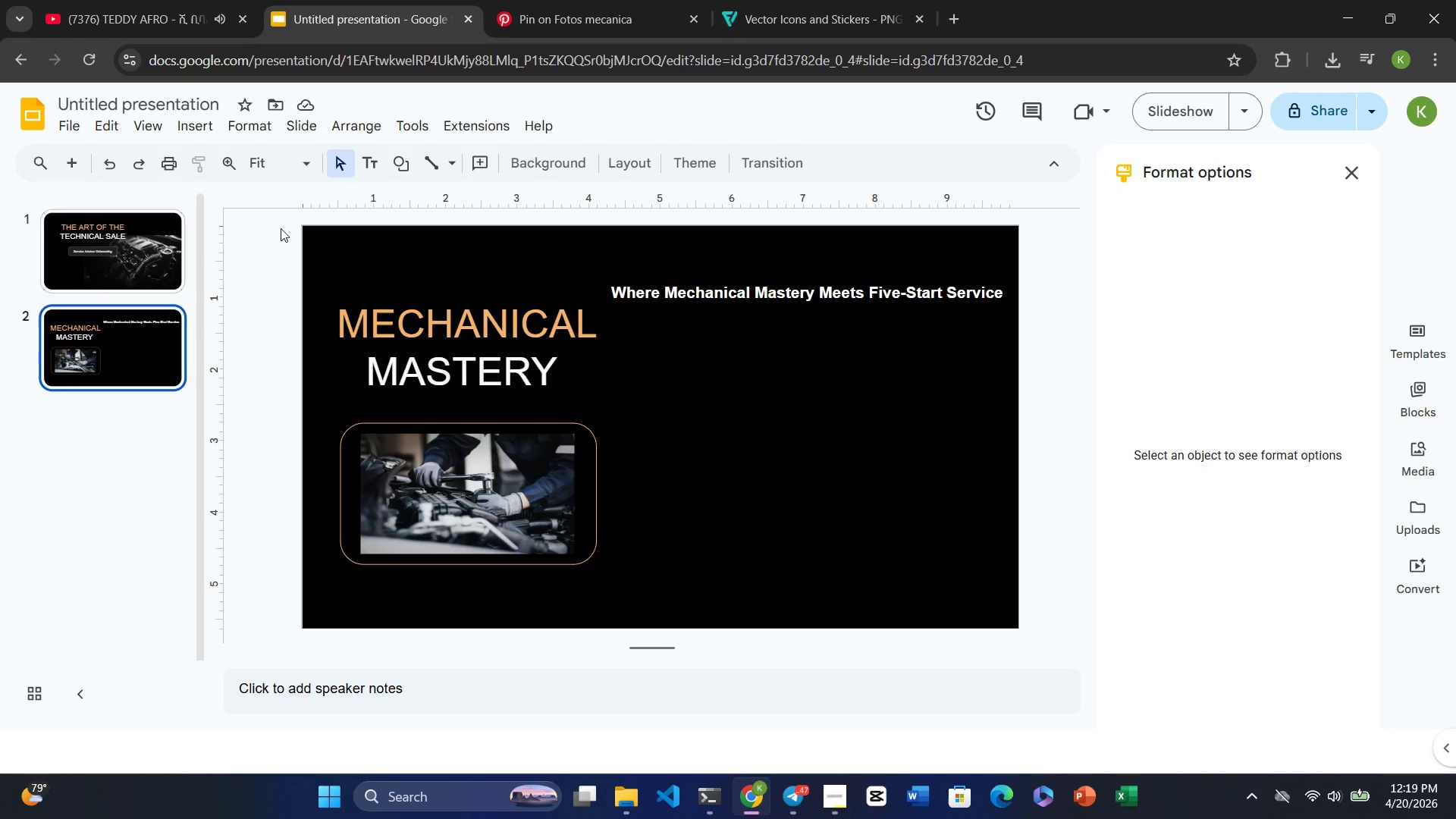 
left_click([187, 125])
 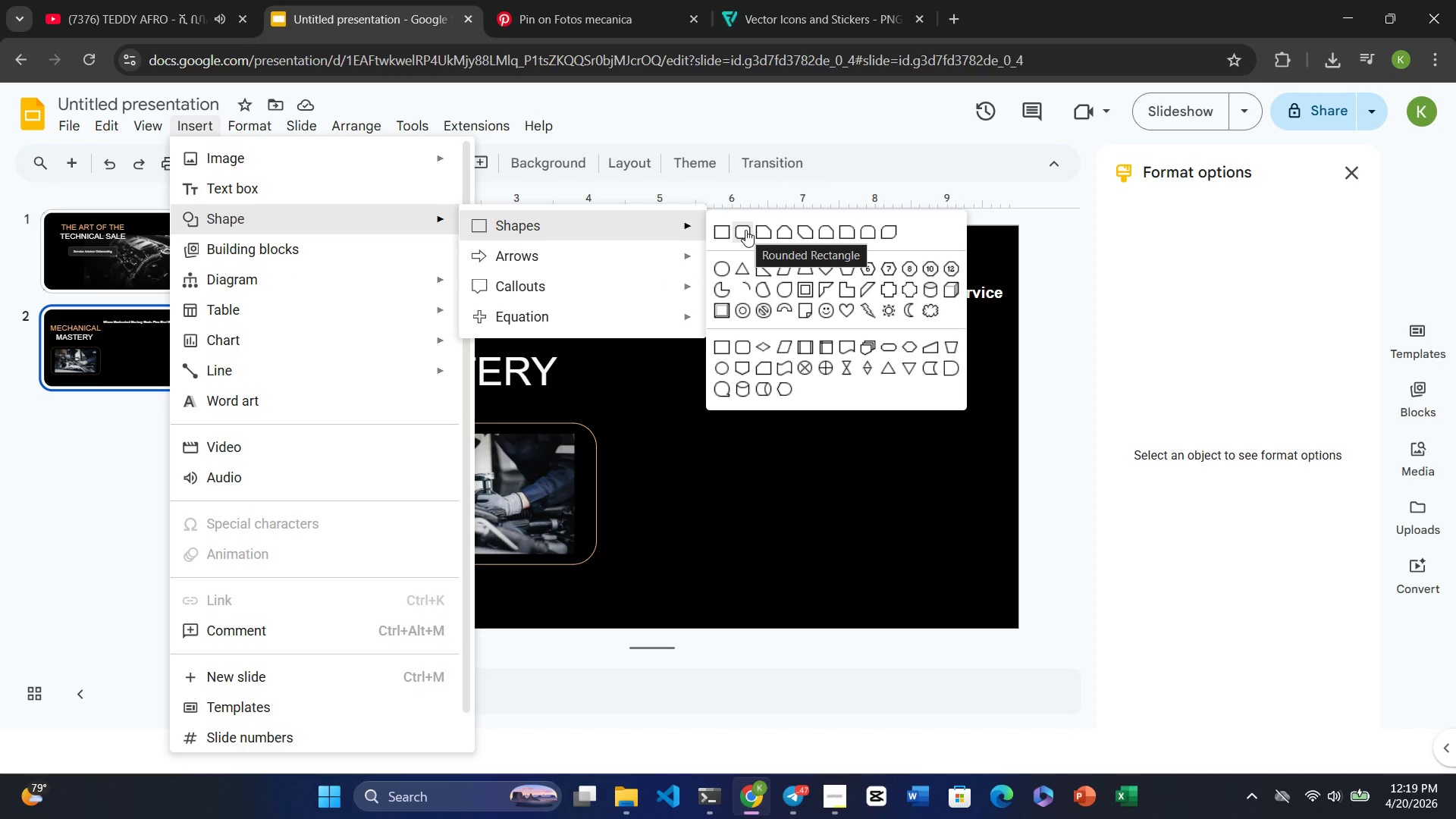 
wait(17.72)
 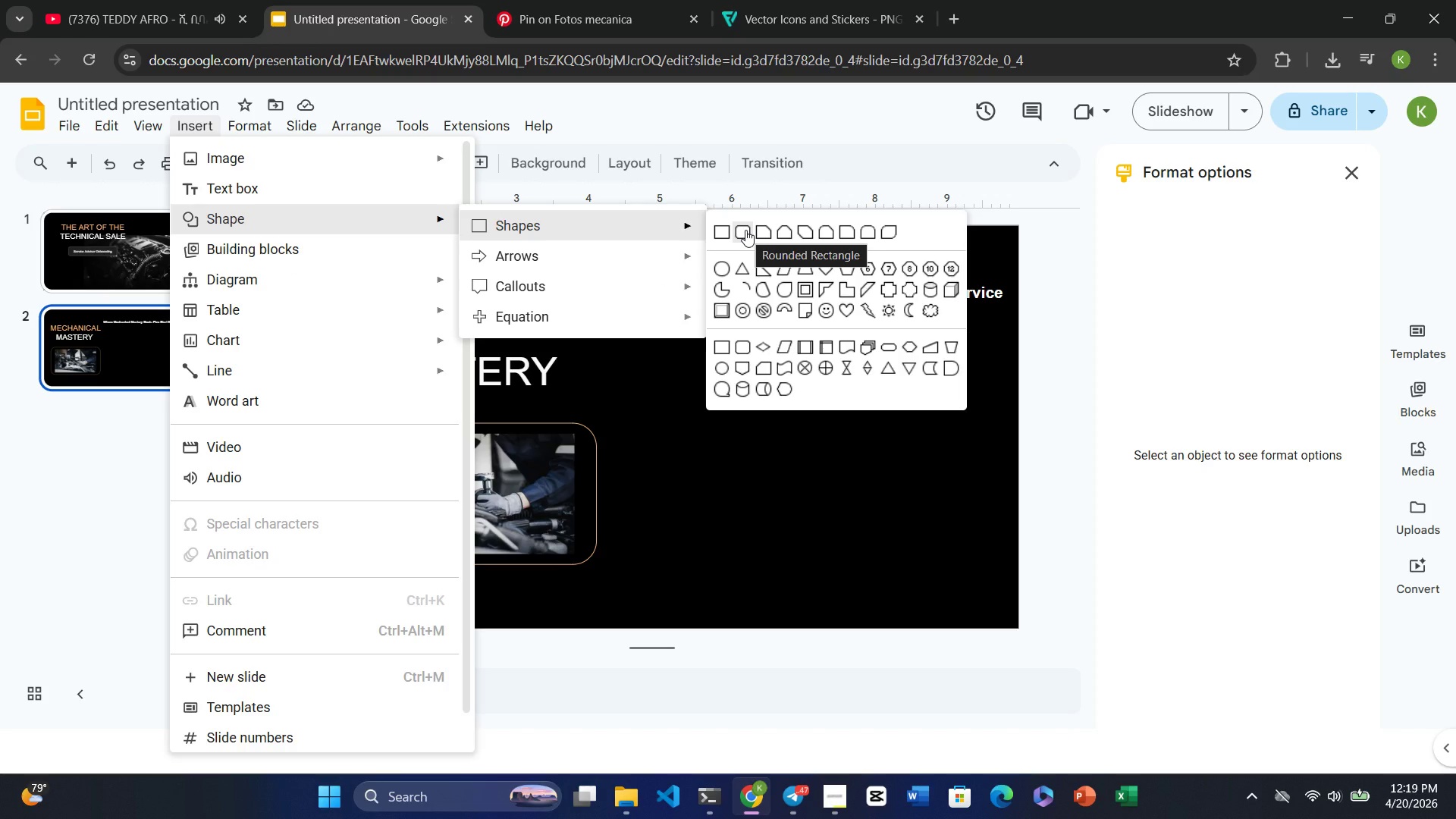 
left_click([862, 231])
 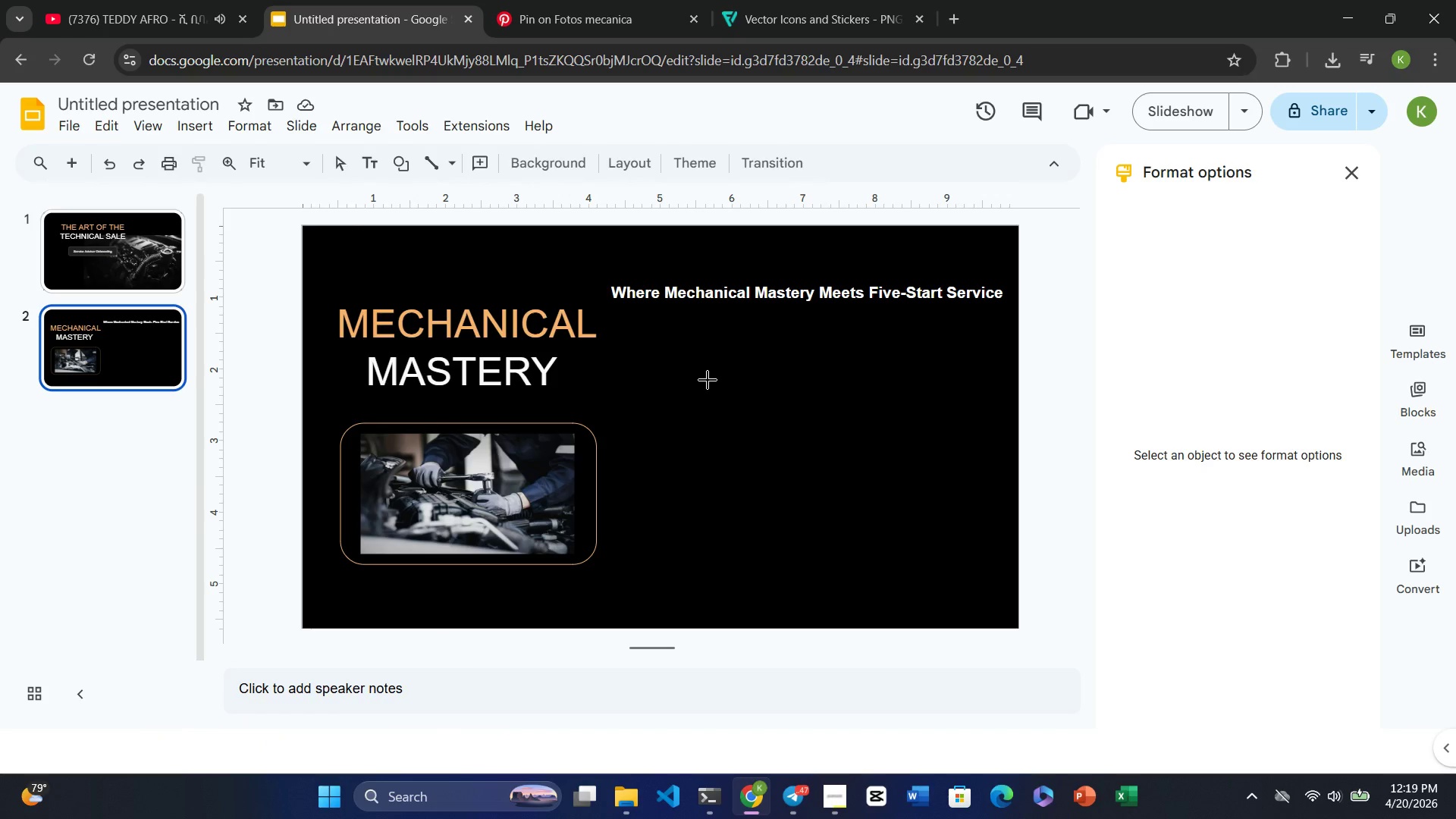 
left_click_drag(start_coordinate=[708, 380], to_coordinate=[855, 522])
 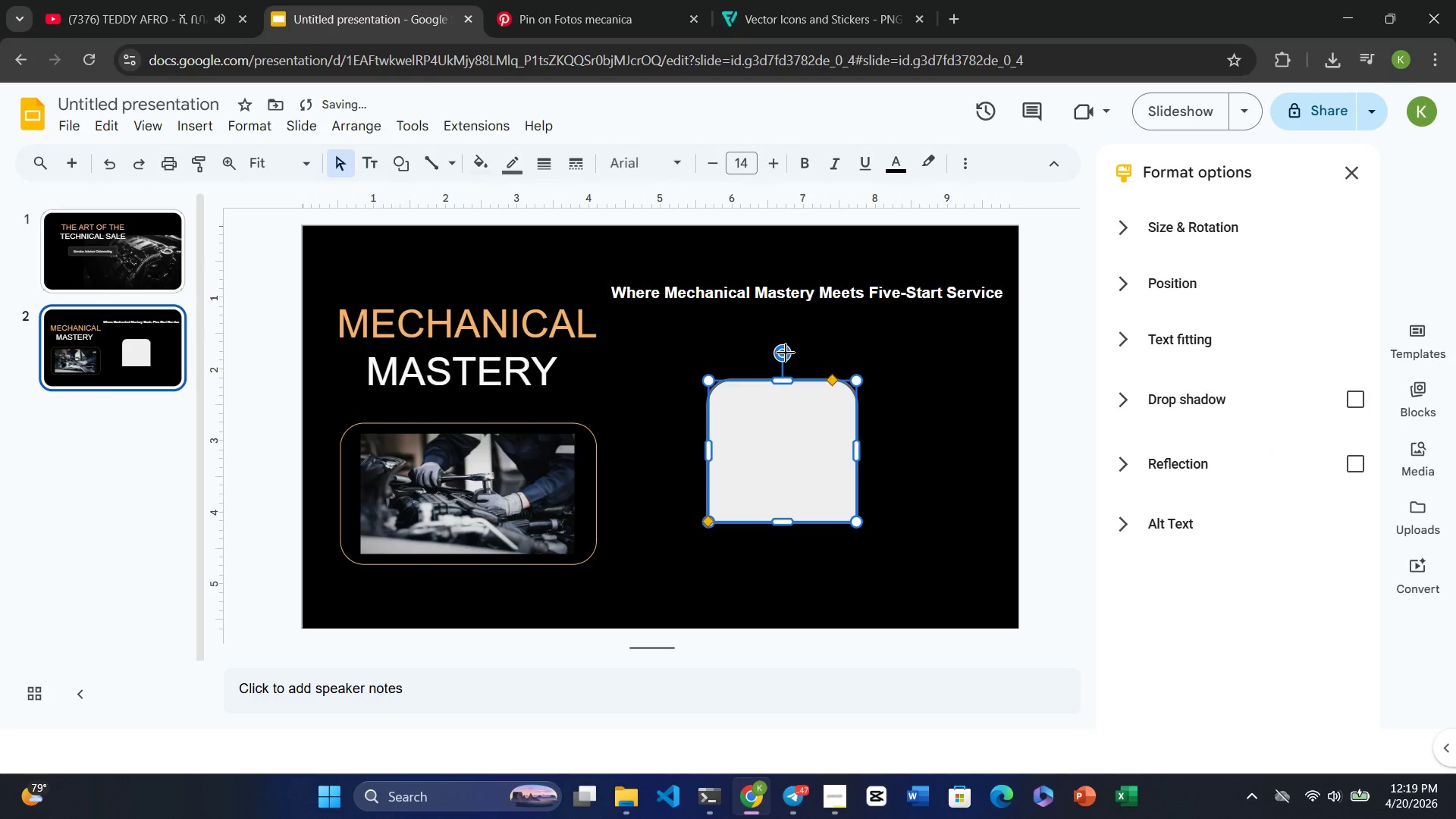 
left_click([786, 353])
 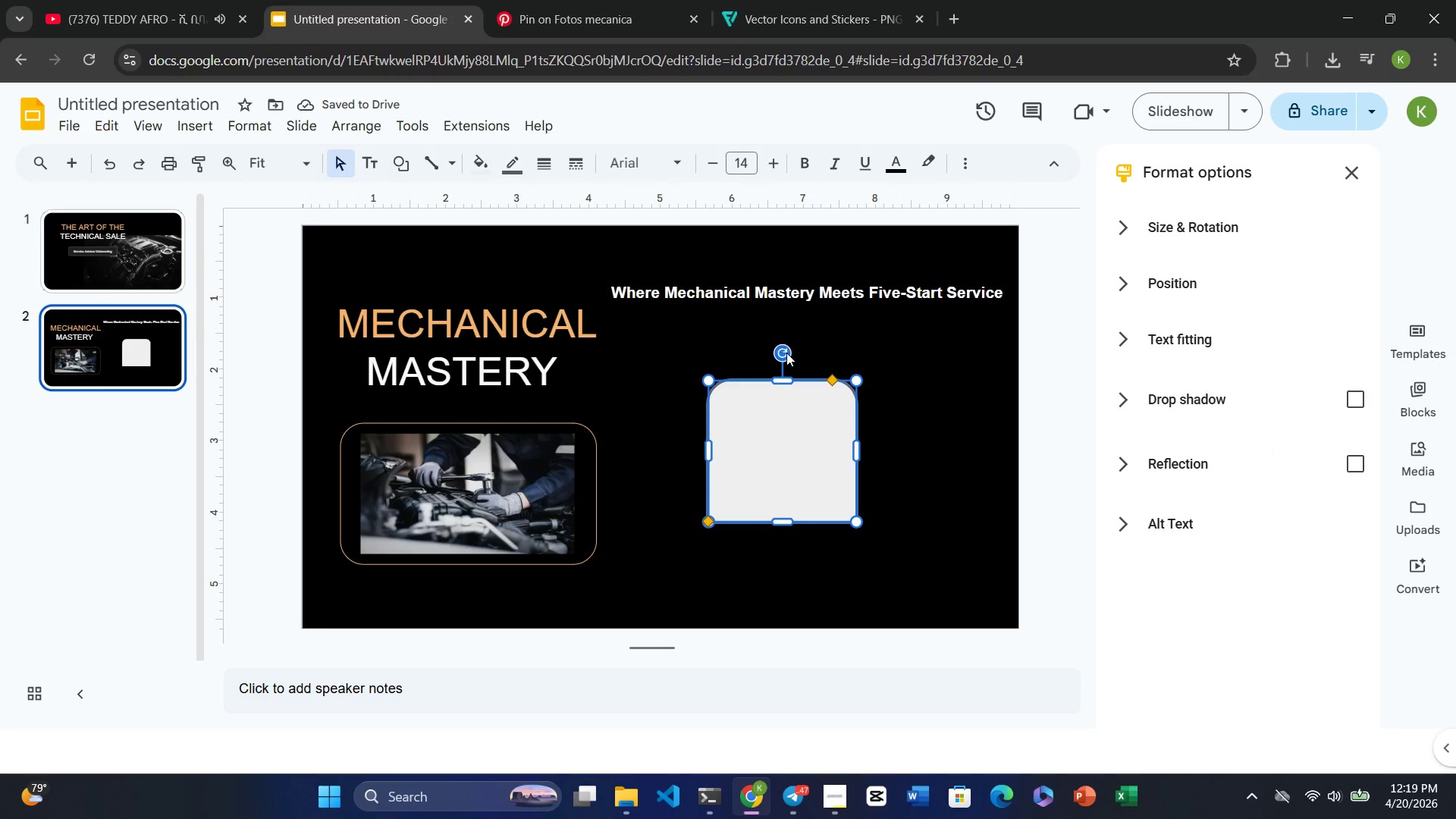 
left_click_drag(start_coordinate=[786, 353], to_coordinate=[717, 450])
 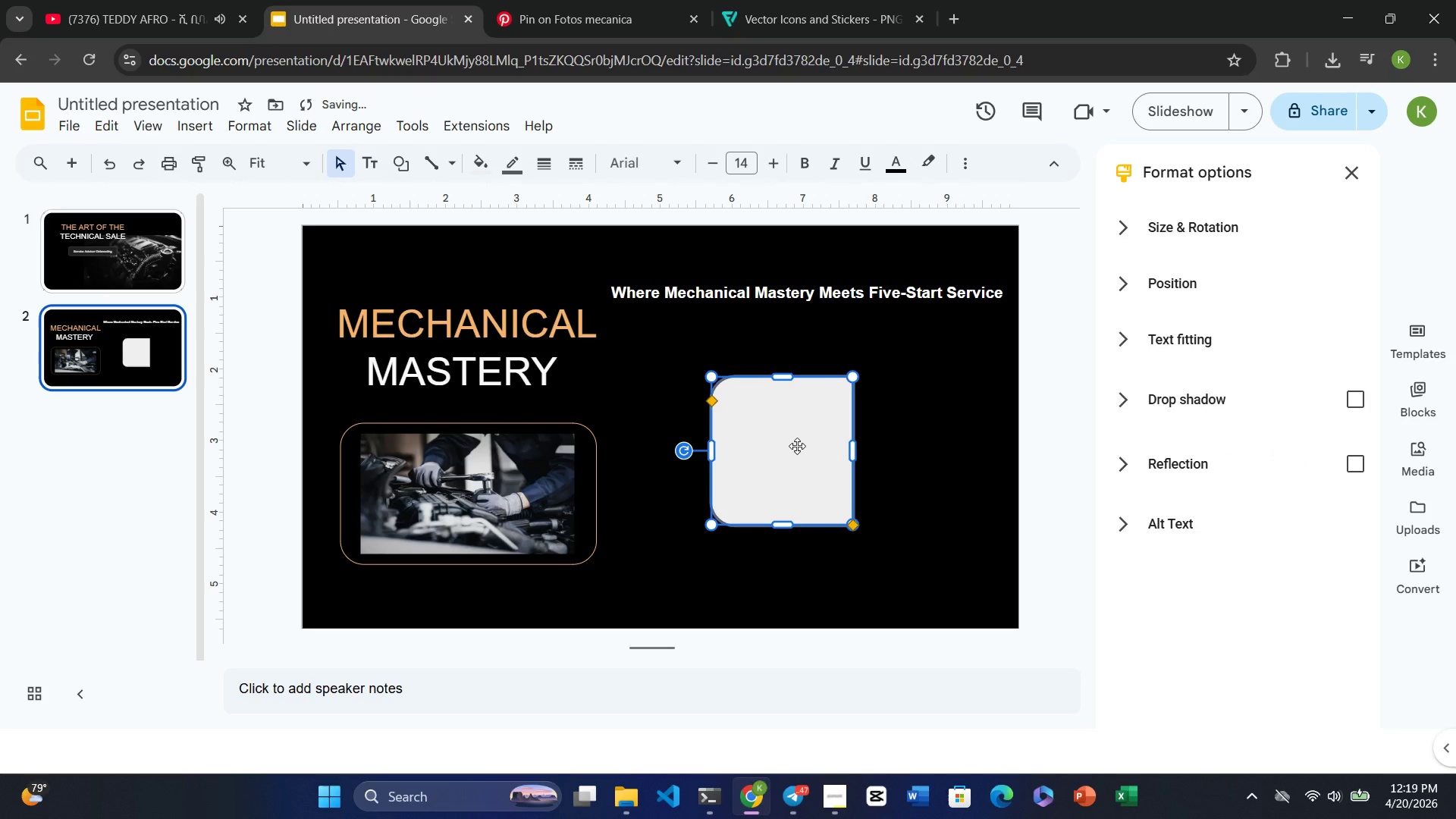 
left_click_drag(start_coordinate=[797, 446], to_coordinate=[796, 416])
 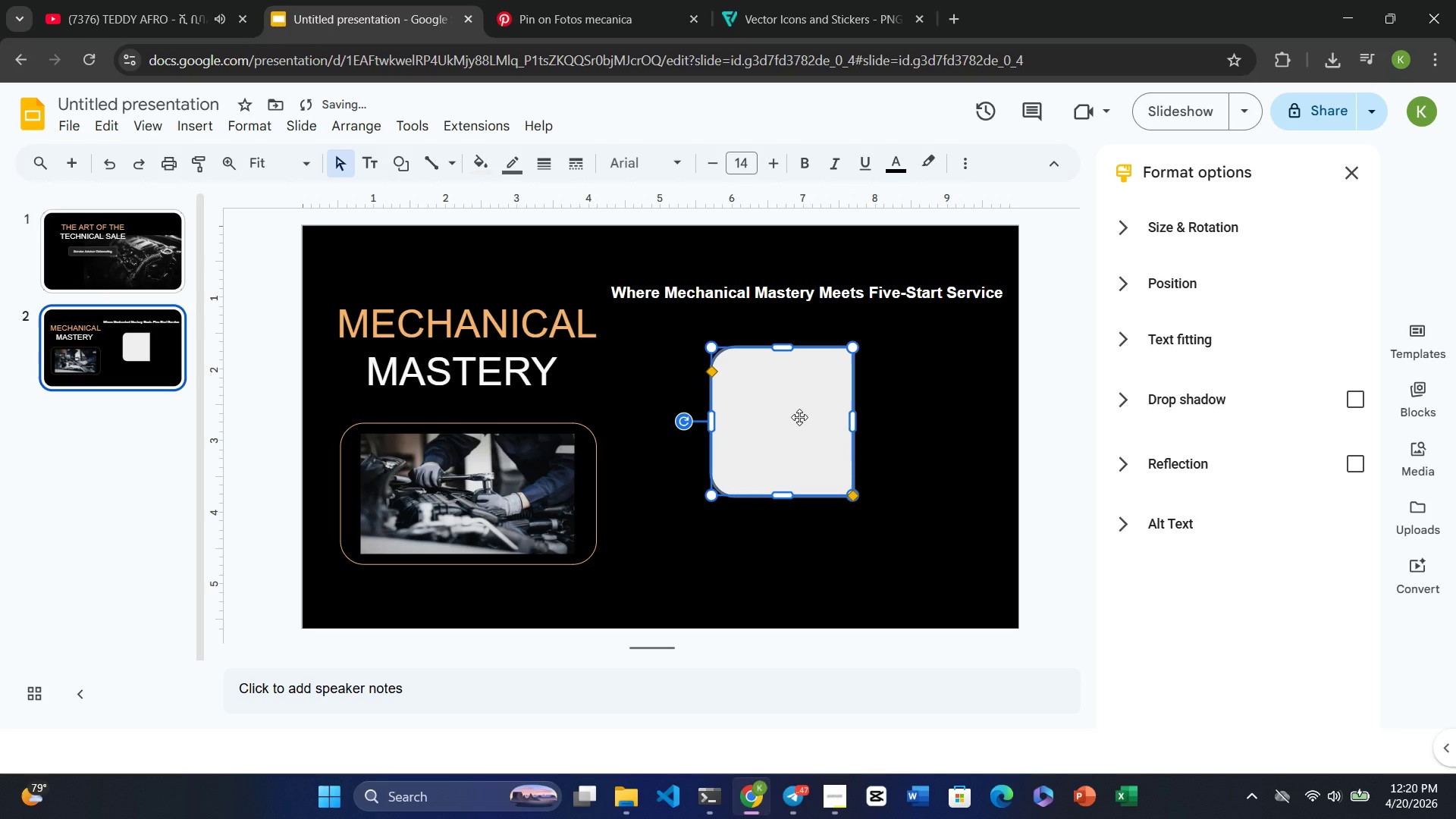 
left_click([799, 417])
 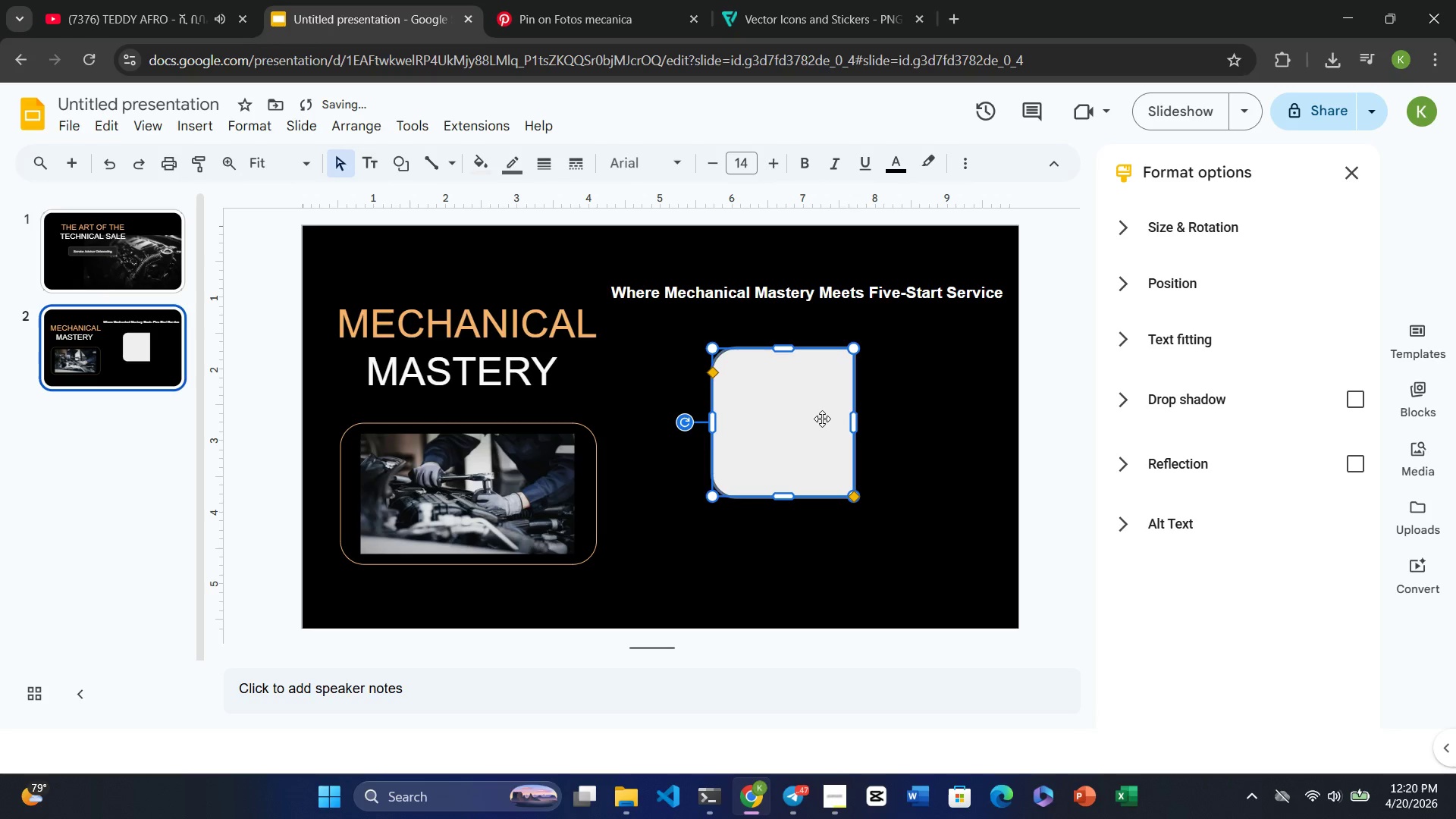 
wait(5.06)
 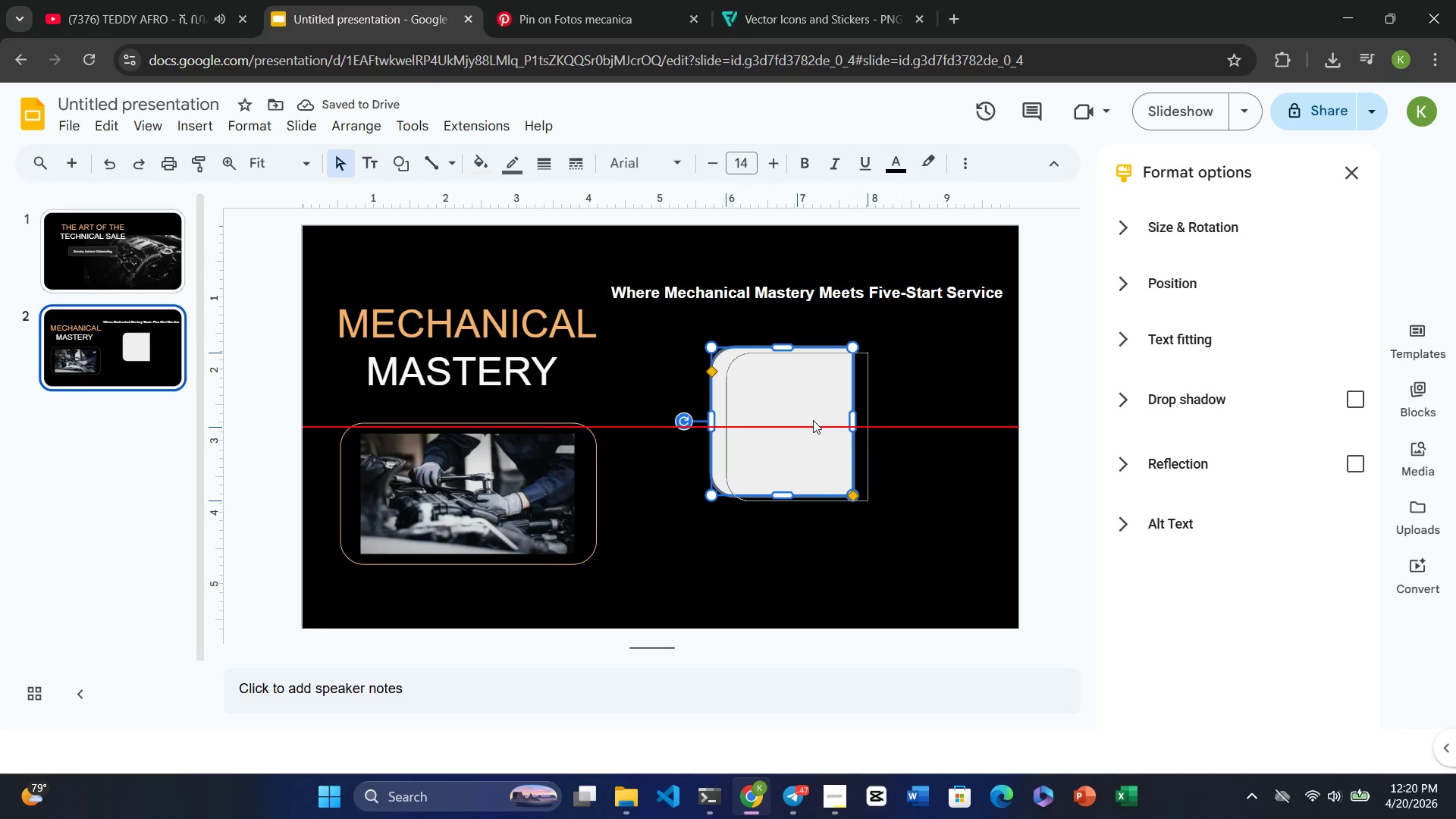 
left_click_drag(start_coordinate=[853, 421], to_coordinate=[1018, 413])
 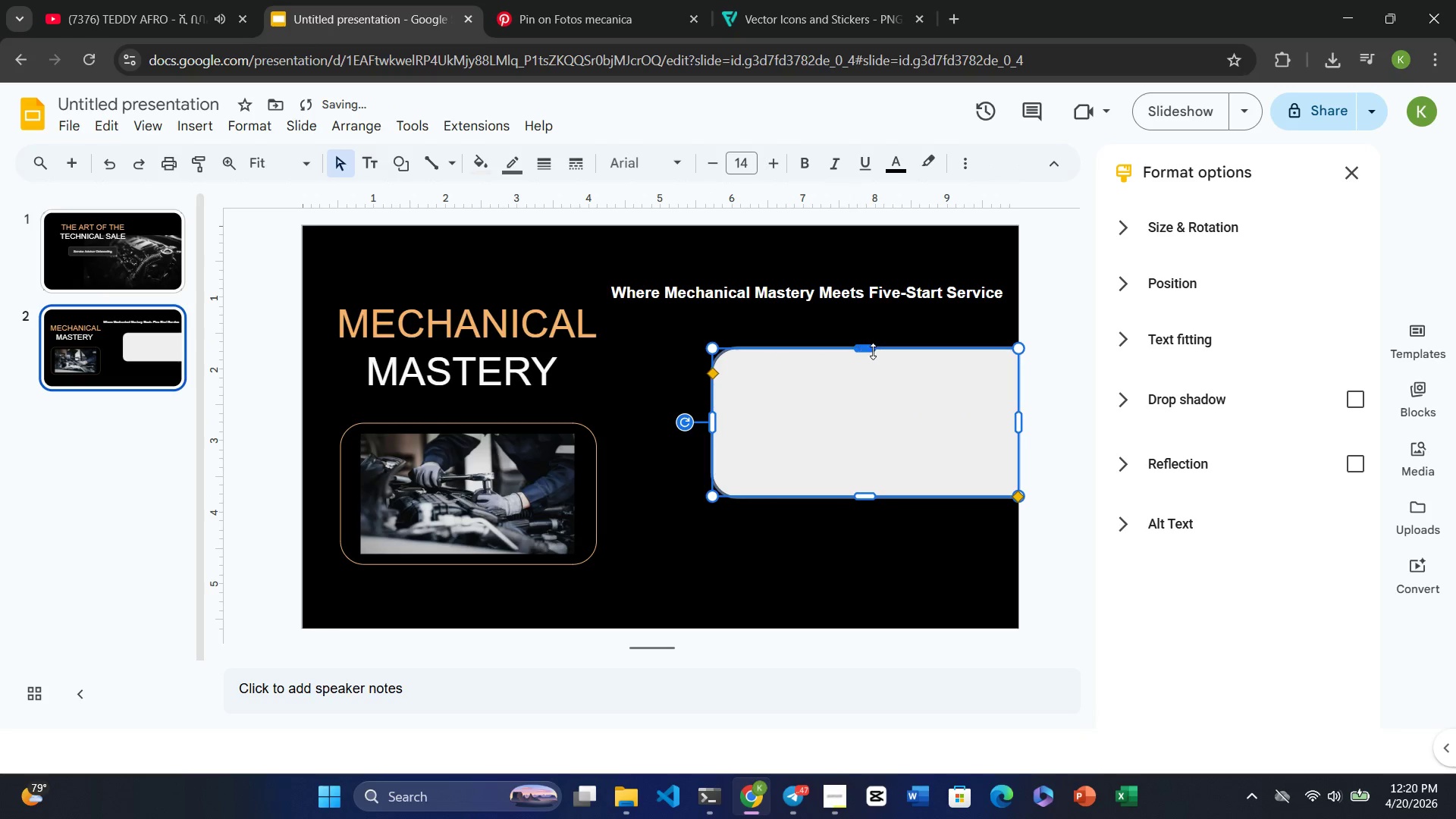 
left_click_drag(start_coordinate=[871, 348], to_coordinate=[871, 344])
 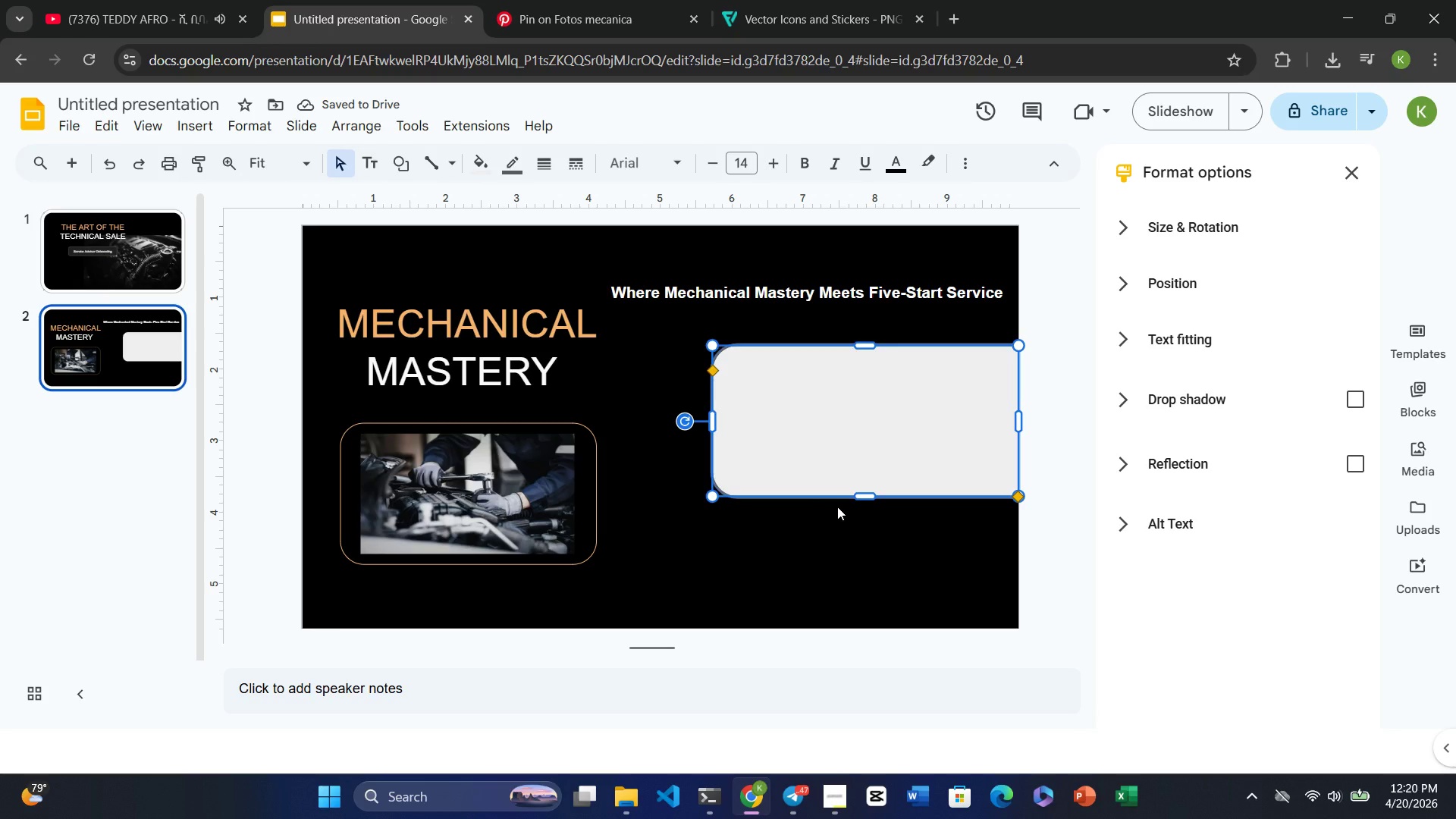 
wait(8.03)
 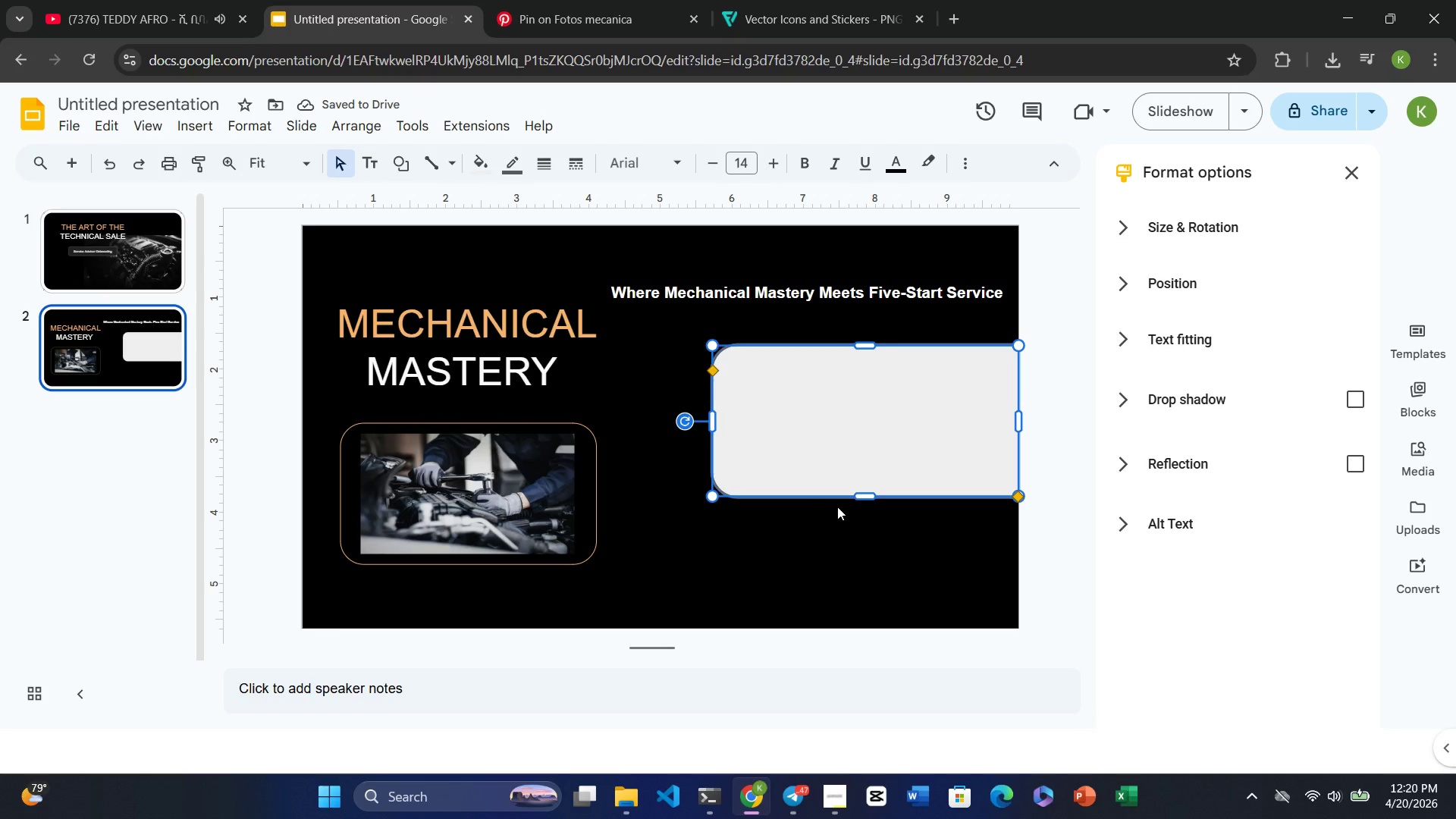 
left_click_drag(start_coordinate=[868, 493], to_coordinate=[849, 588])
 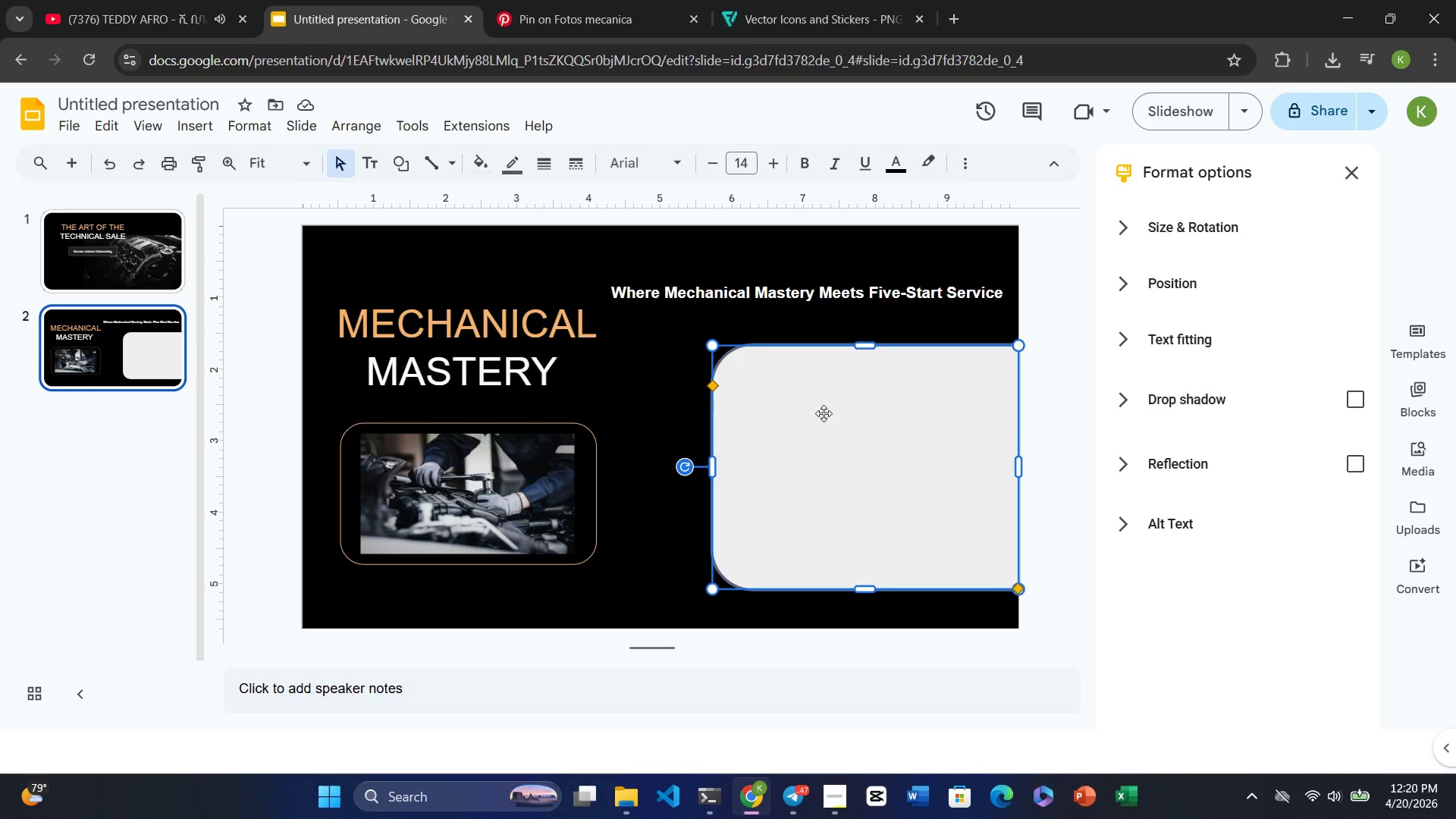 
wait(20.53)
 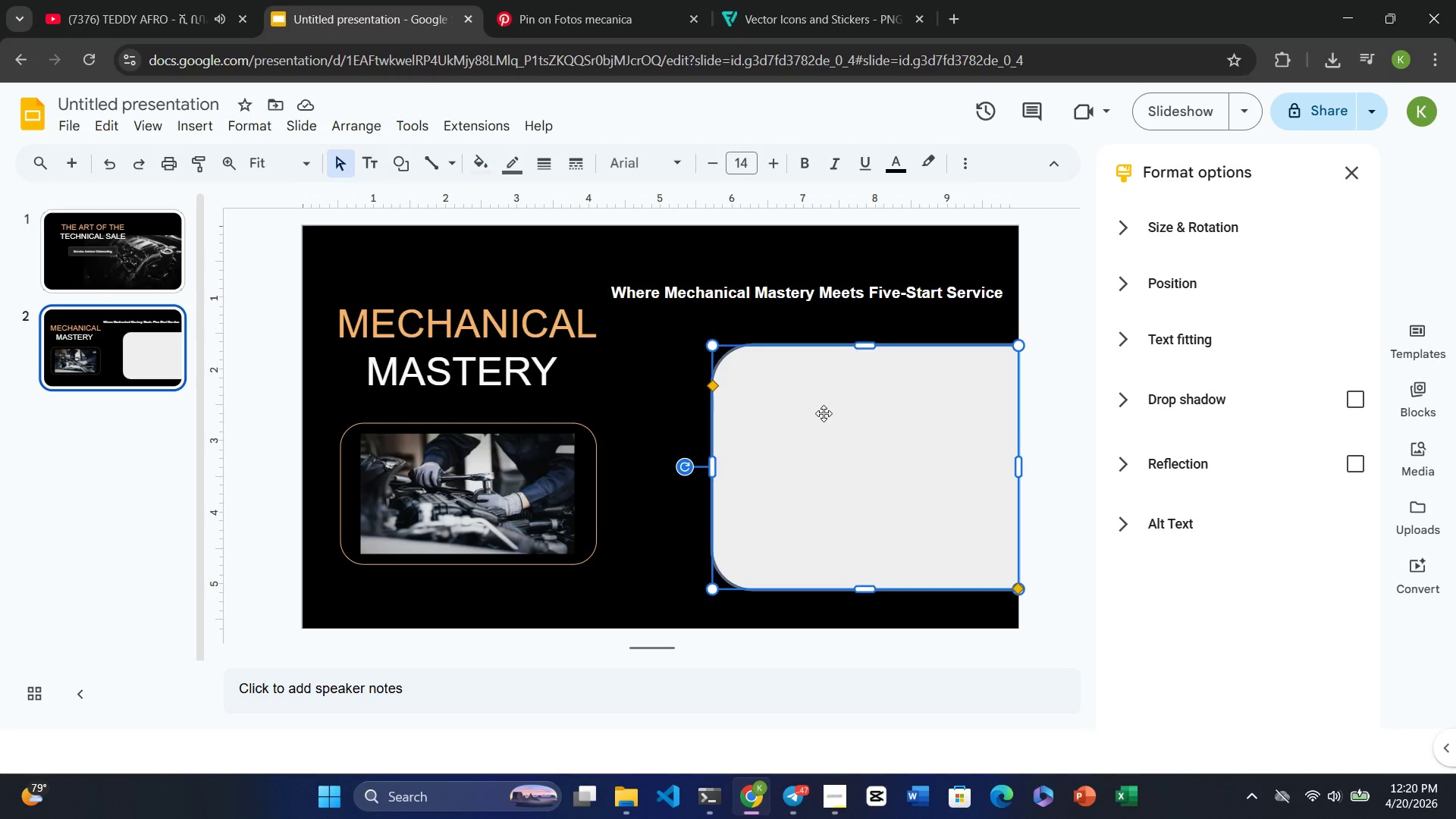 
left_click_drag(start_coordinate=[708, 468], to_coordinate=[632, 472])
 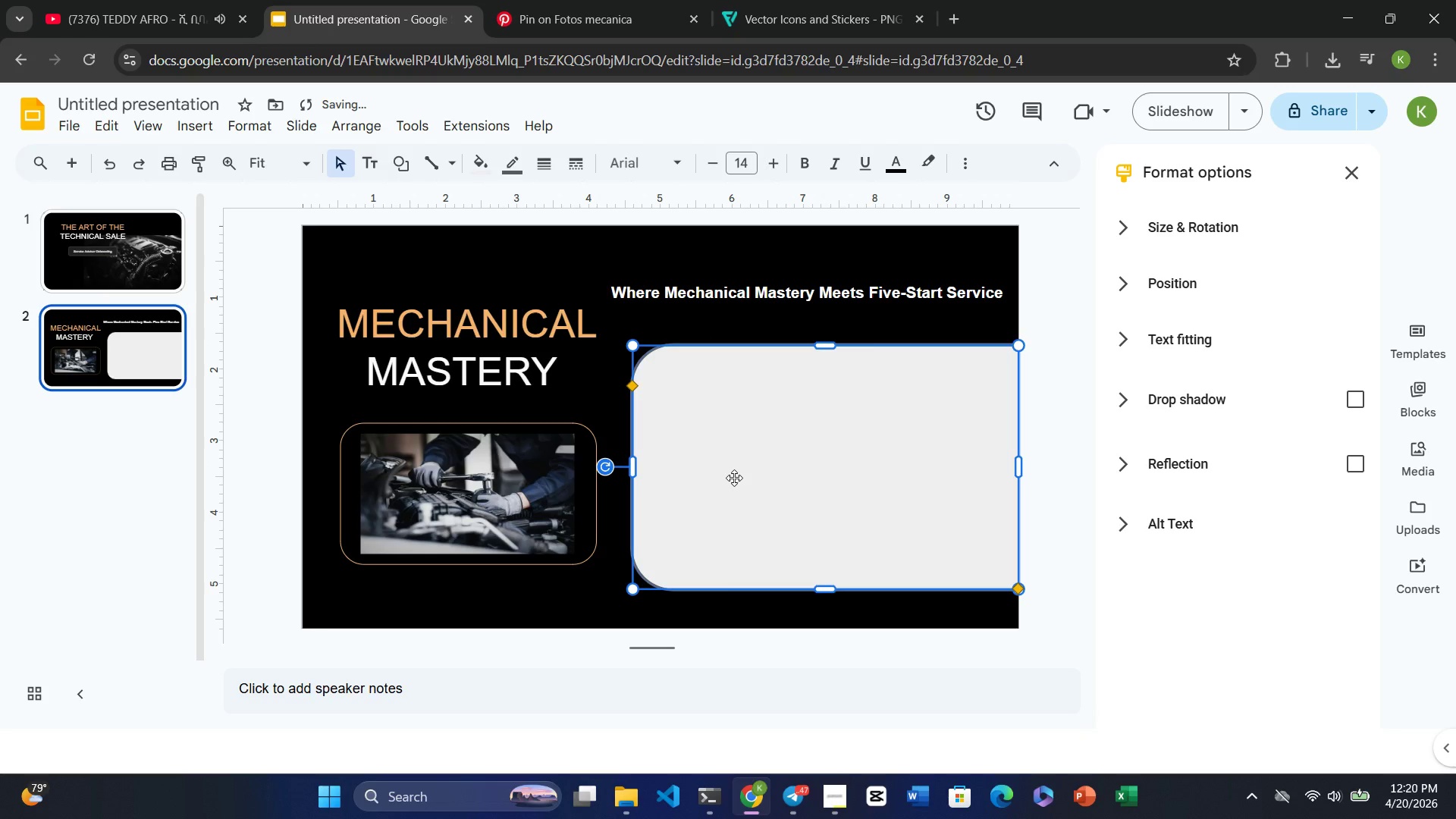 
left_click([734, 478])
 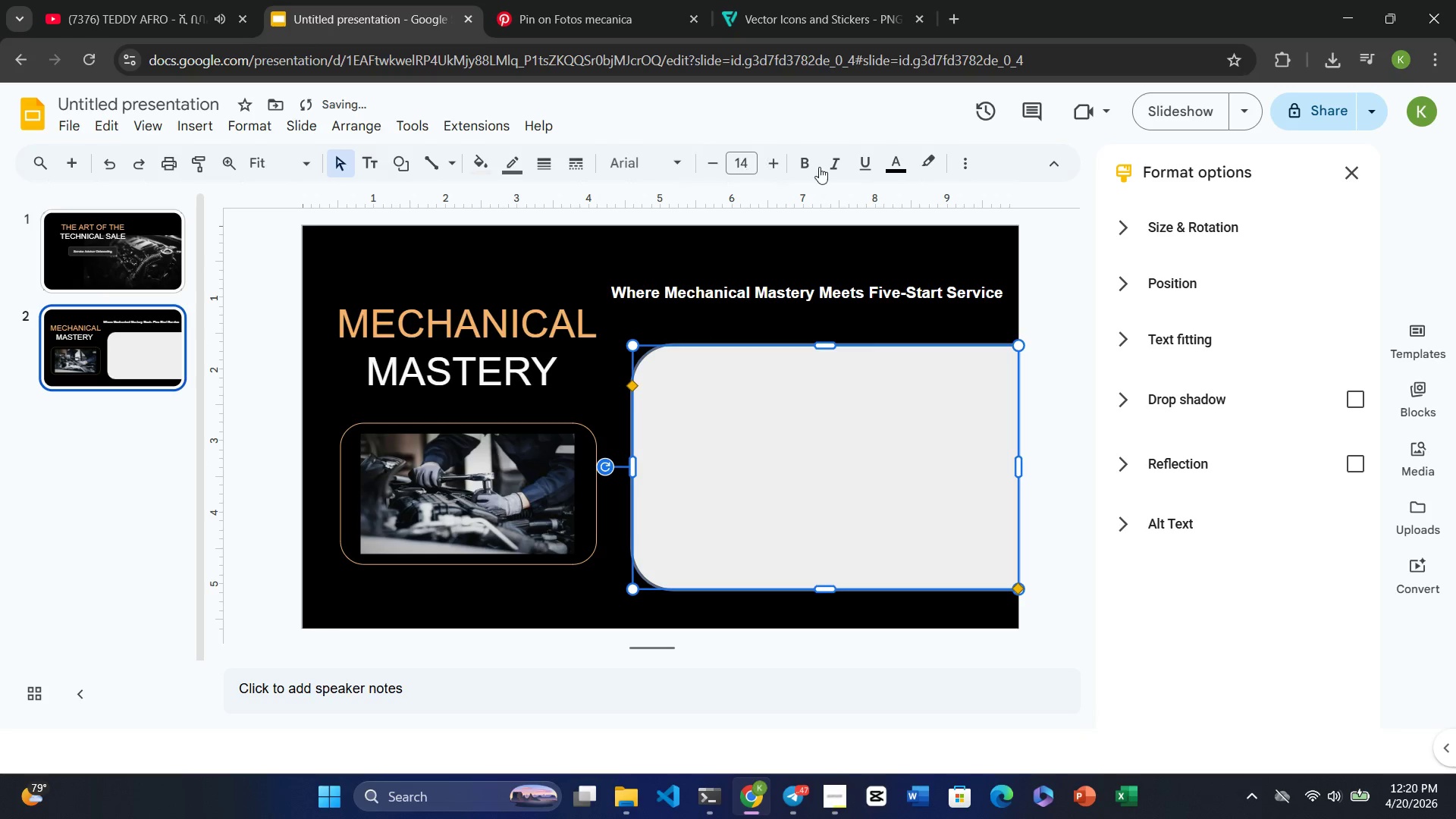 
left_click([904, 168])
 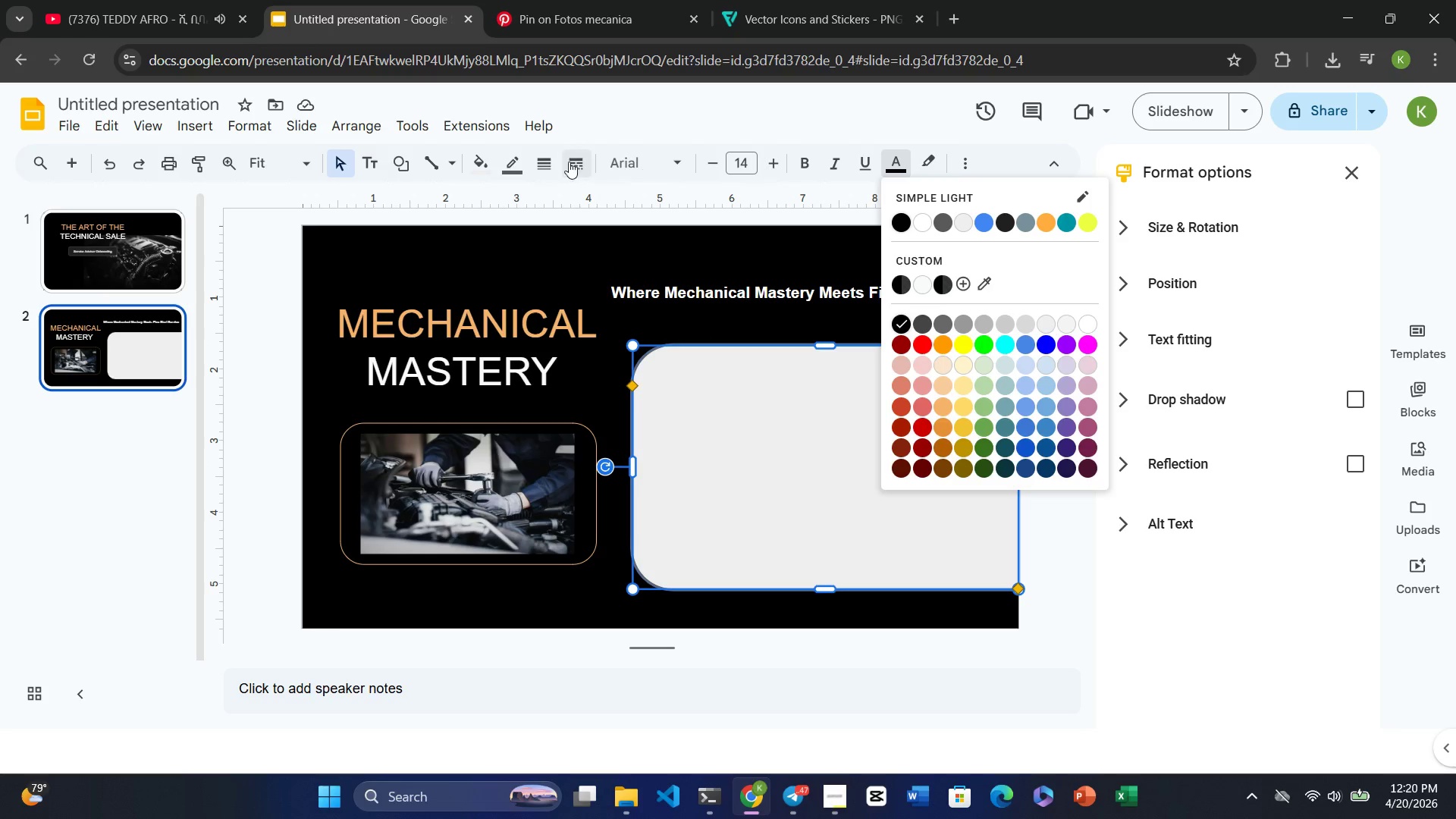 
left_click([748, 505])
 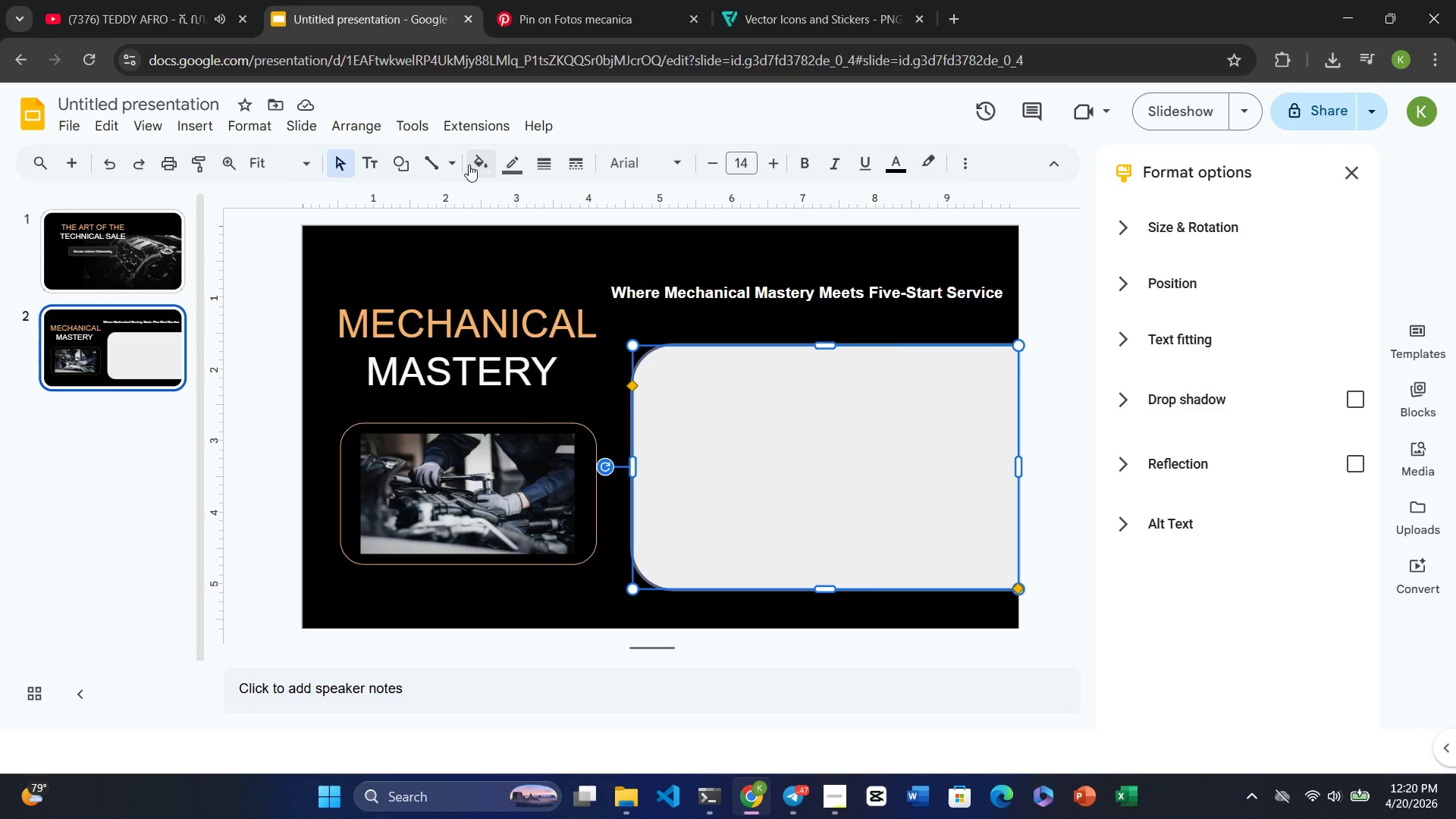 
left_click([475, 162])
 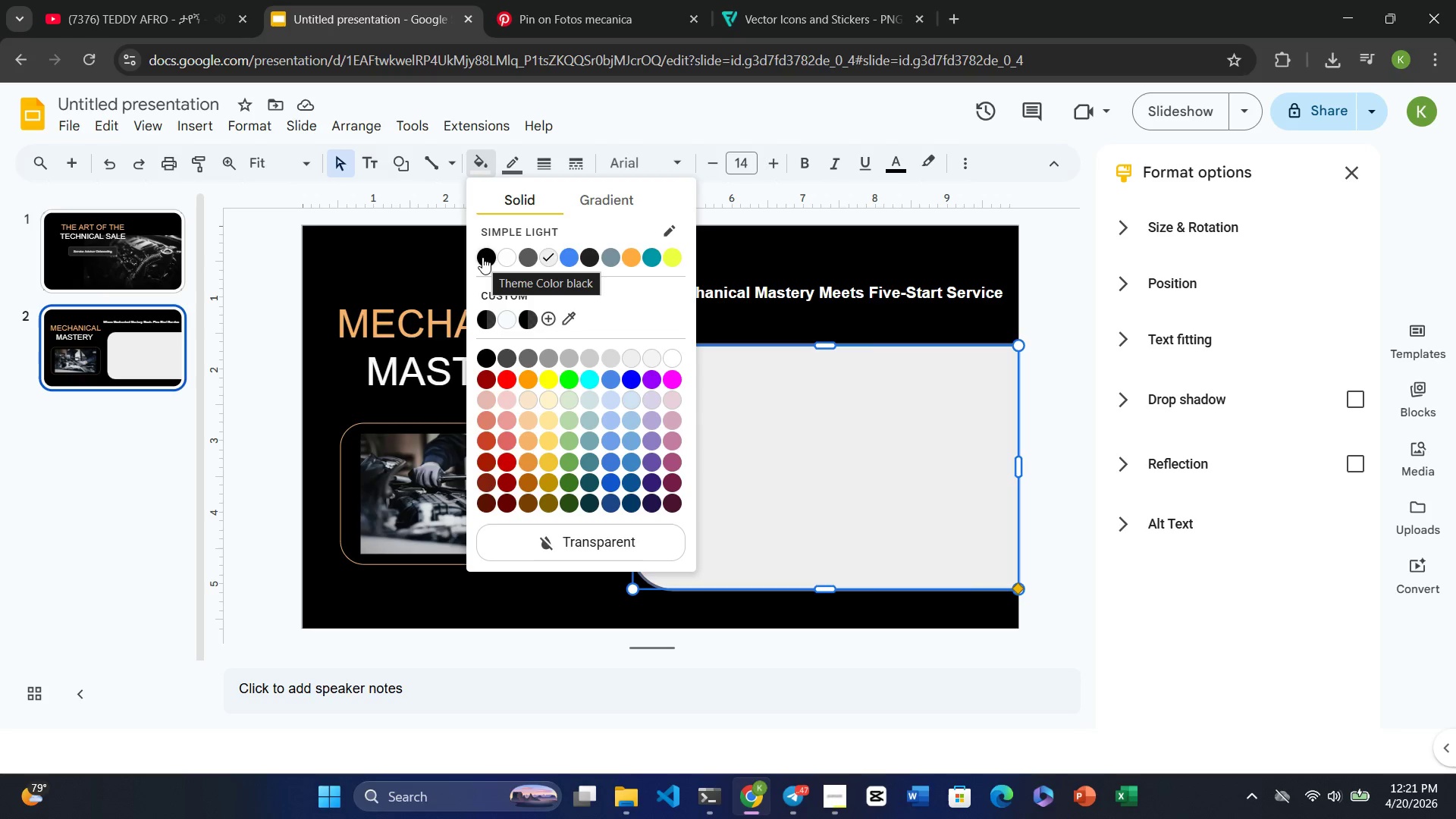 
left_click([482, 257])
 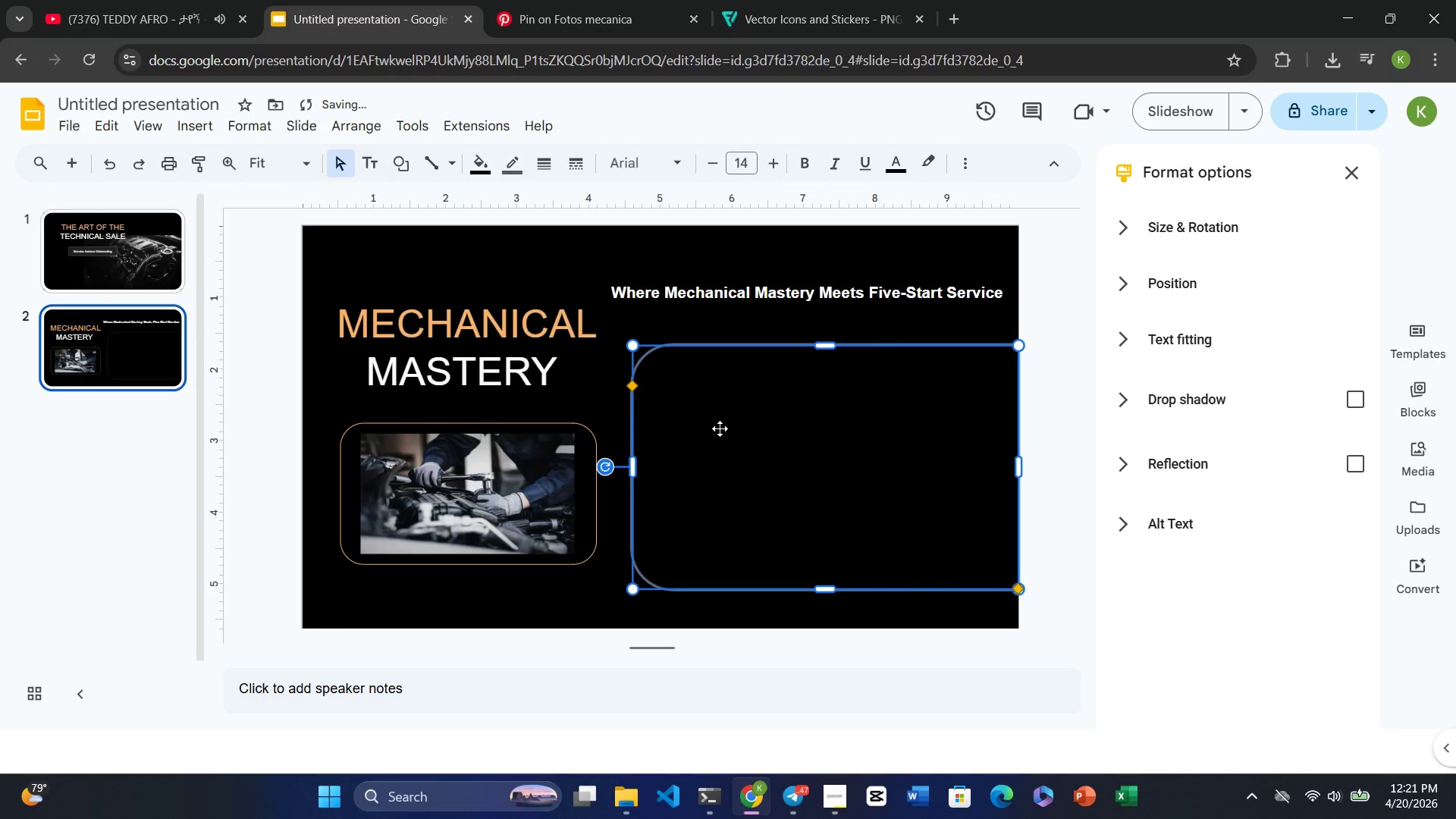 
left_click([720, 428])
 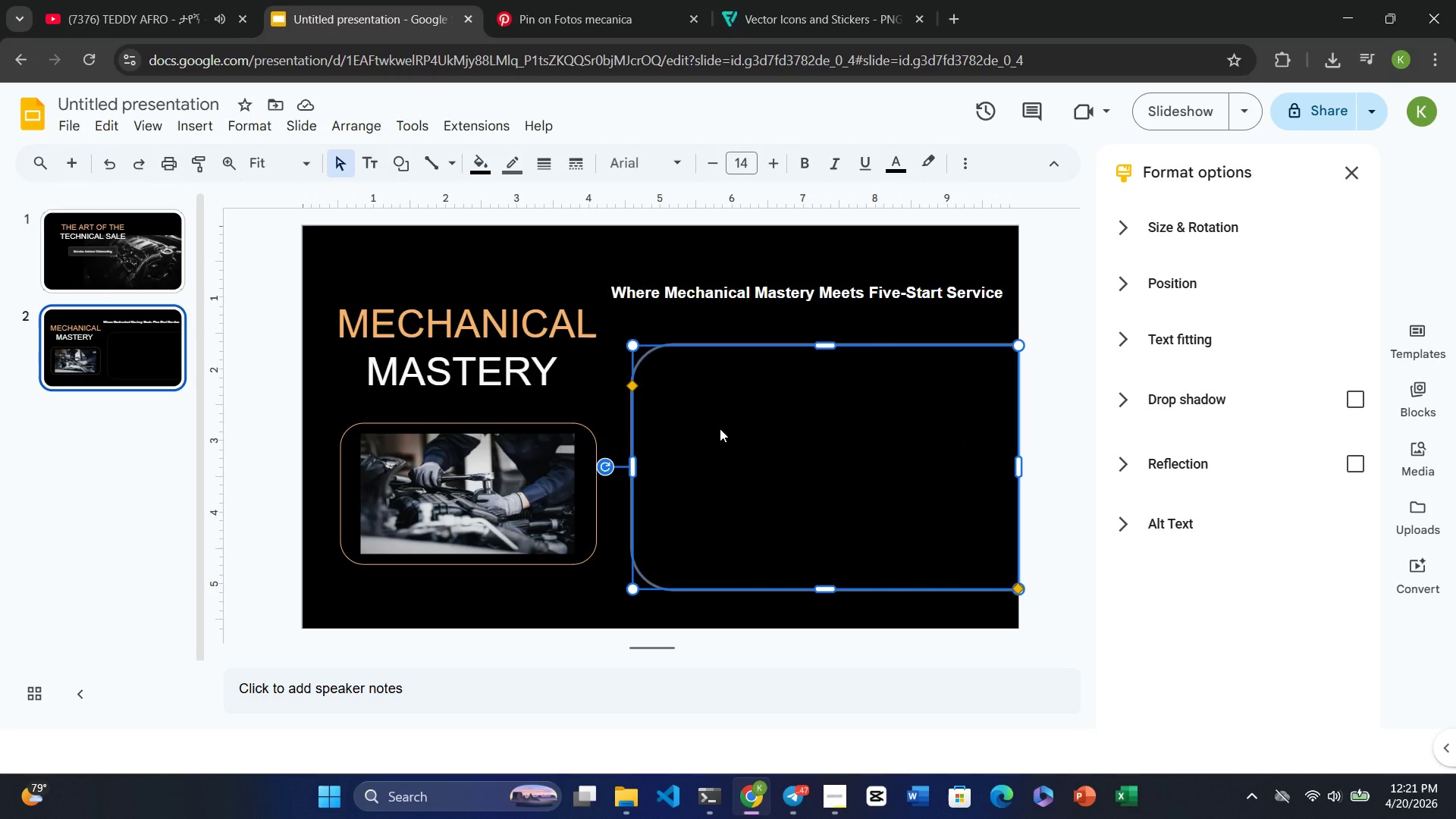 
wait(13.59)
 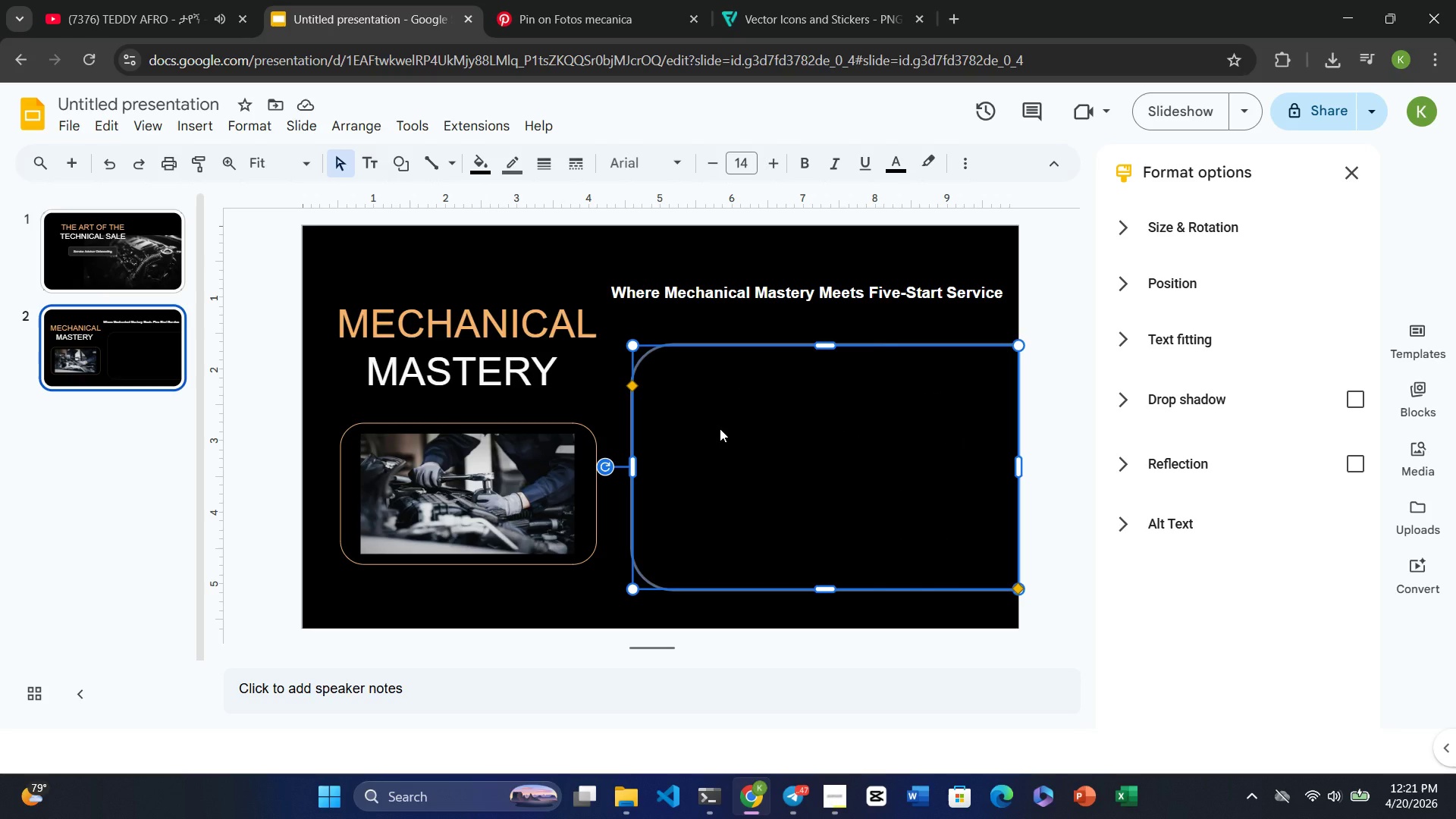 
left_click([234, 127])
 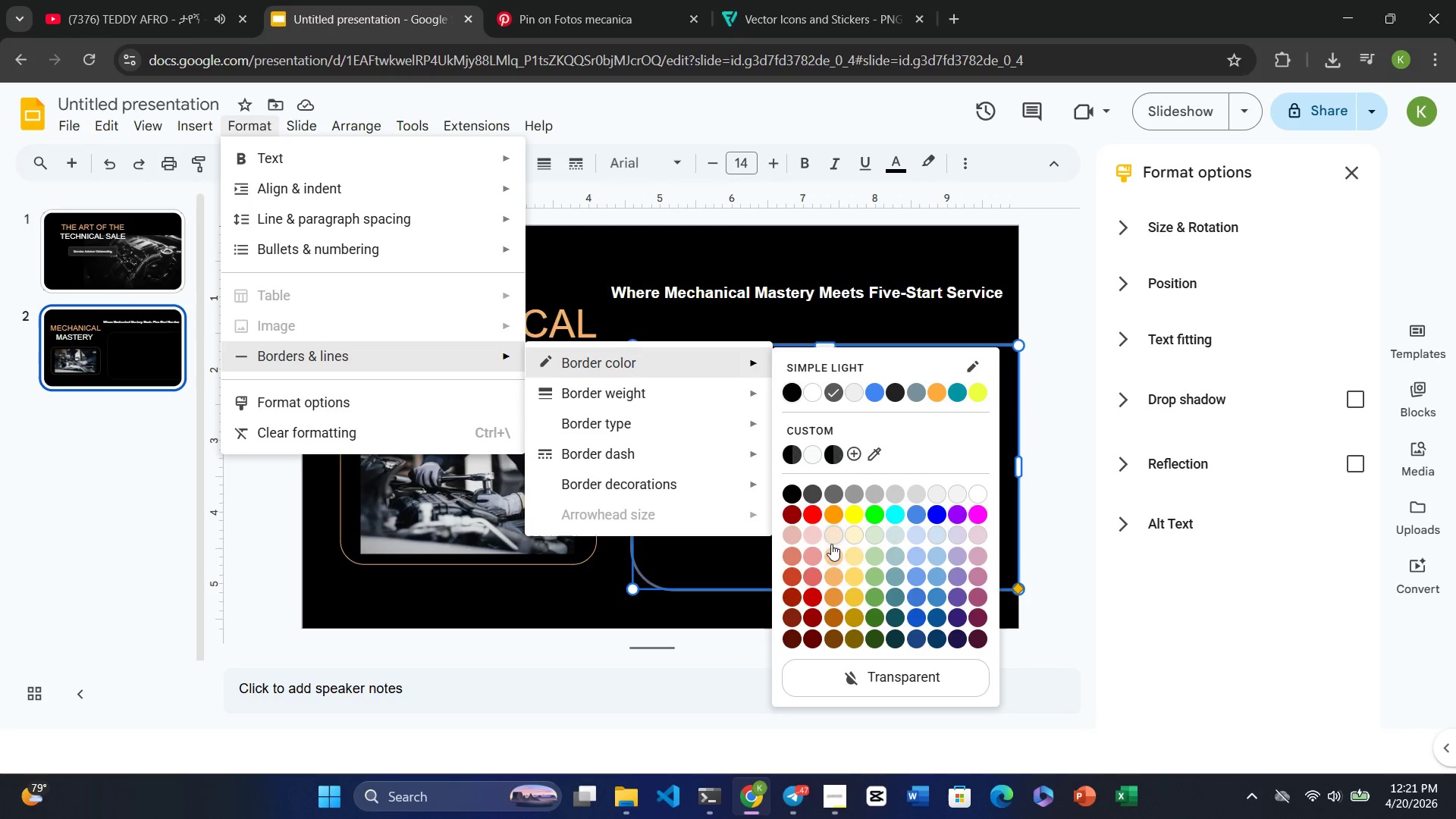 
wait(7.41)
 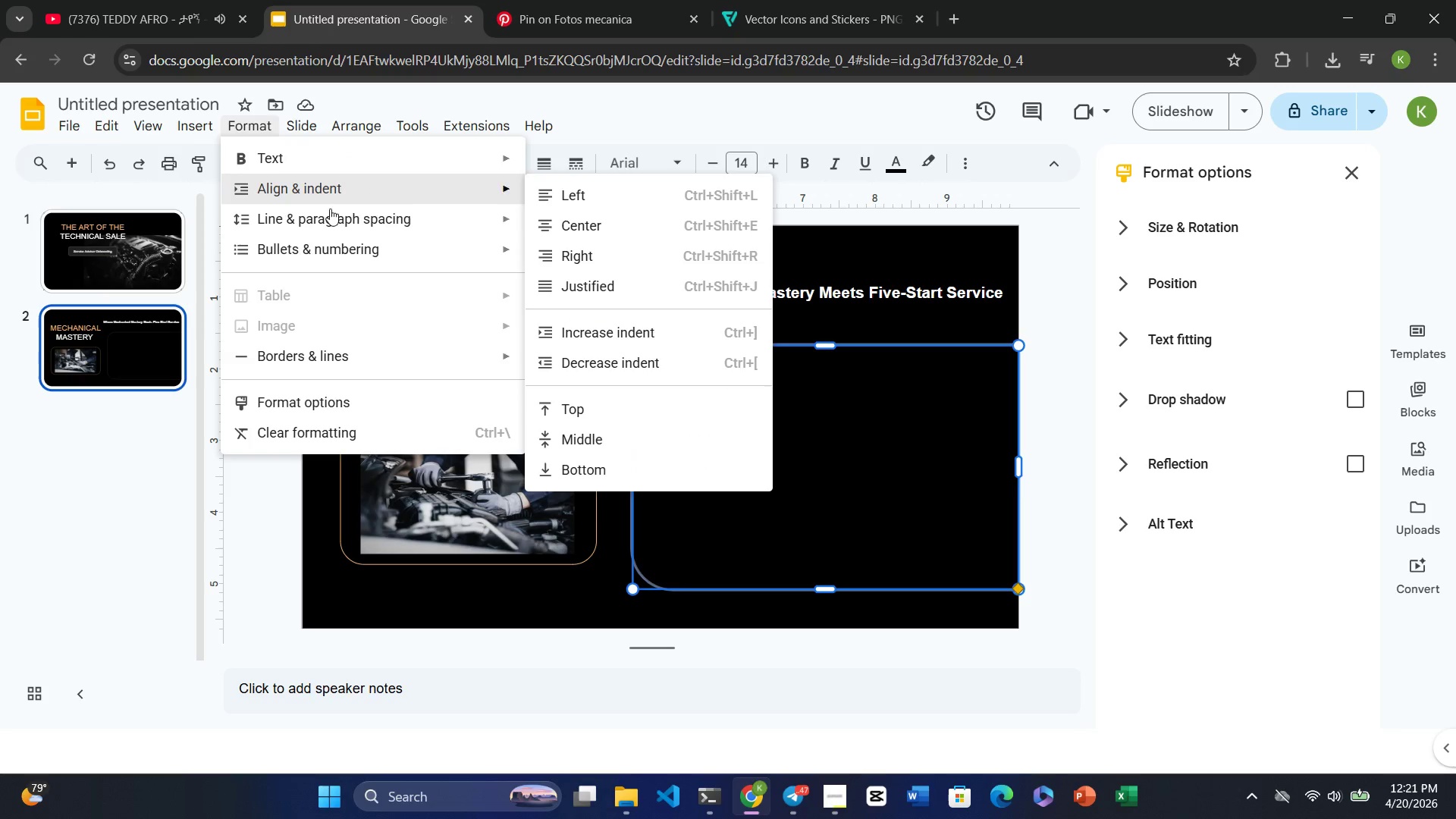 
left_click([831, 573])
 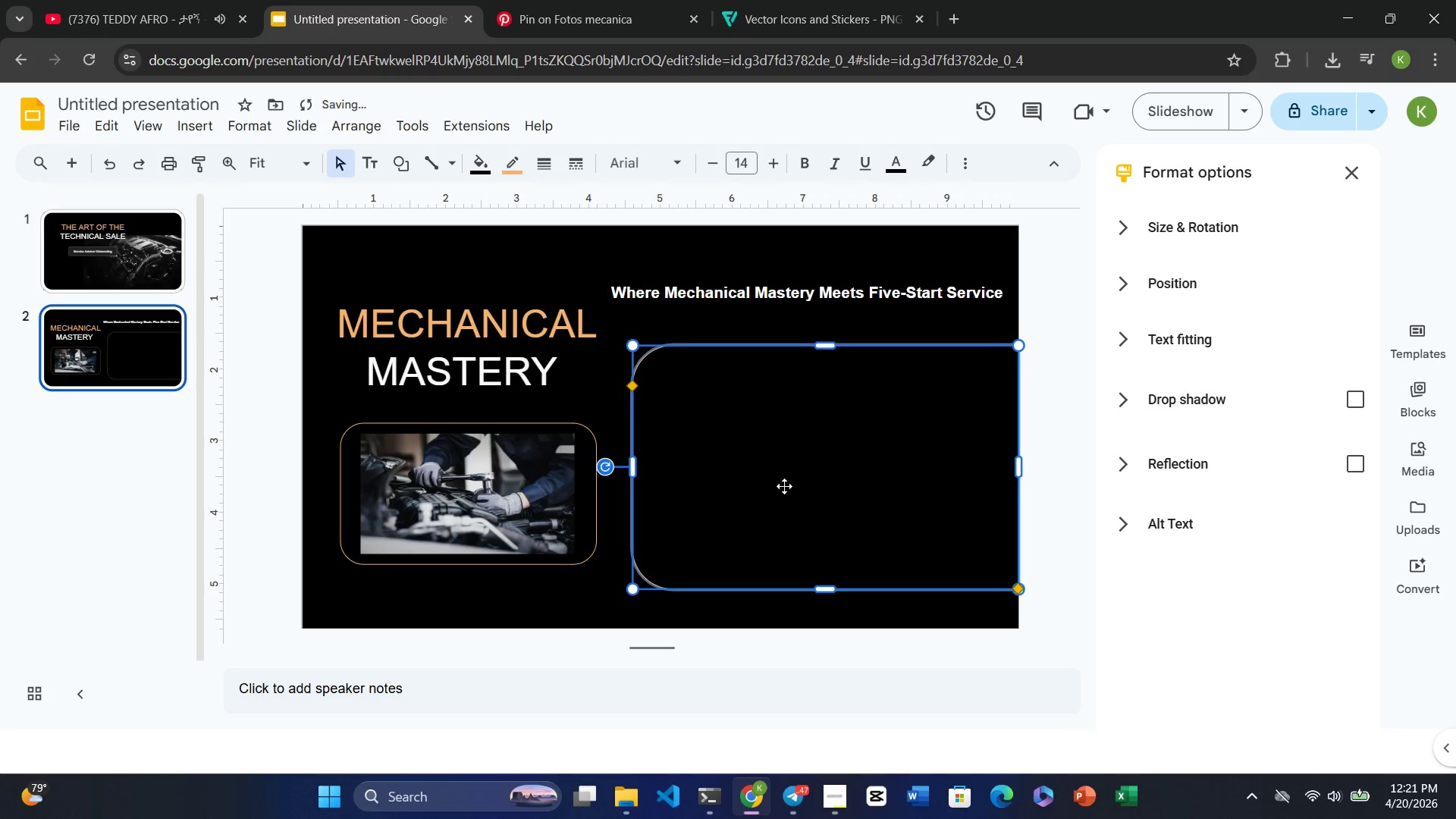 
left_click([782, 482])
 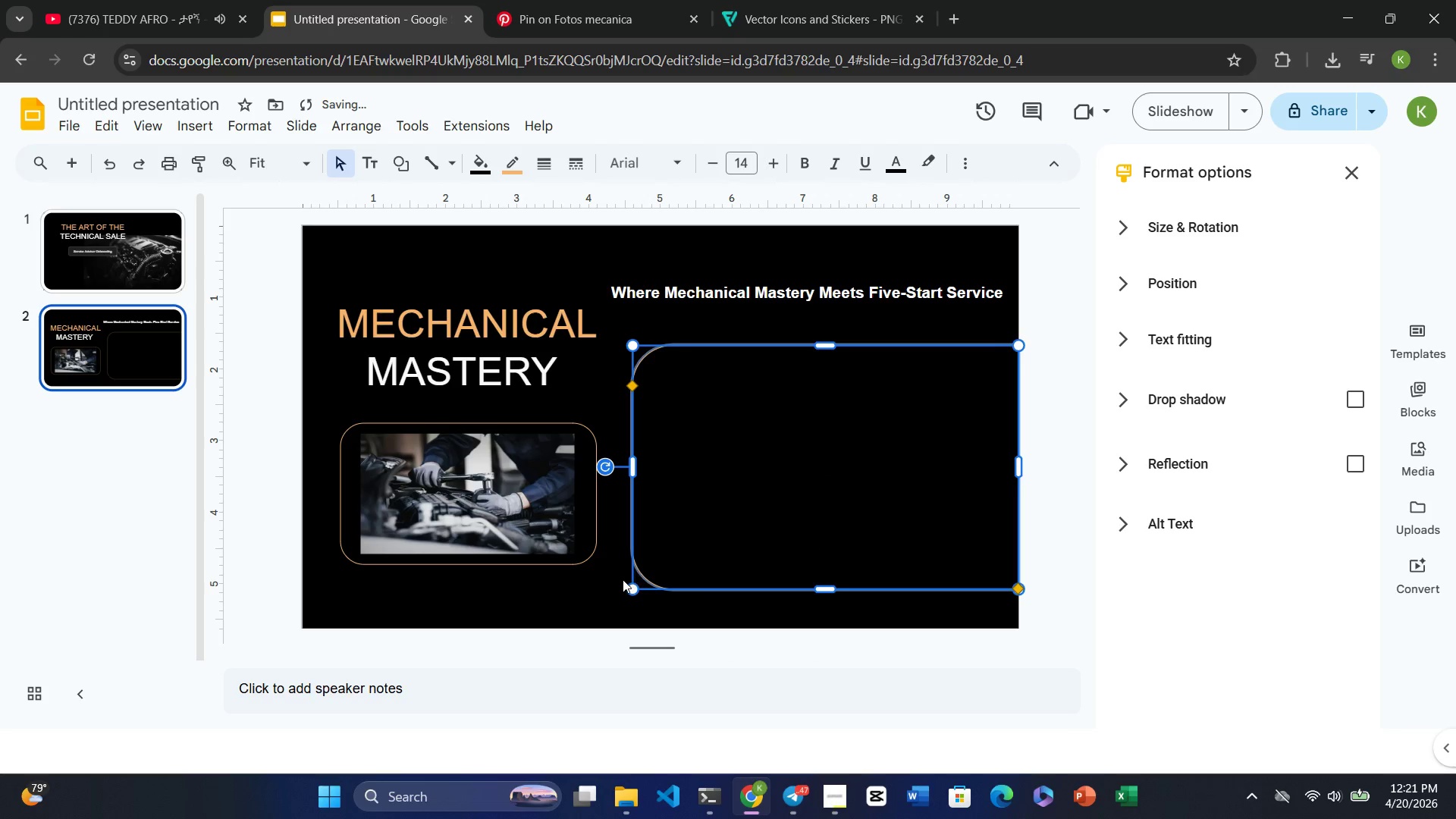 
left_click([595, 591])
 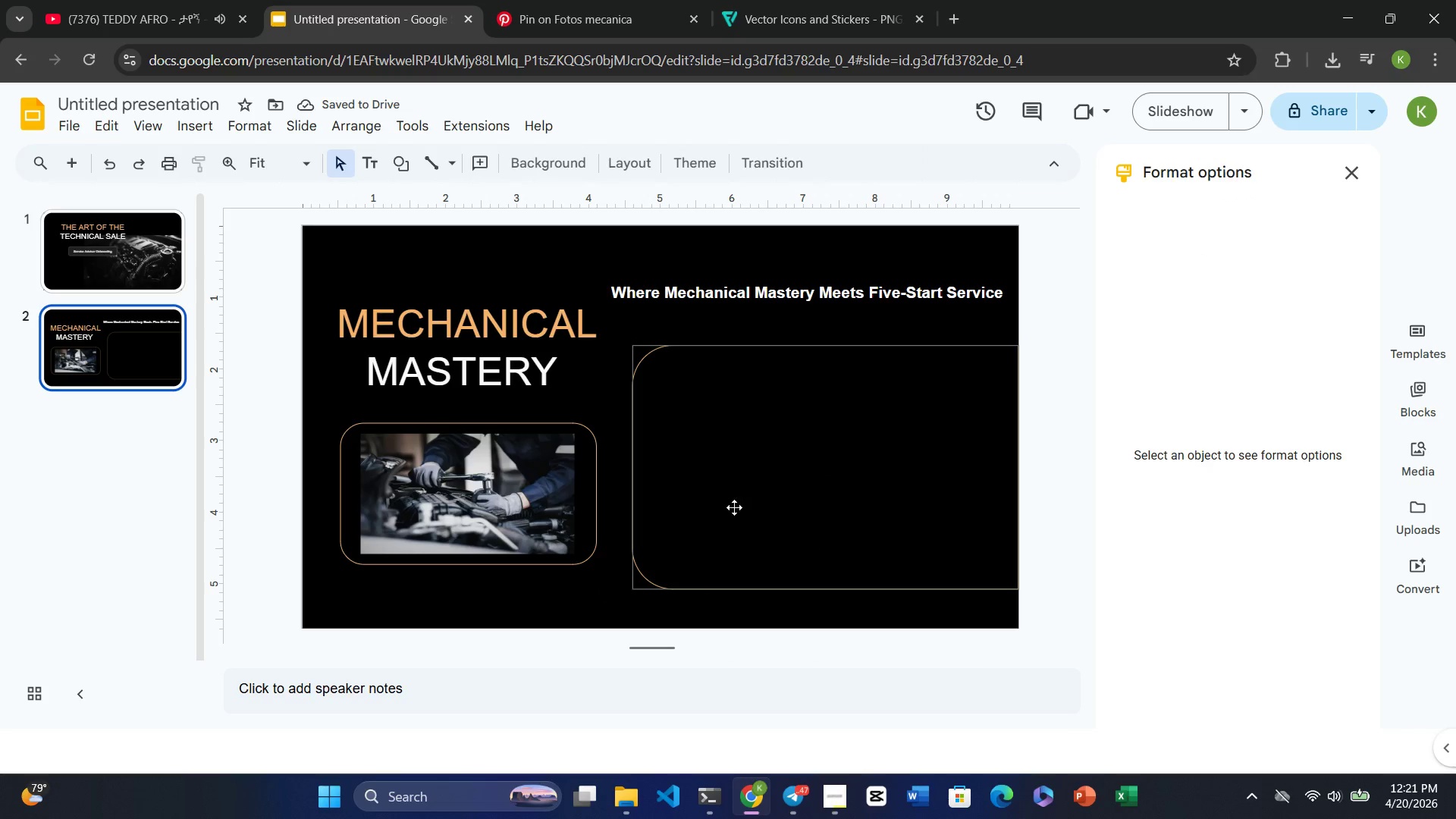 
left_click([573, 573])
 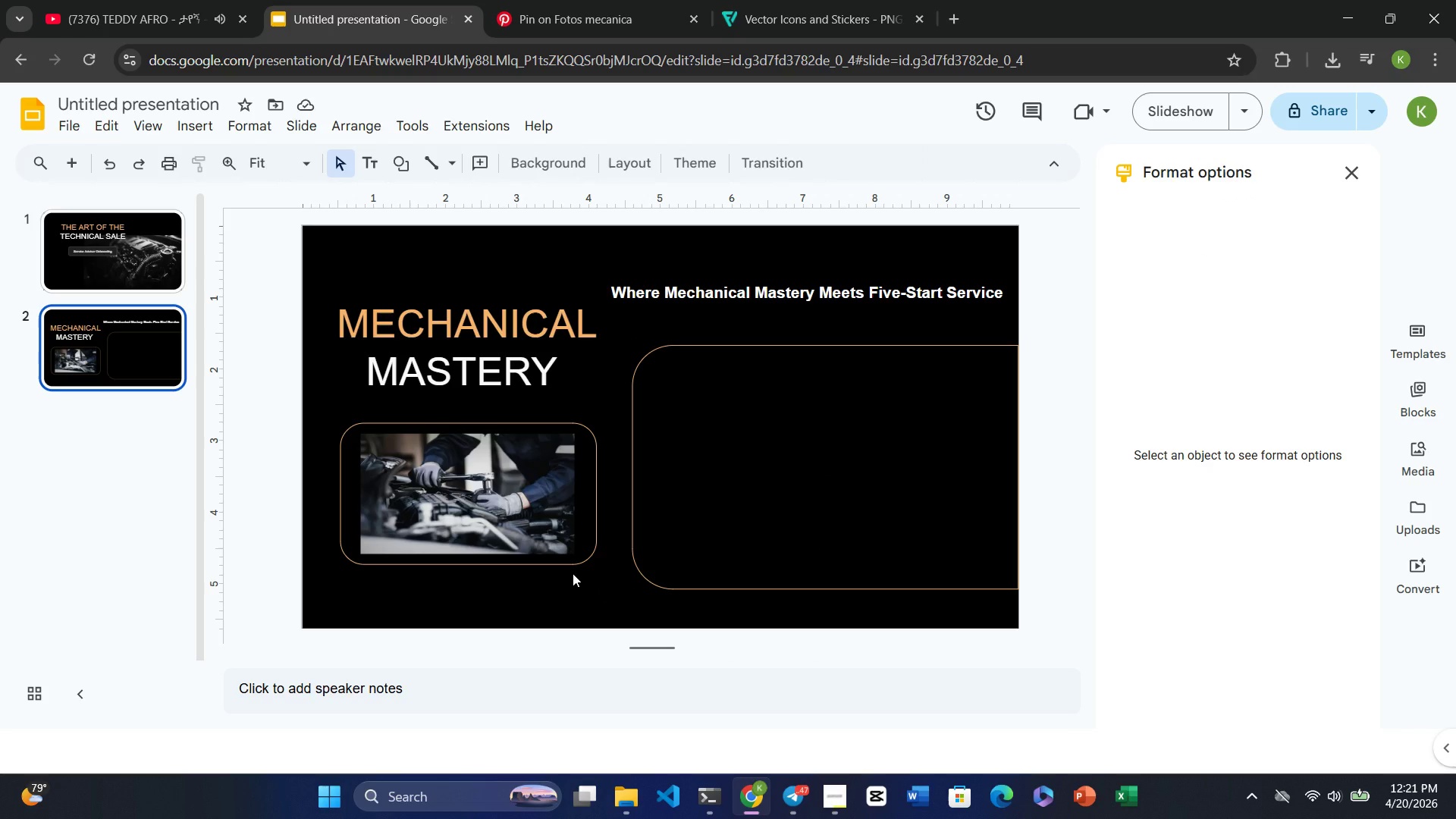 
left_click([667, 496])
 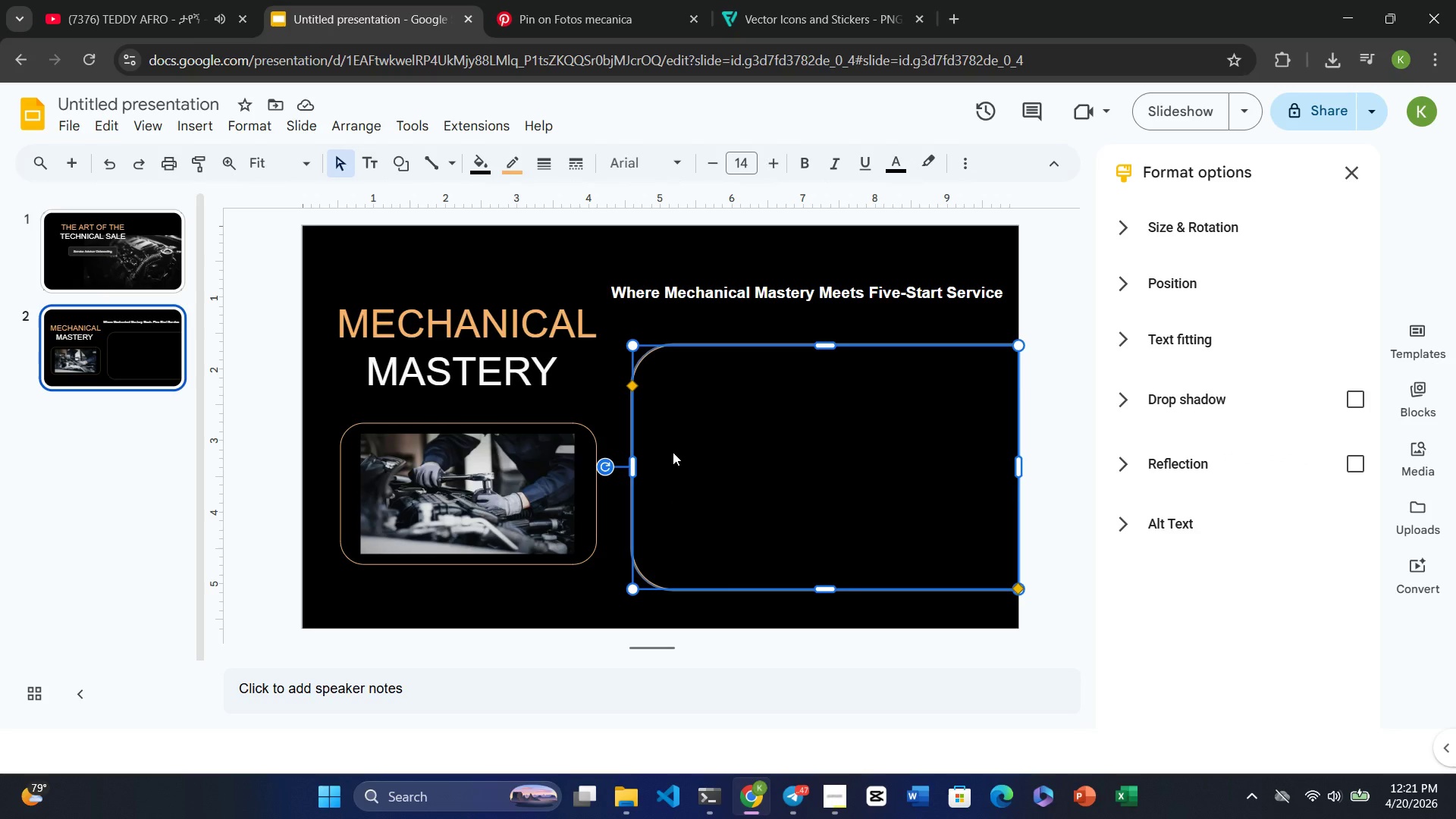 
wait(14.89)
 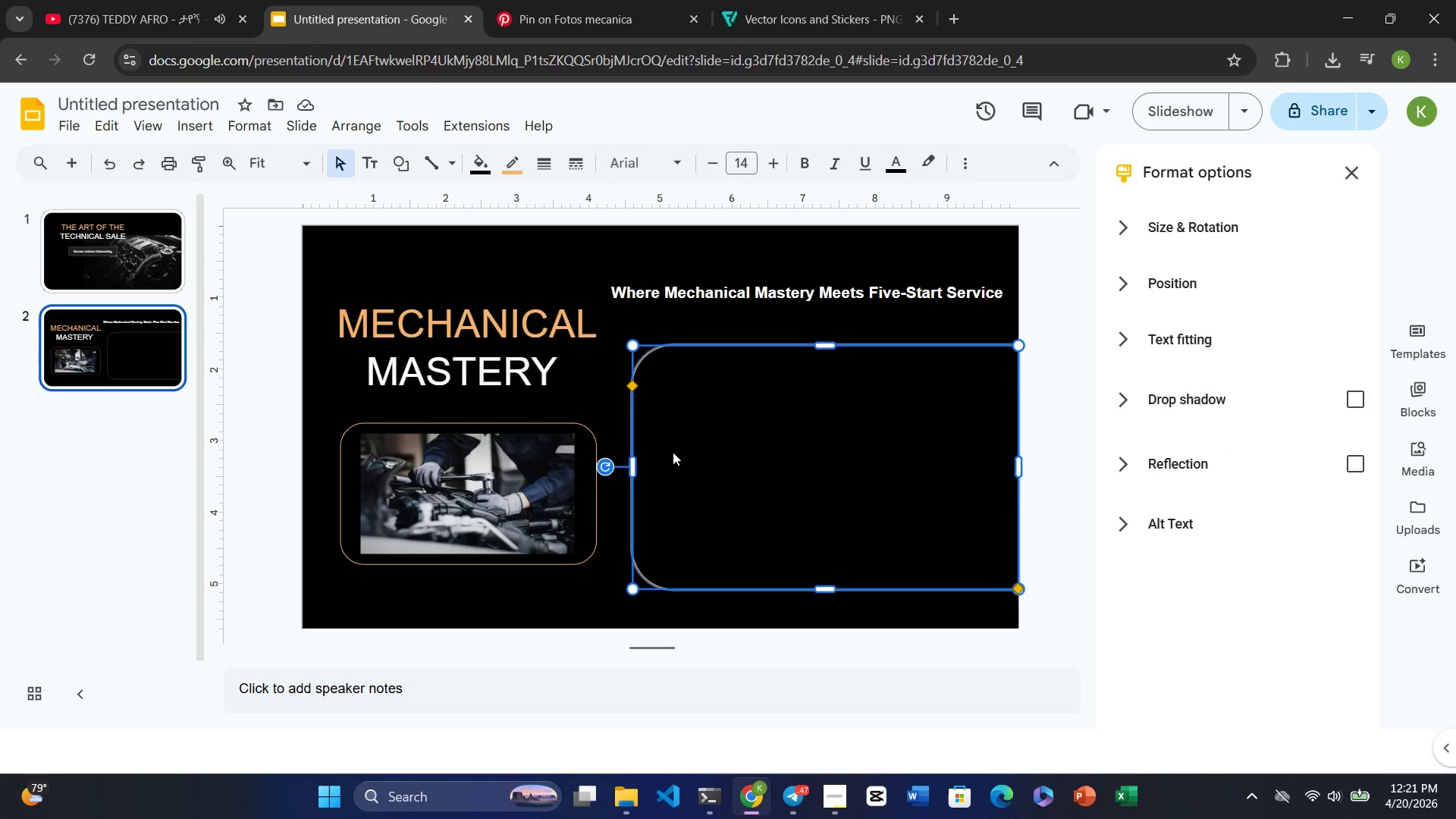 
left_click([629, 28])
 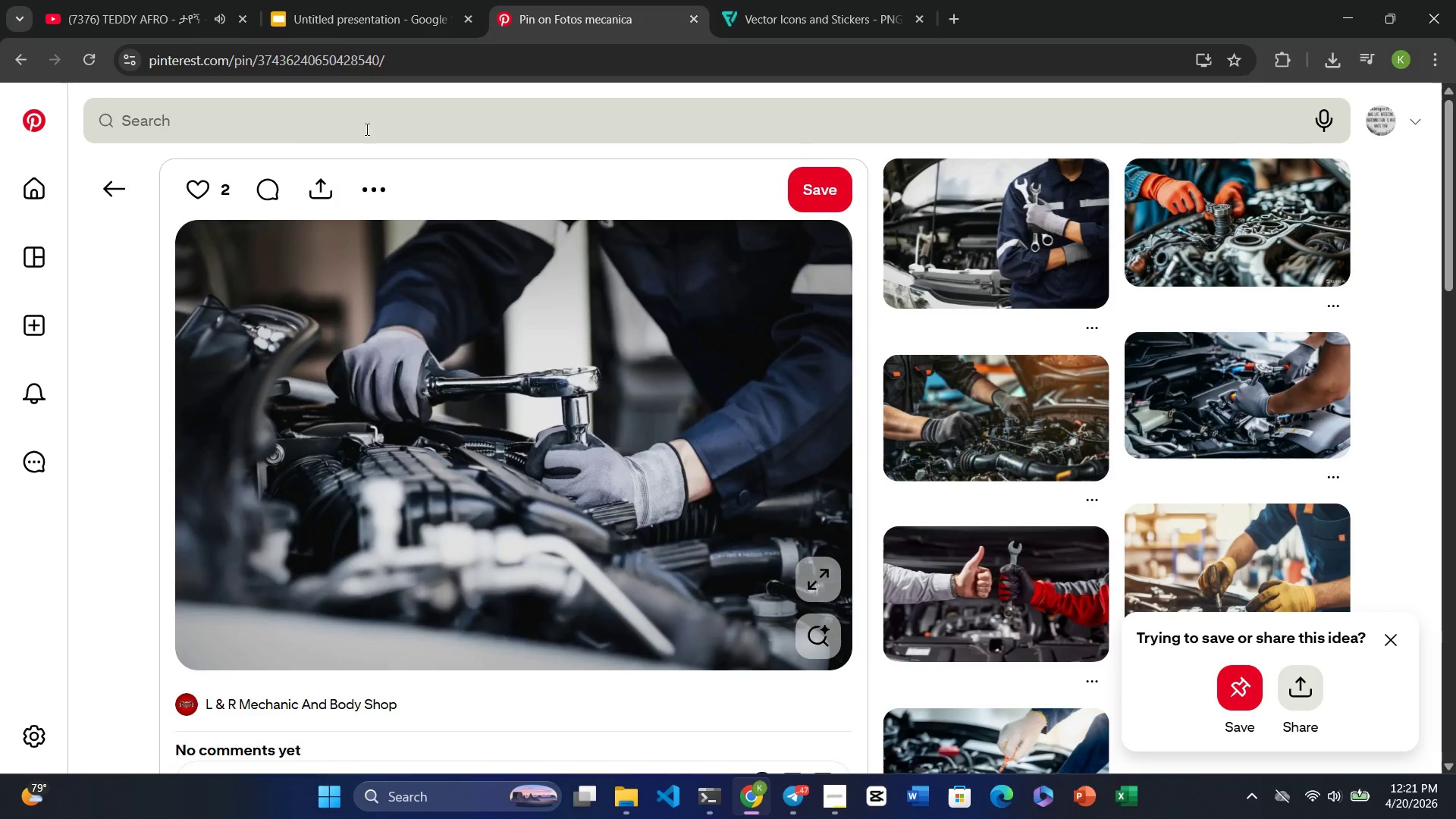 
left_click([314, 133])
 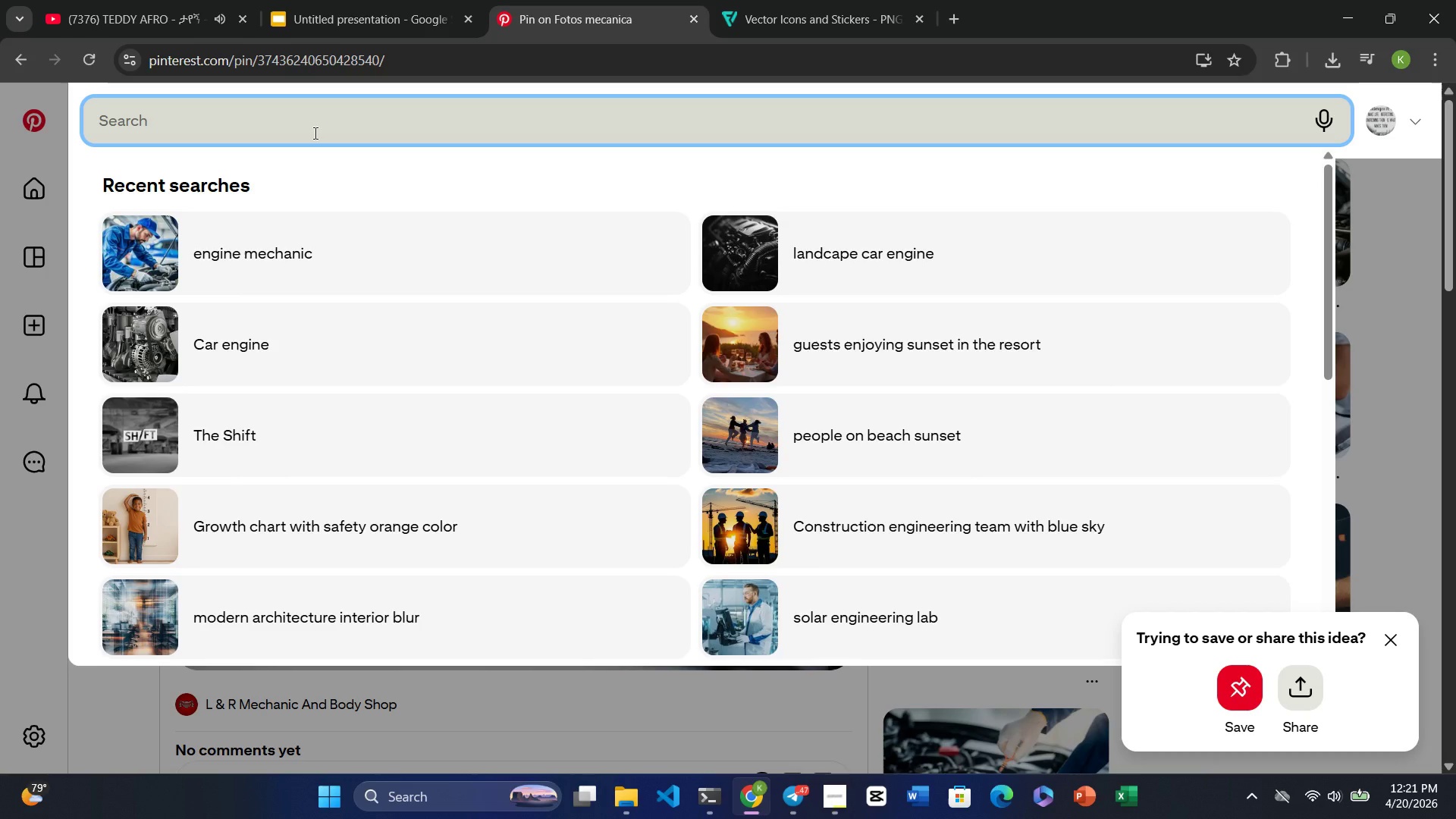 
type(engine machanic with client)
 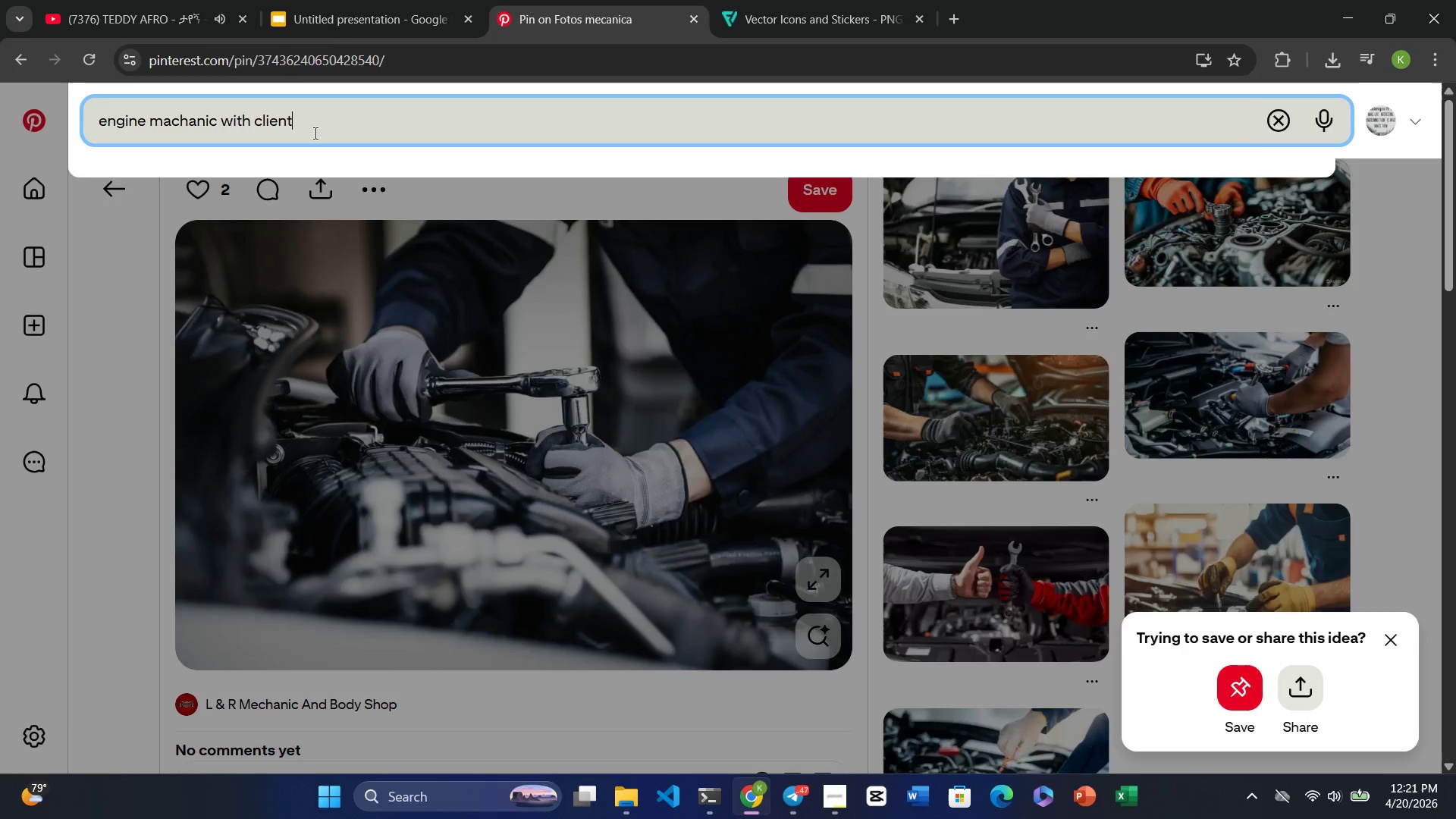 
key(Enter)
 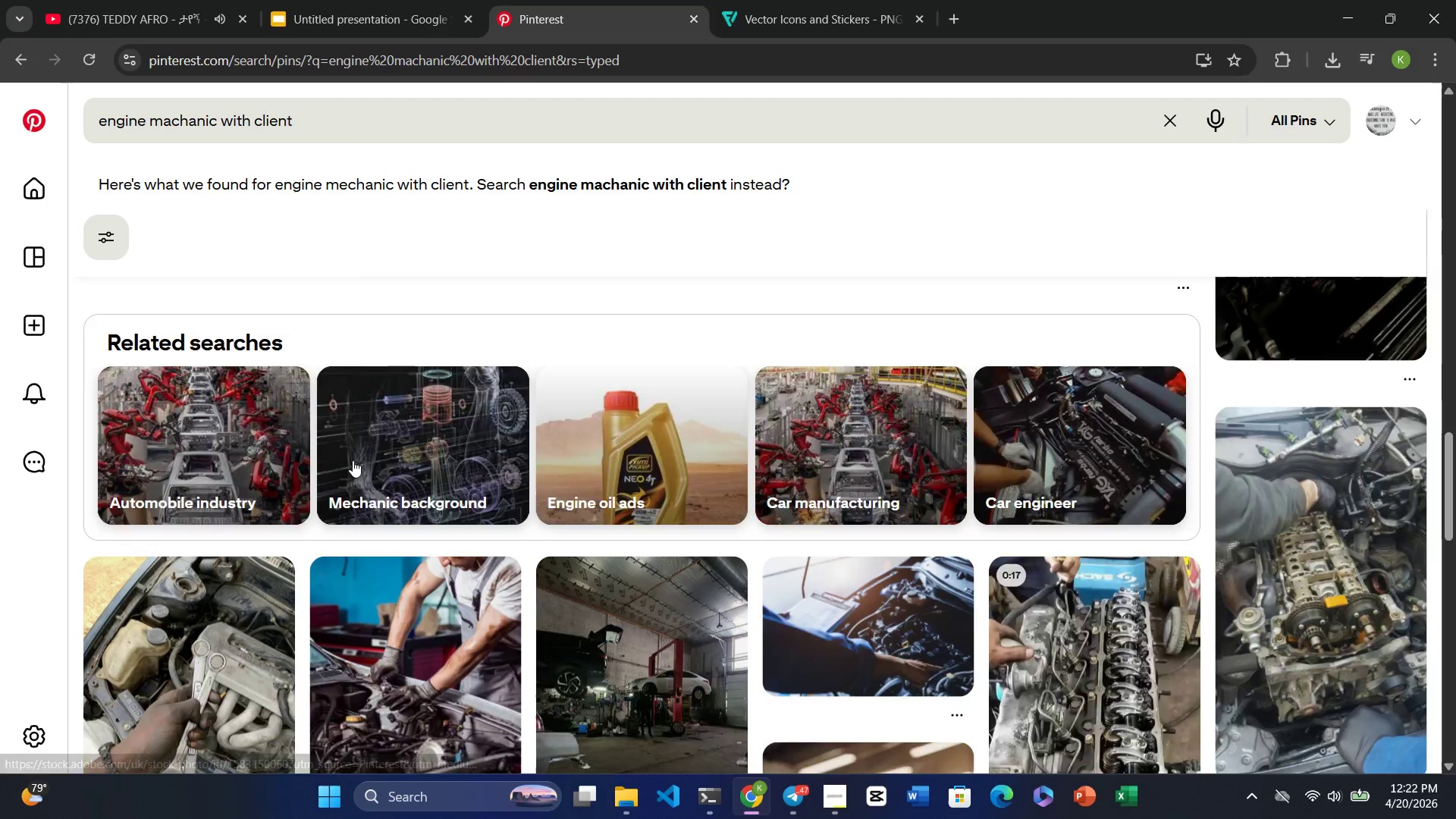 
wait(26.19)
 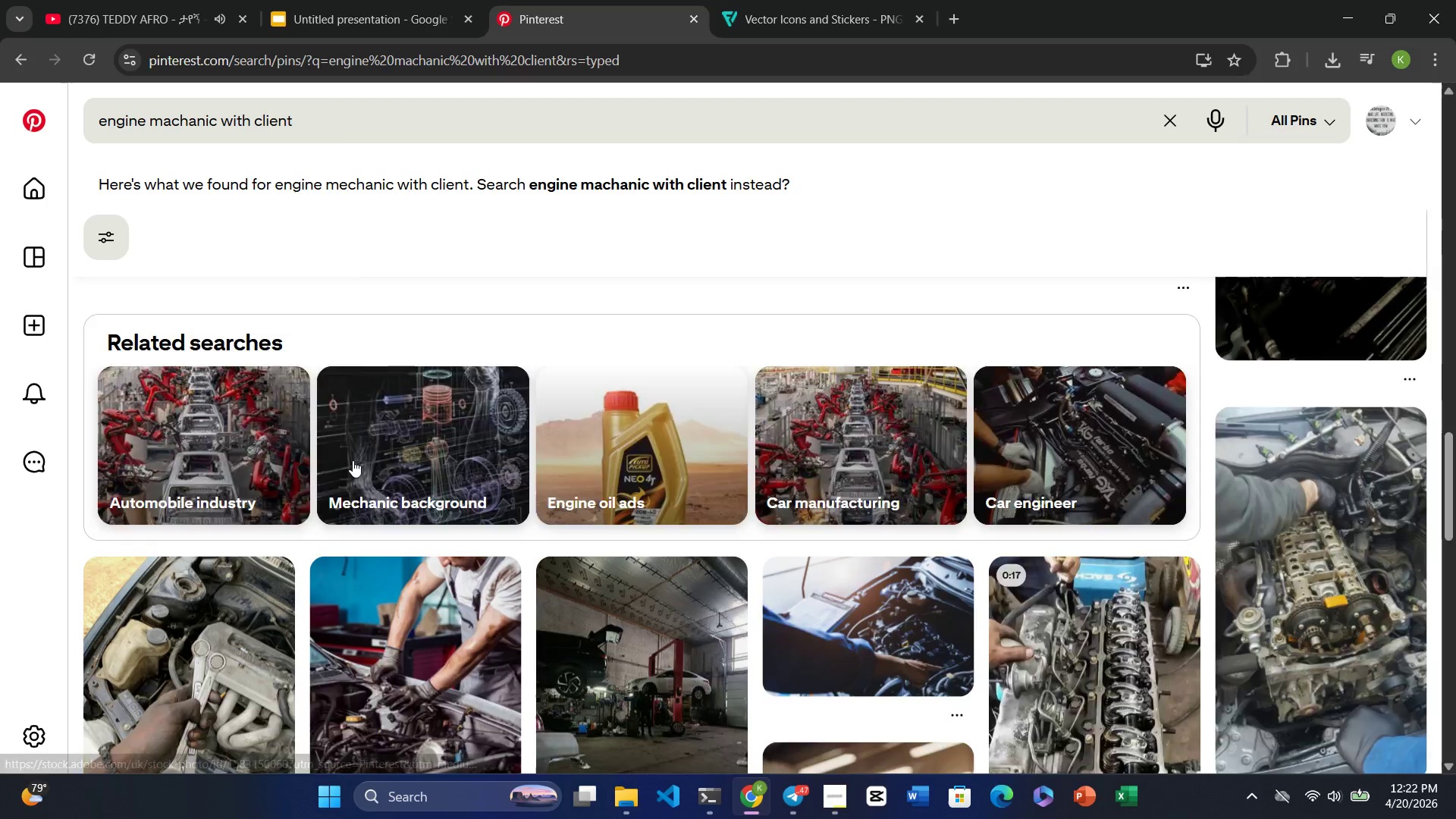 
mouse_move([496, 689])
 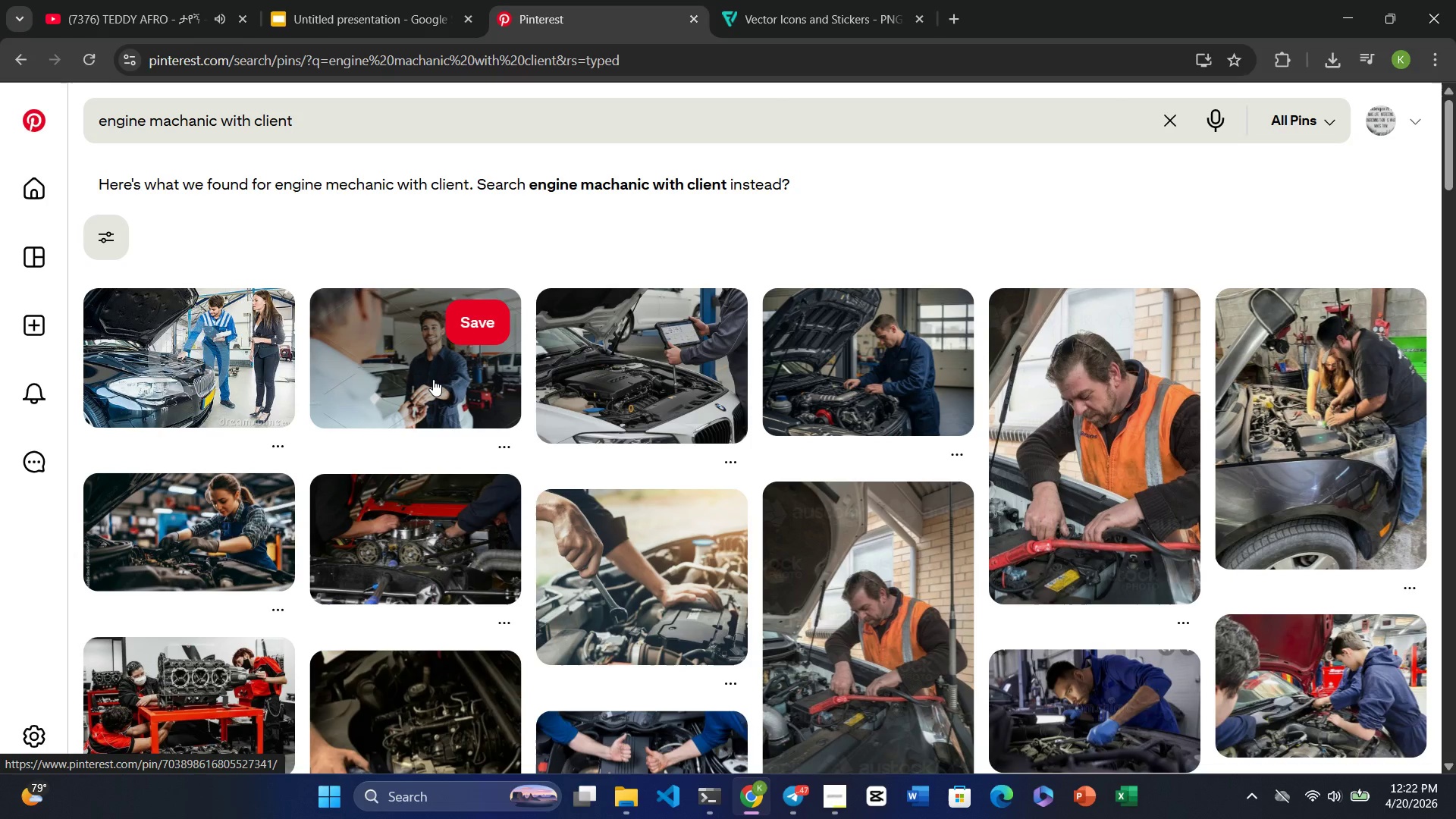 
left_click([433, 378])
 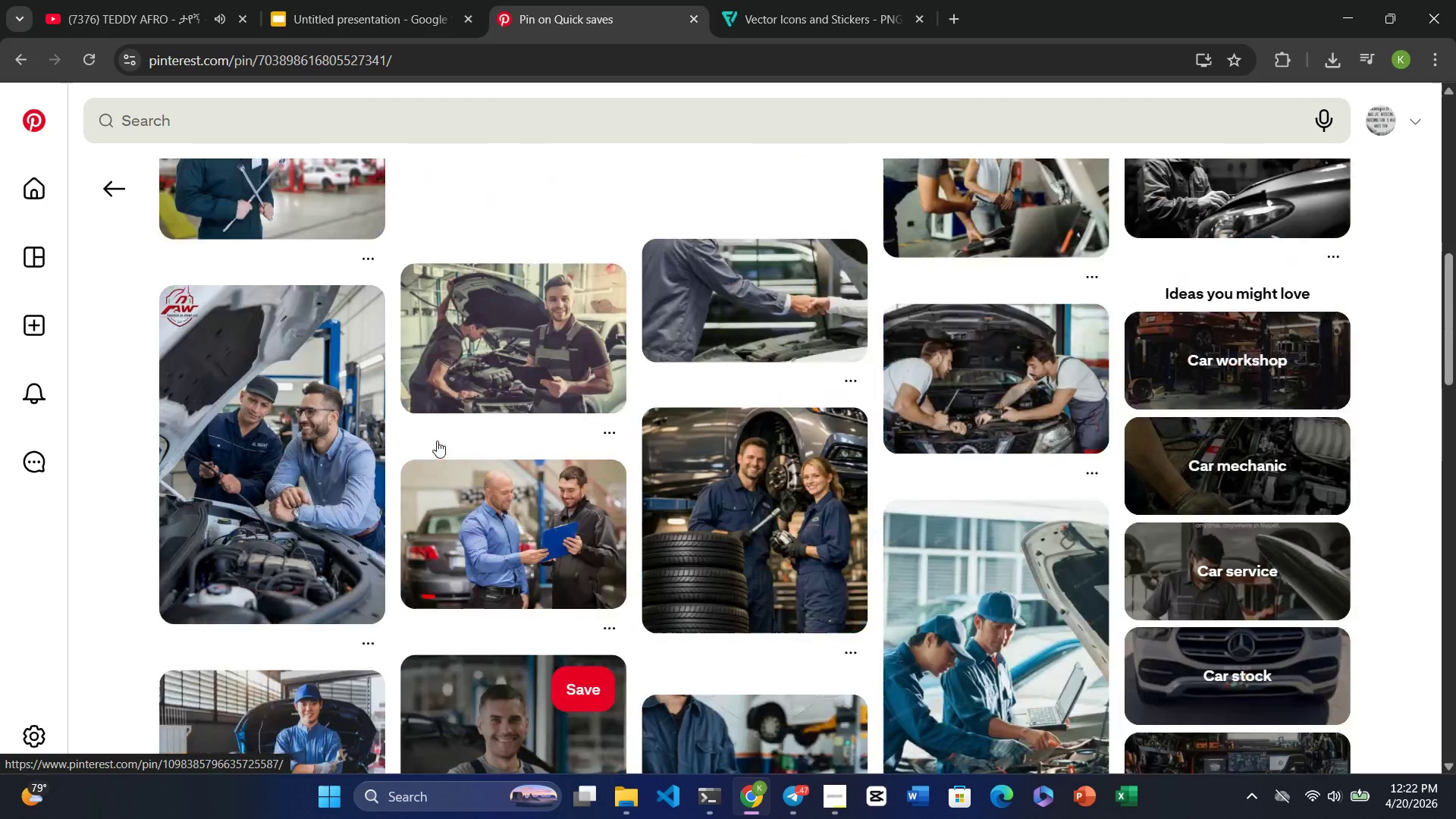 
wait(32.09)
 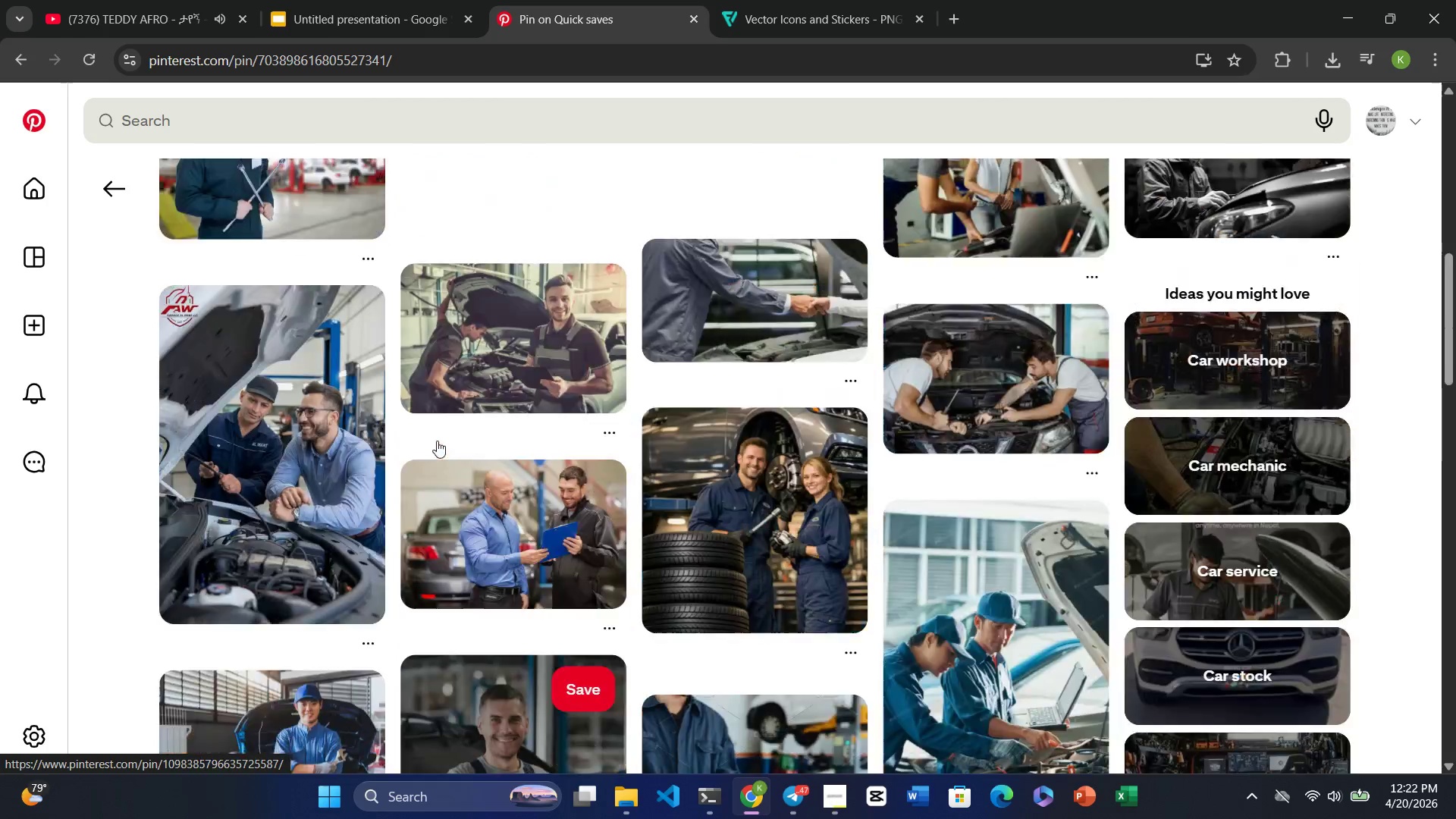 
left_click([1178, 453])
 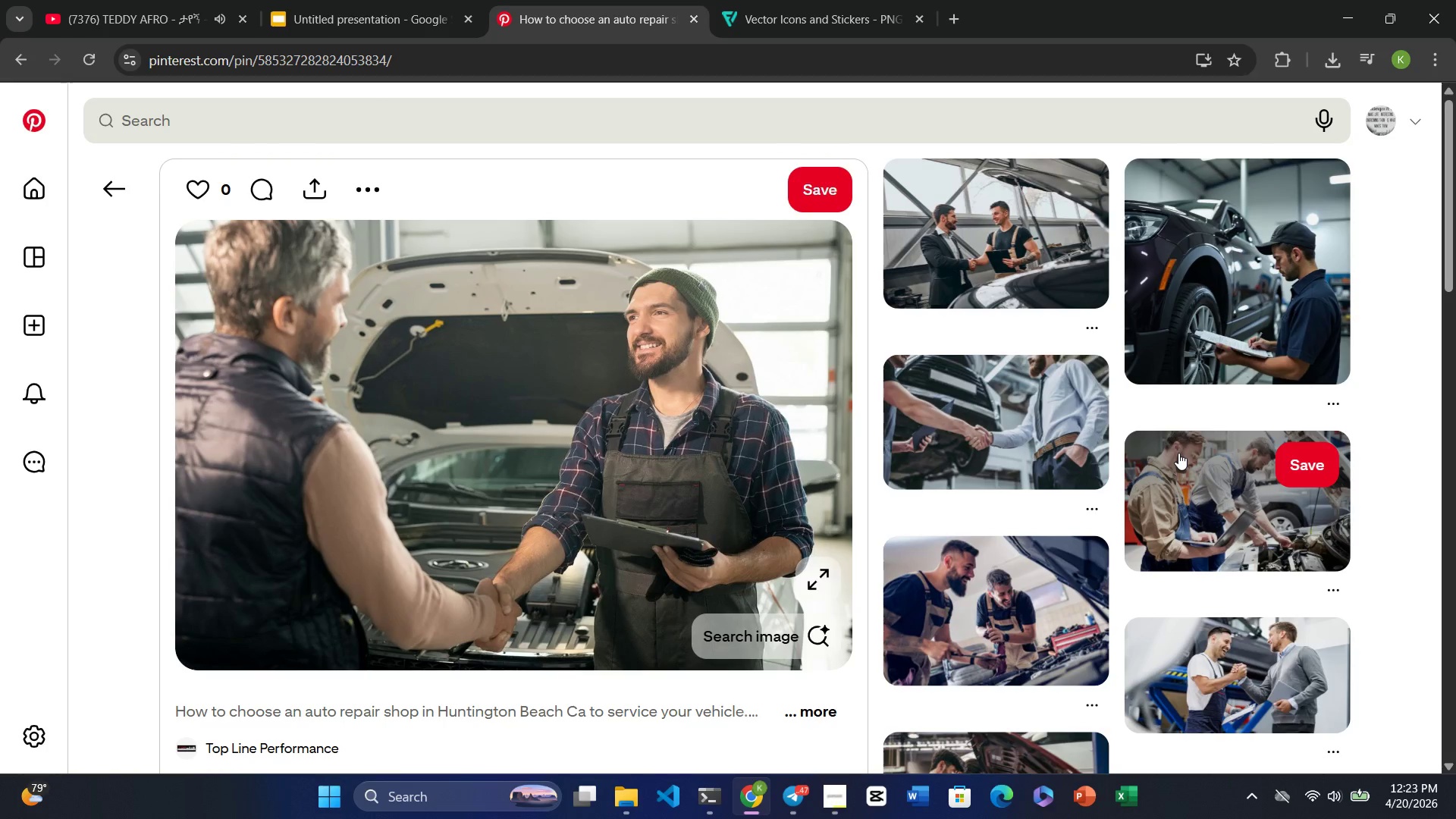 
wait(8.62)
 